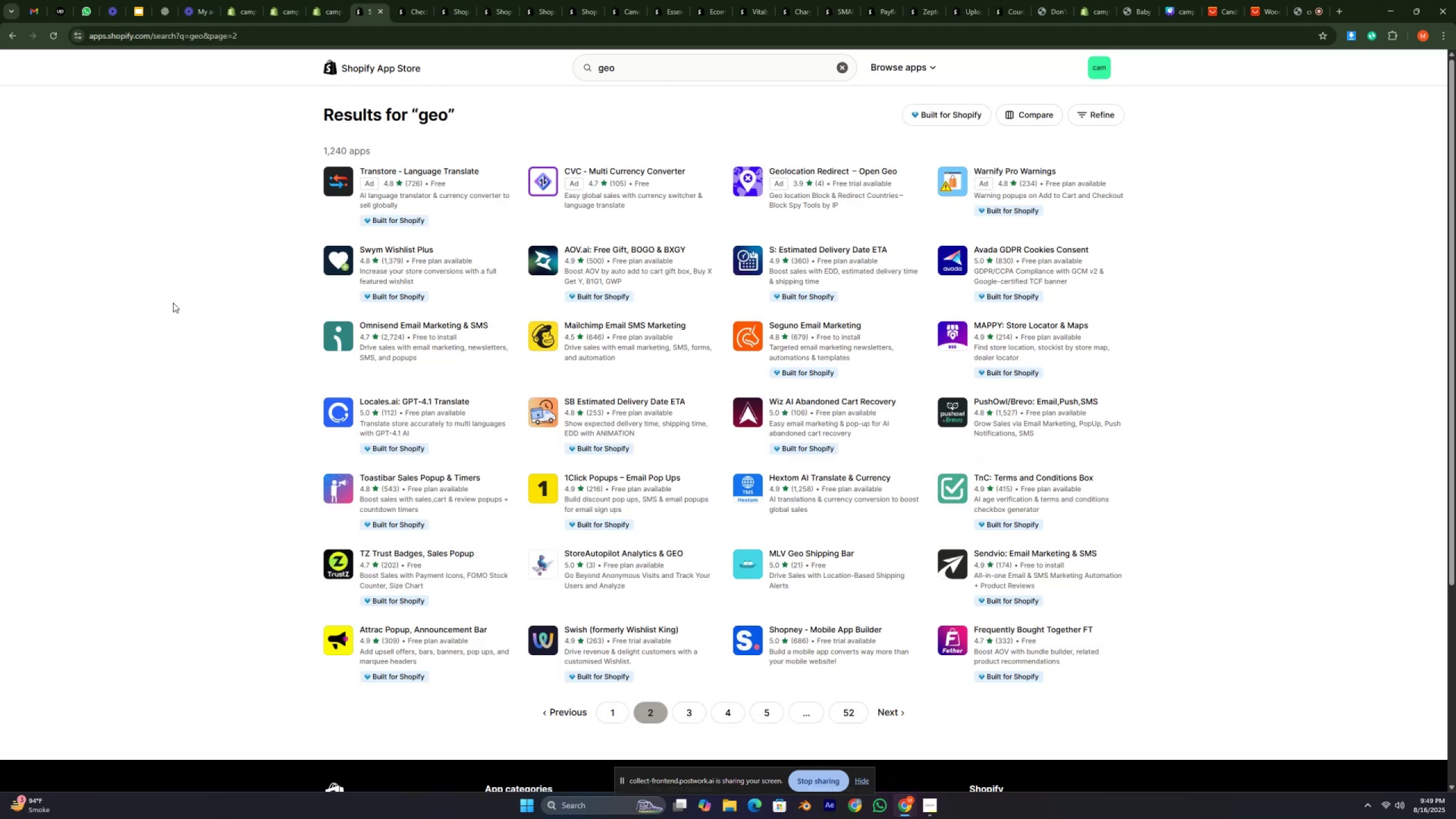 
scroll: coordinate [173, 303], scroll_direction: down, amount: 2.0
 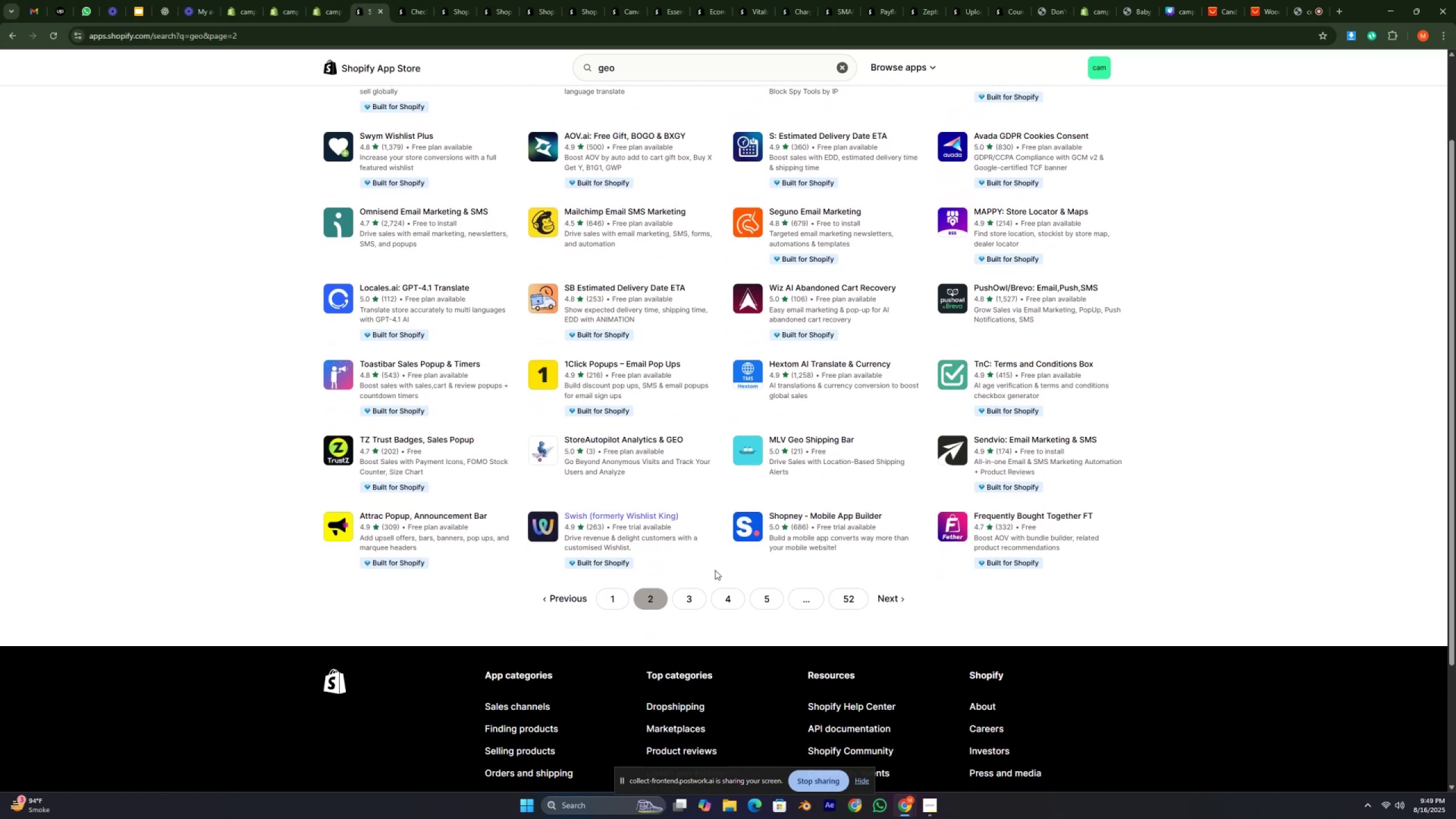 
left_click([730, 599])
 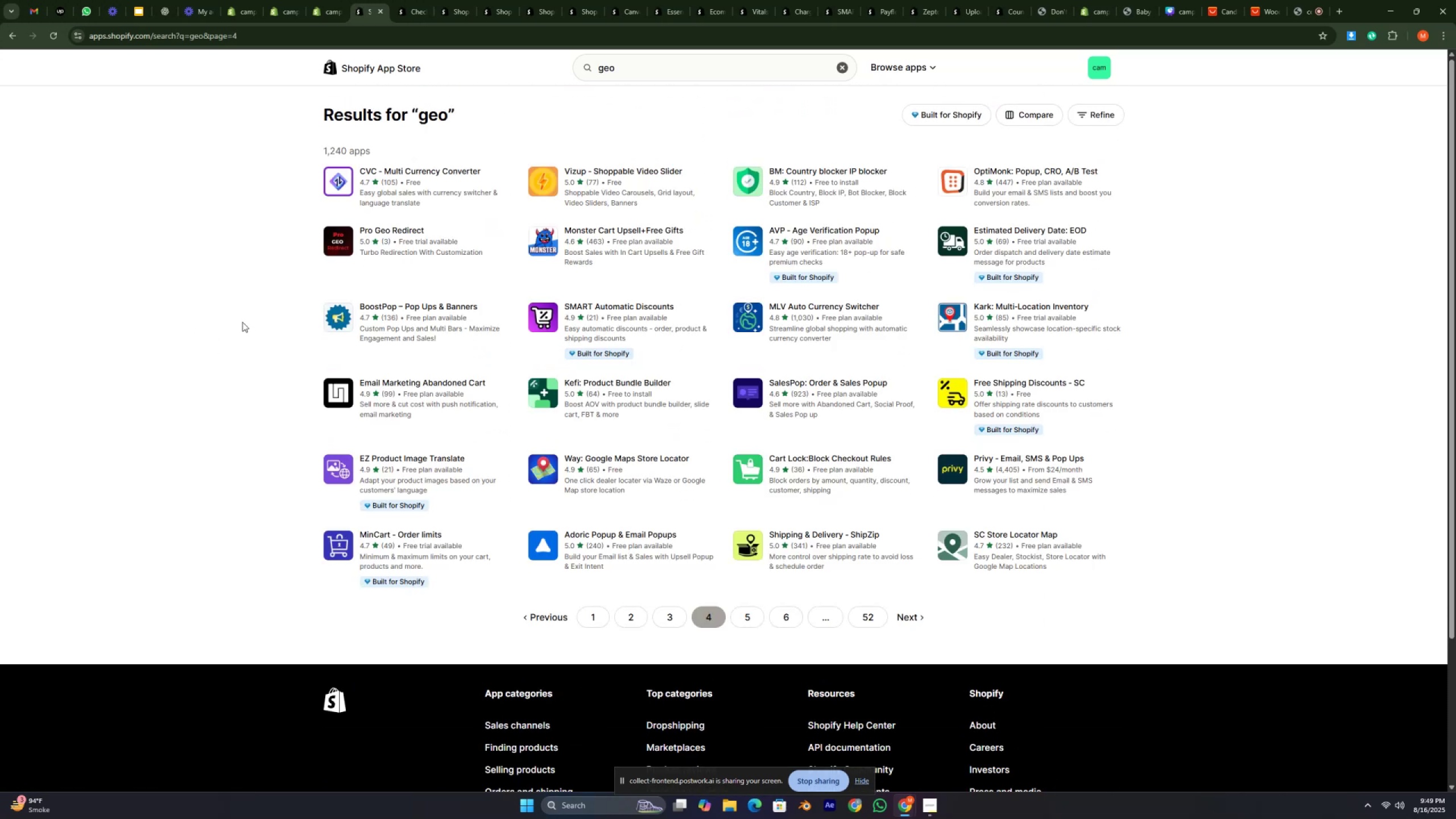 
scroll: coordinate [175, 302], scroll_direction: up, amount: 4.0
 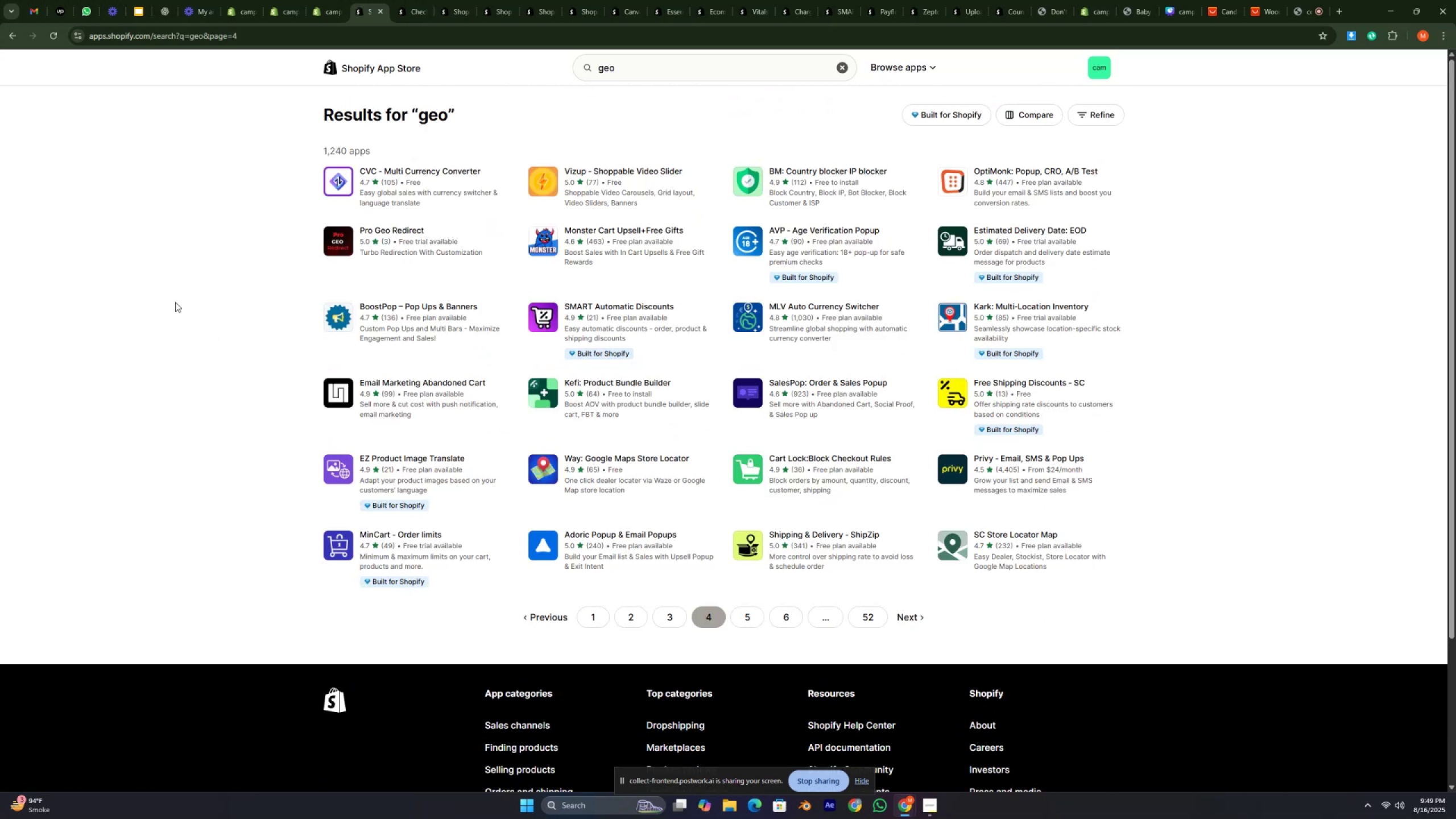 
left_click([175, 302])
 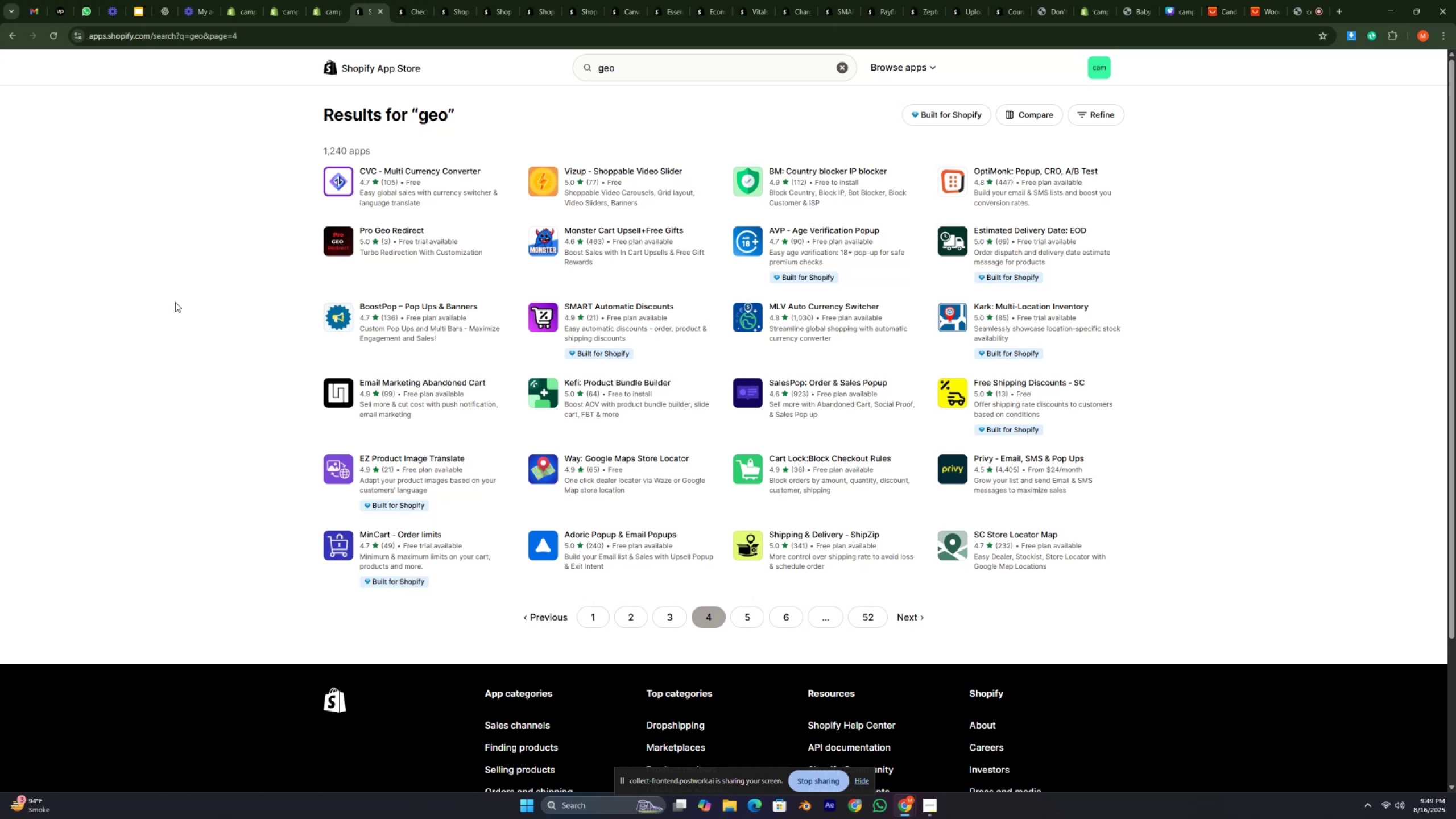 
left_click([175, 302])
 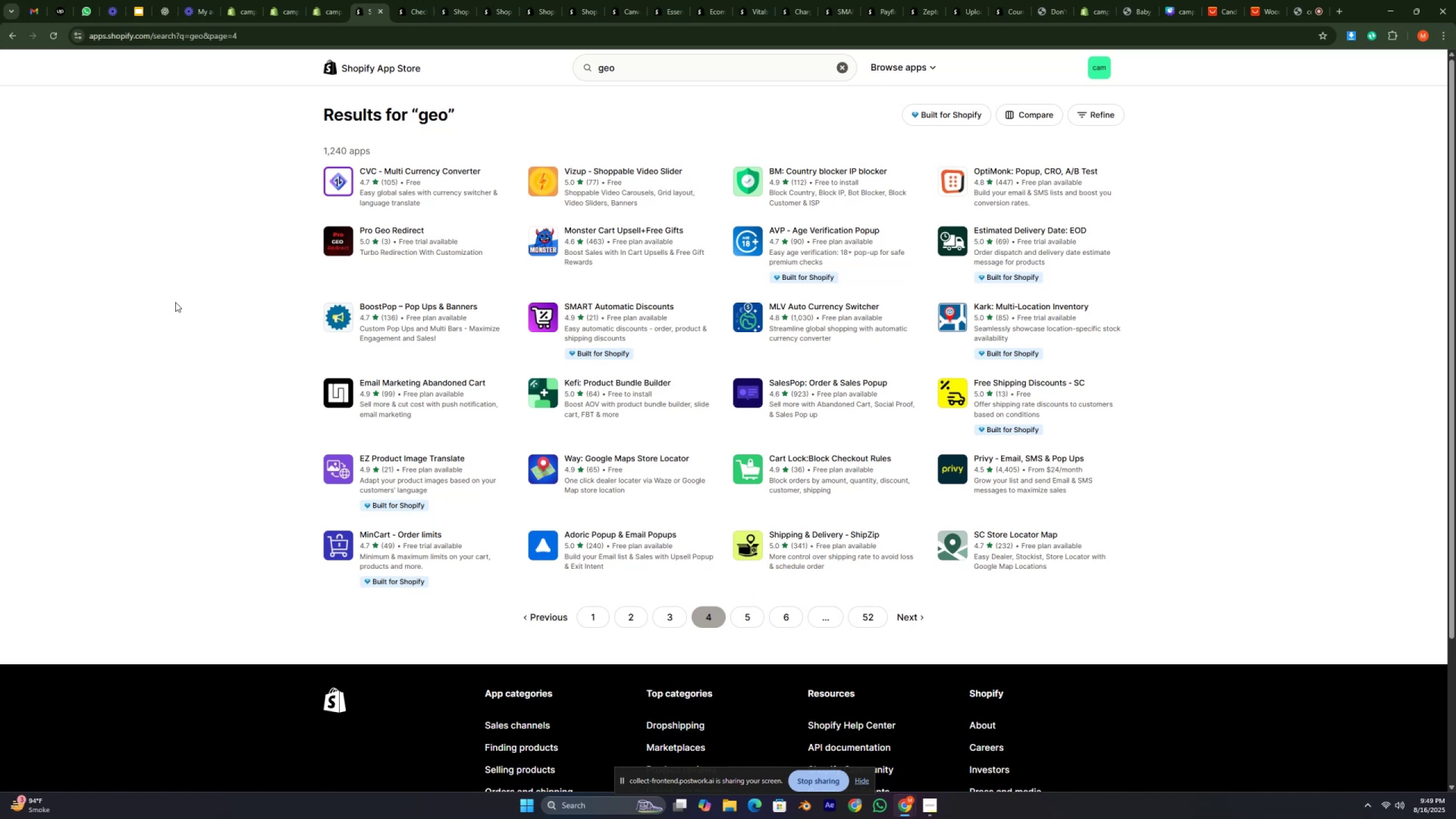 
left_click([175, 302])
 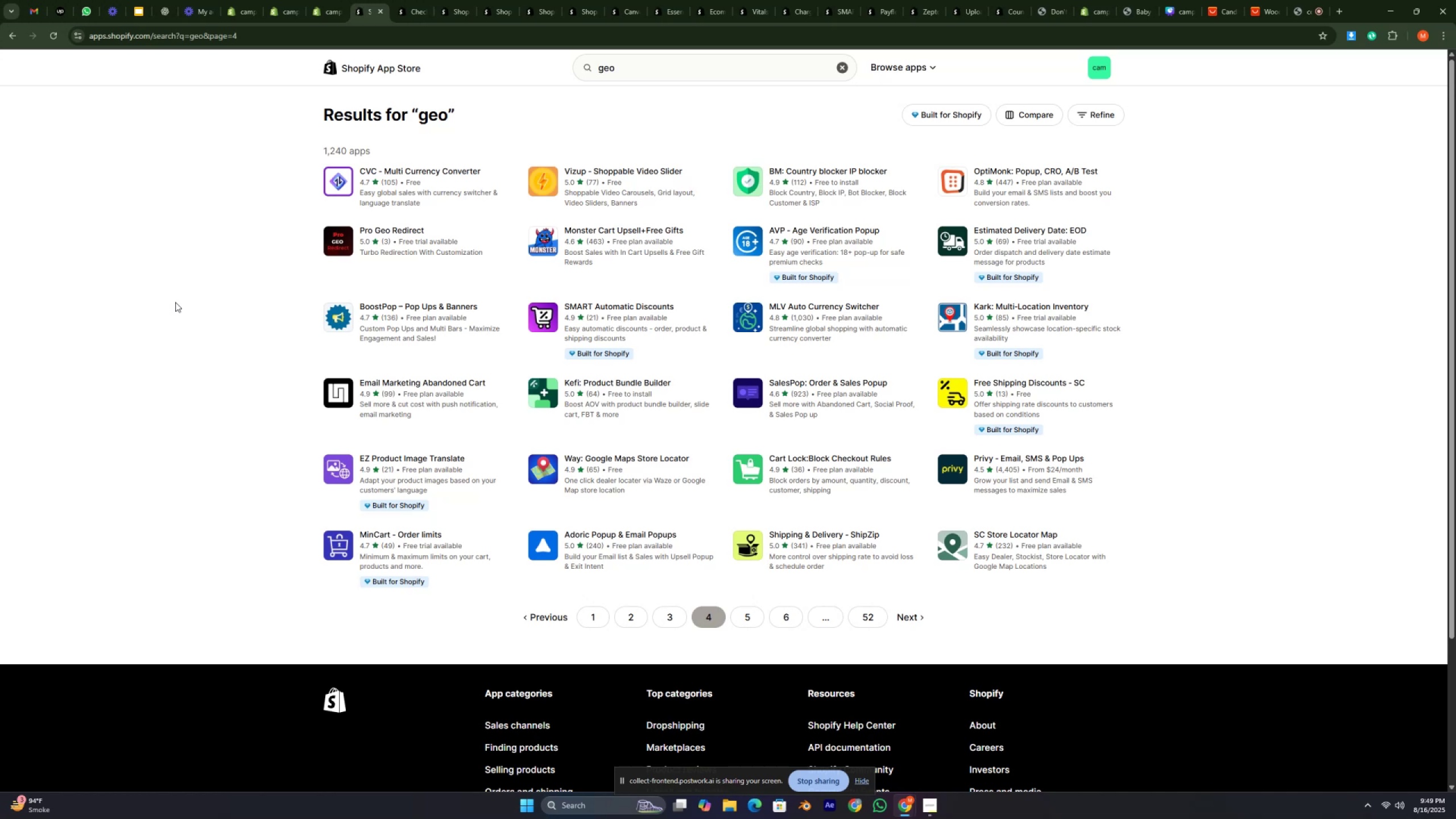 
left_click([175, 302])
 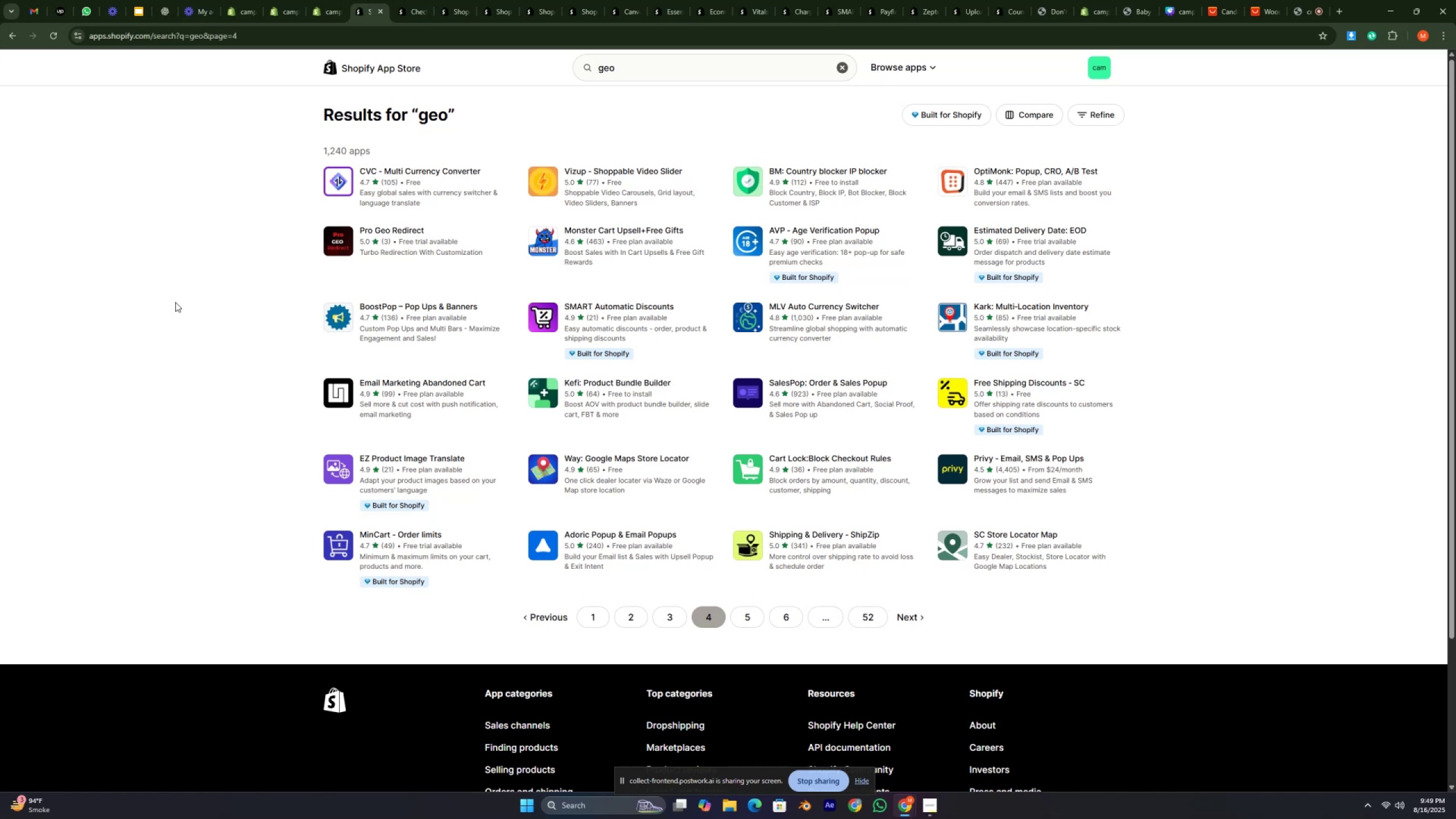 
scroll: coordinate [175, 302], scroll_direction: down, amount: 2.0
 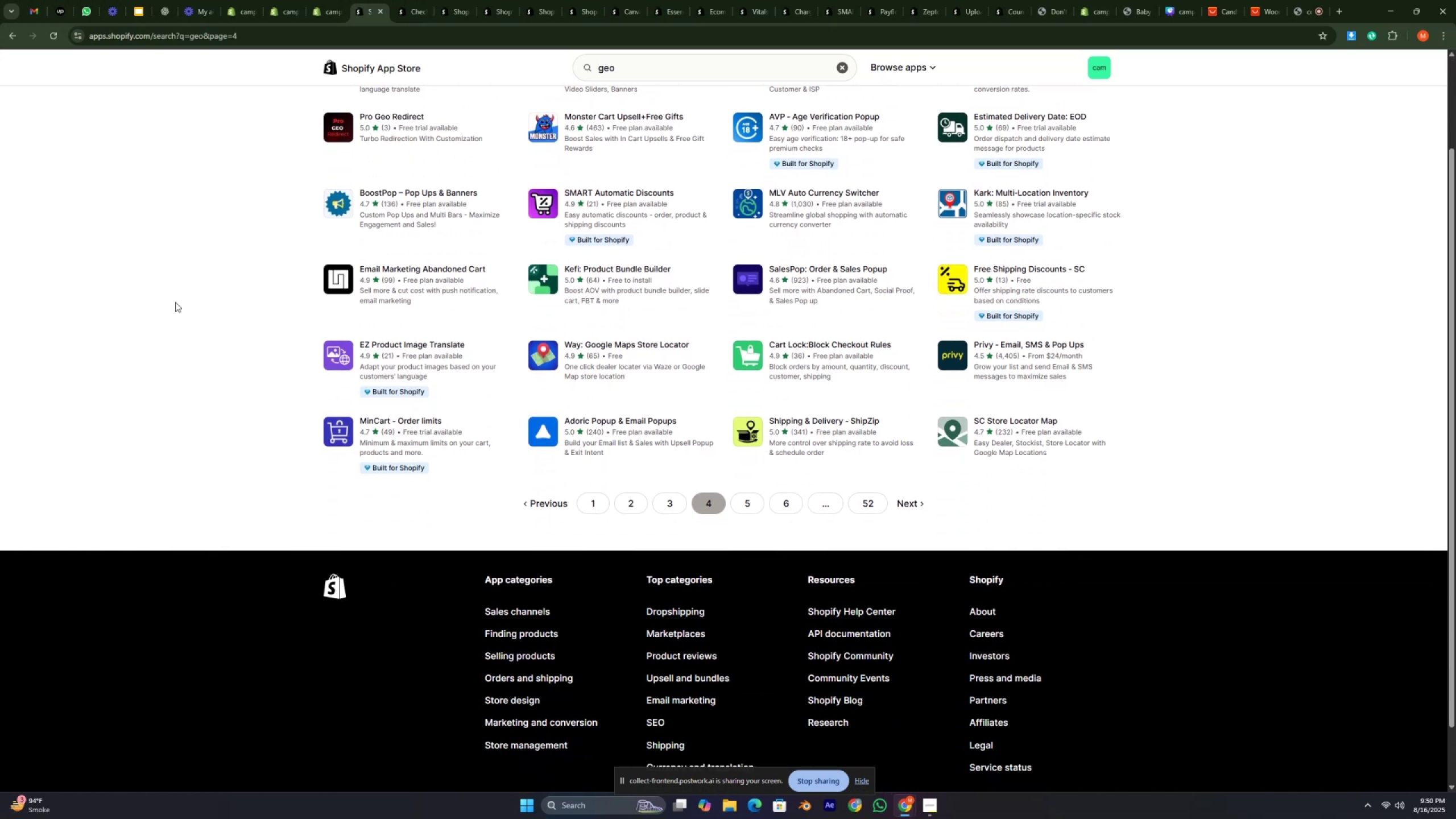 
left_click([175, 302])
 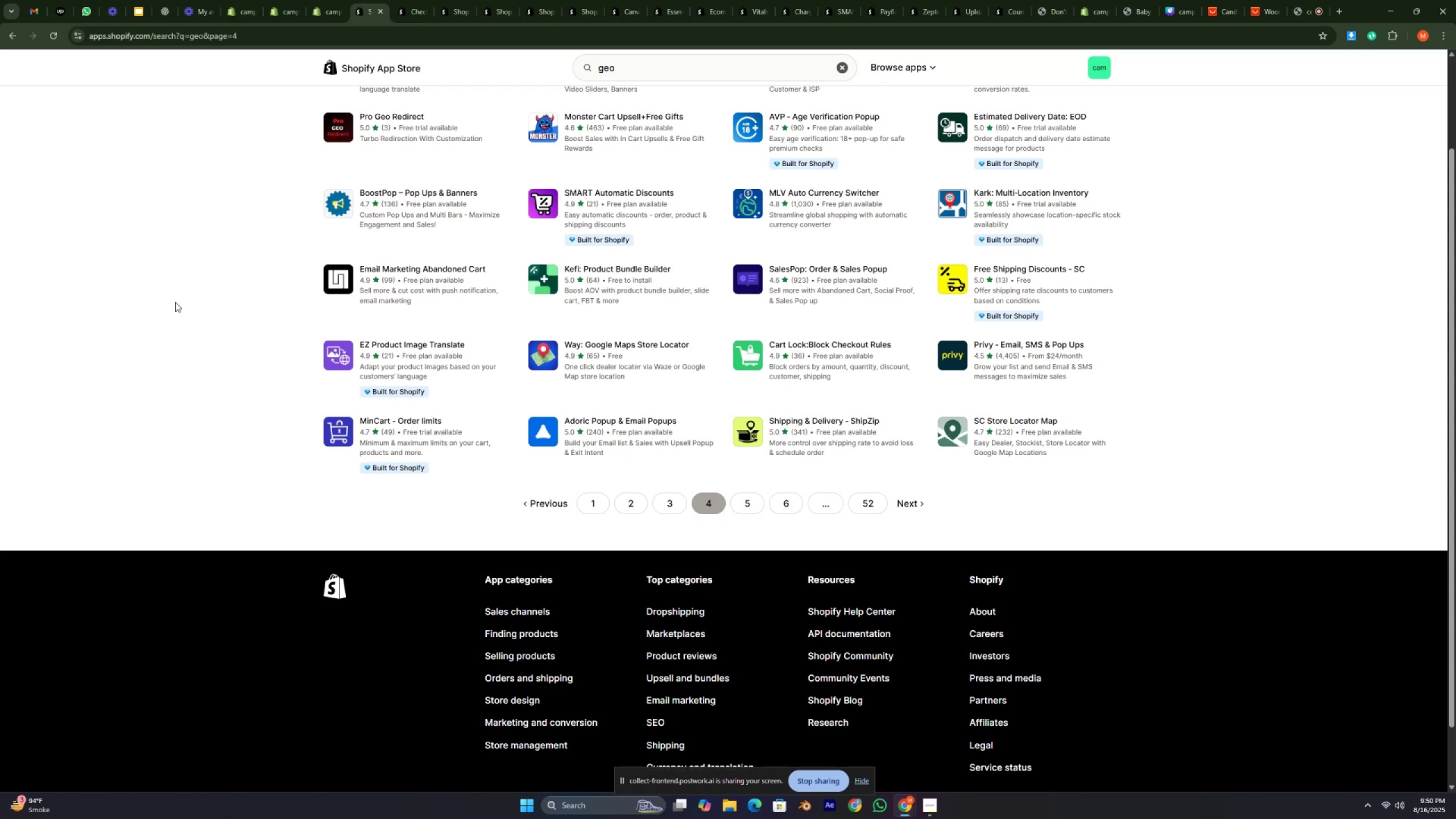 
wait(45.84)
 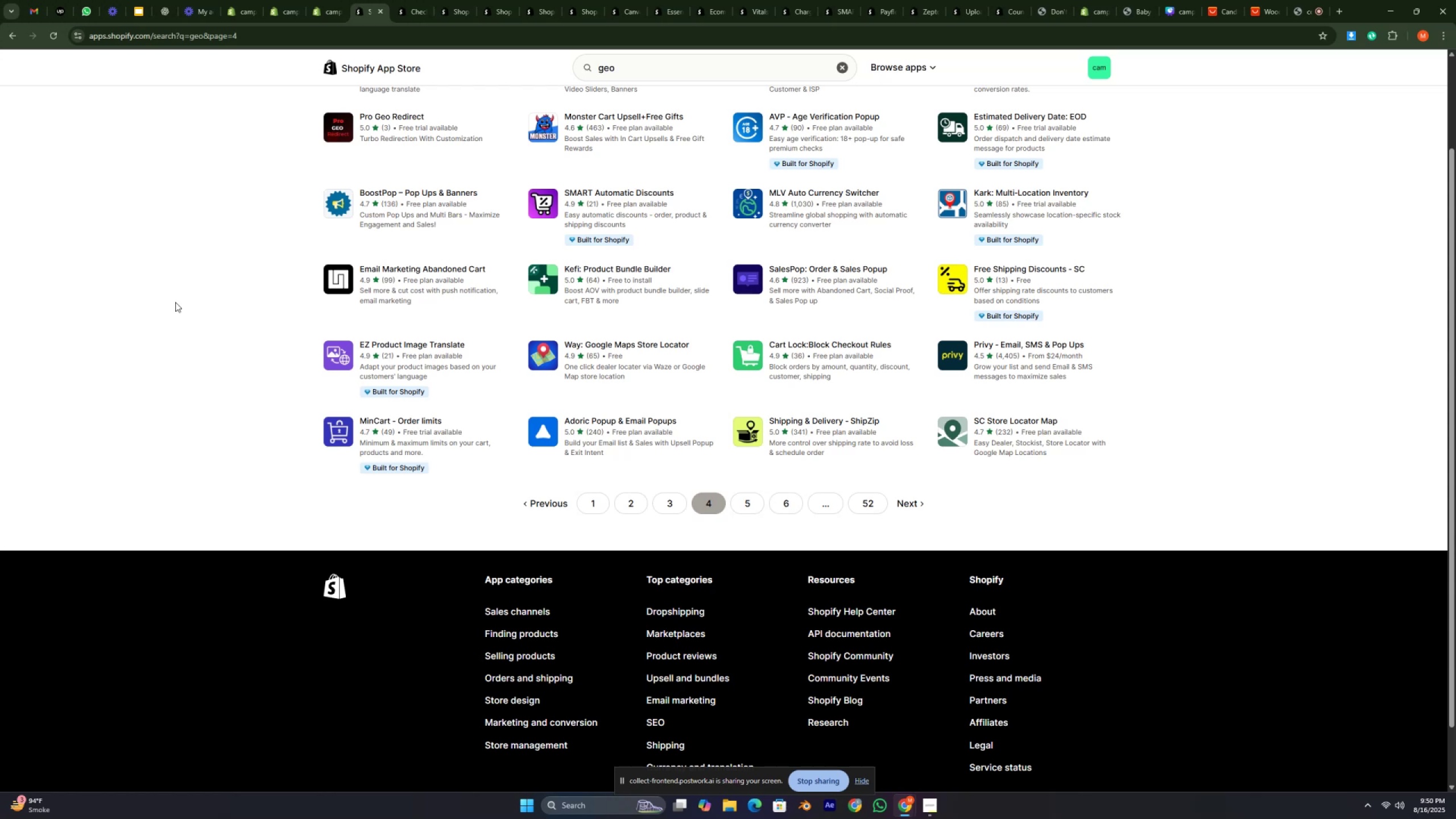 
hold_key(key=G, duration=0.3)
 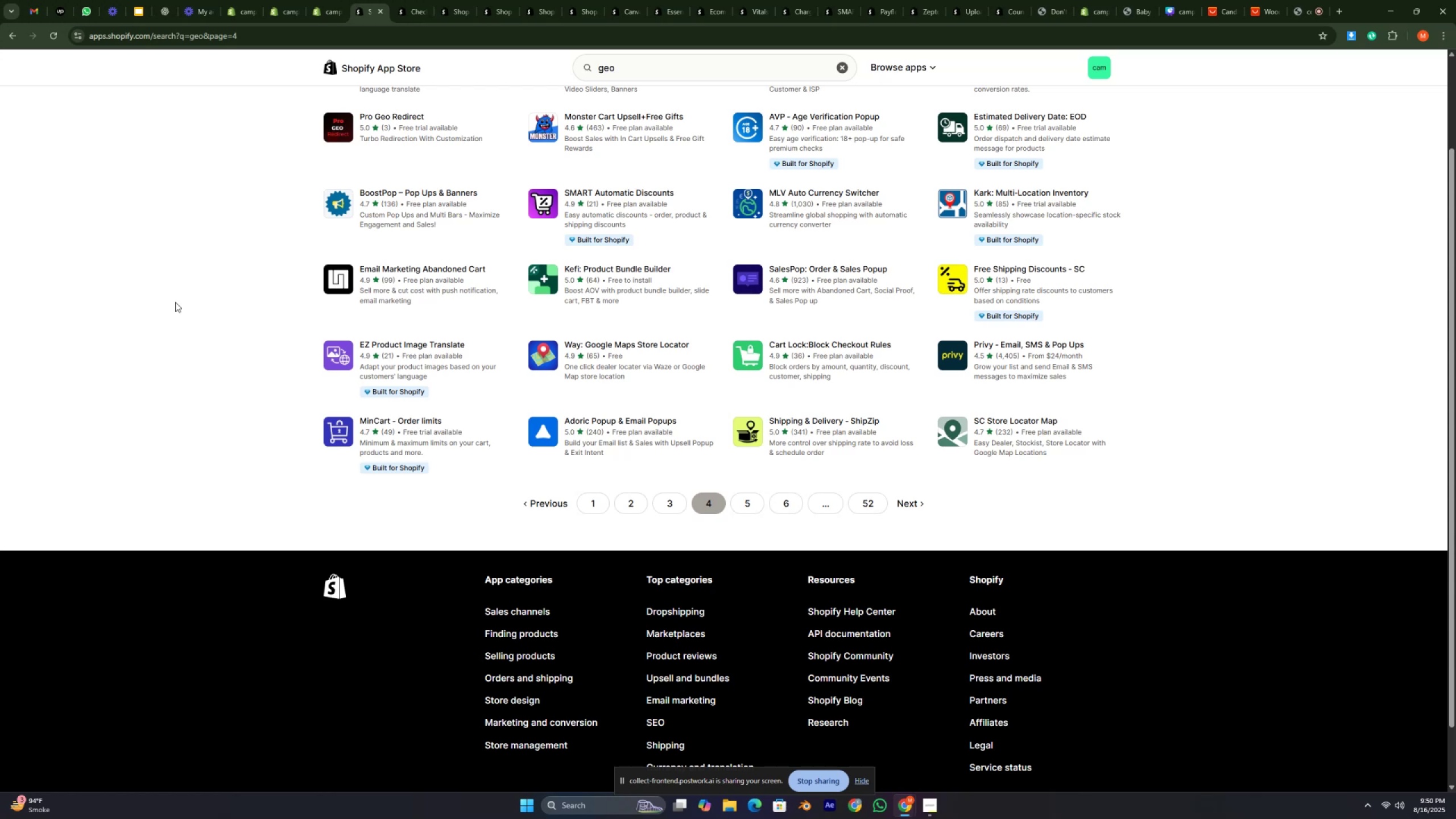 
hold_key(key=H, duration=0.36)
 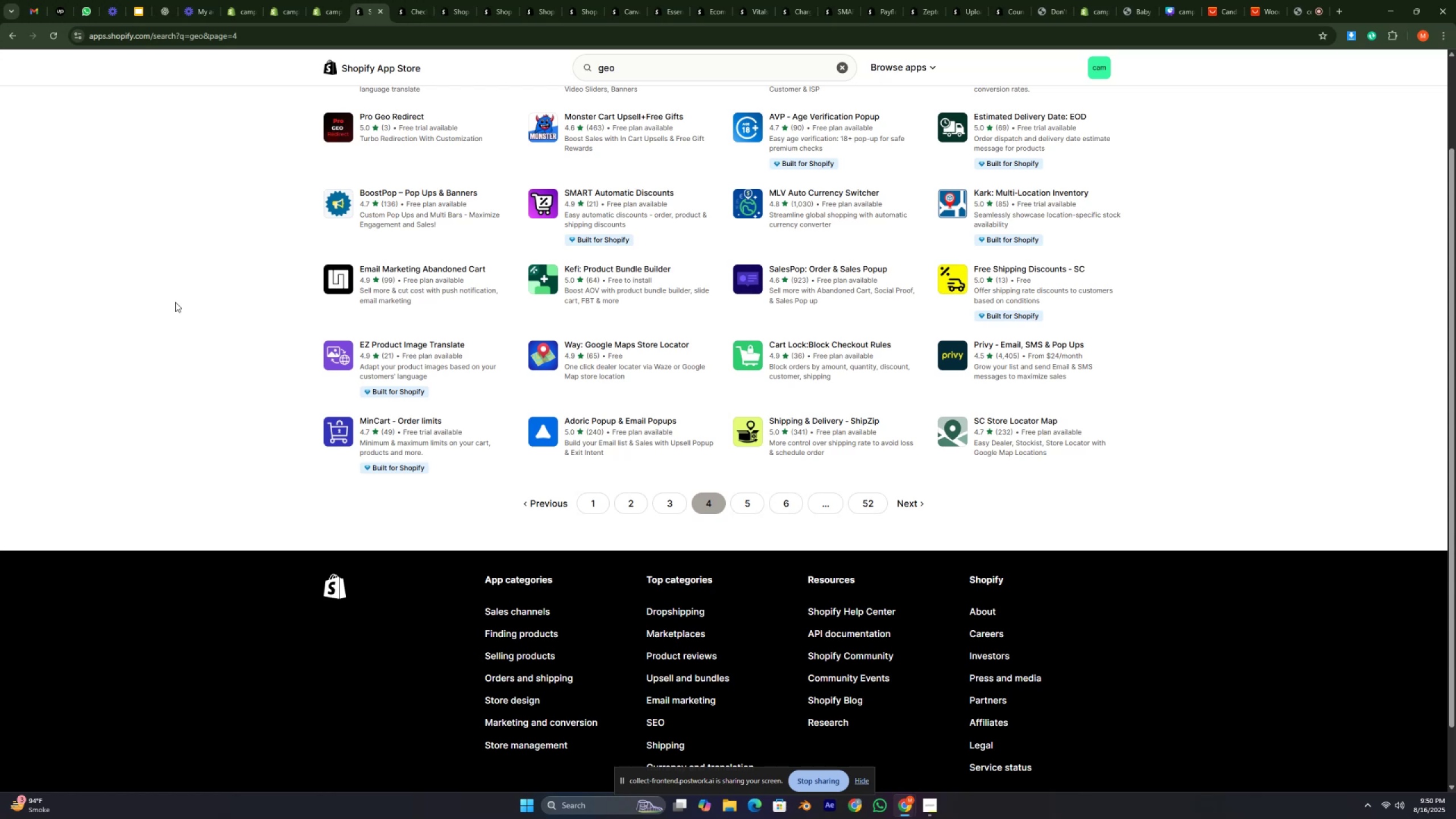 
type(ghghghghghghghhhhhghghghghghgghghghghghhghggggh)
 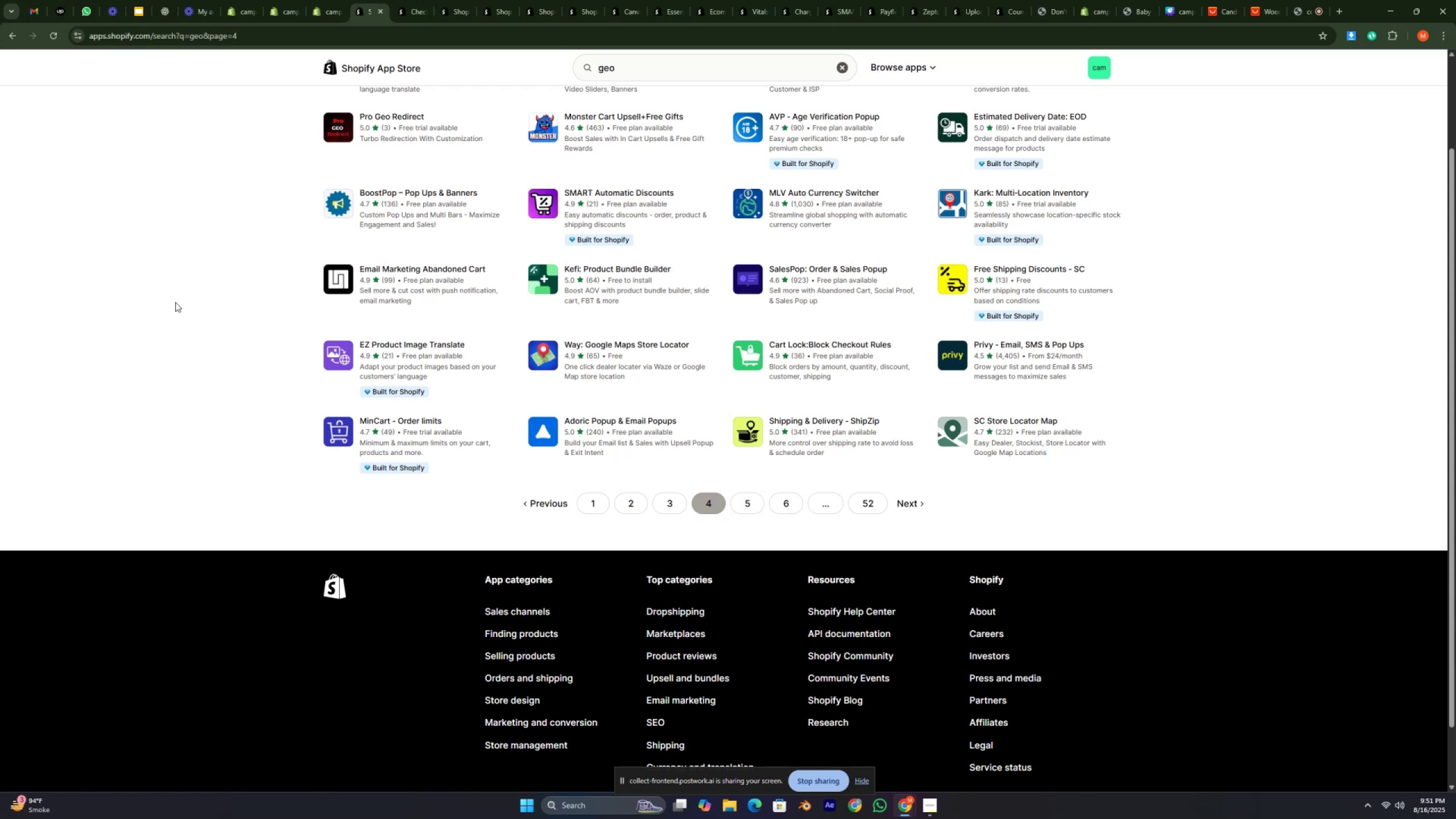 
wait(40.98)
 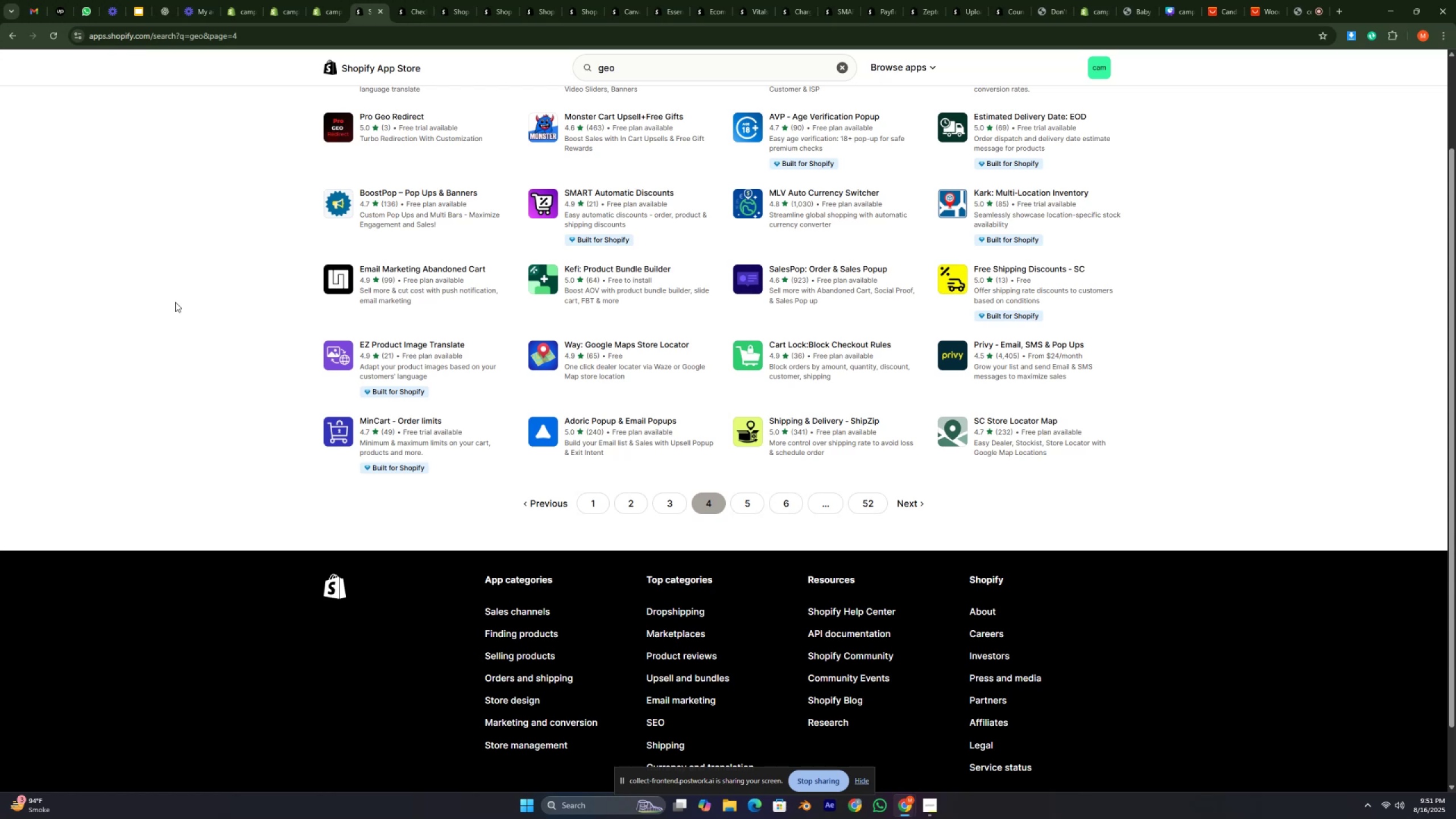 
type(cvcv)
 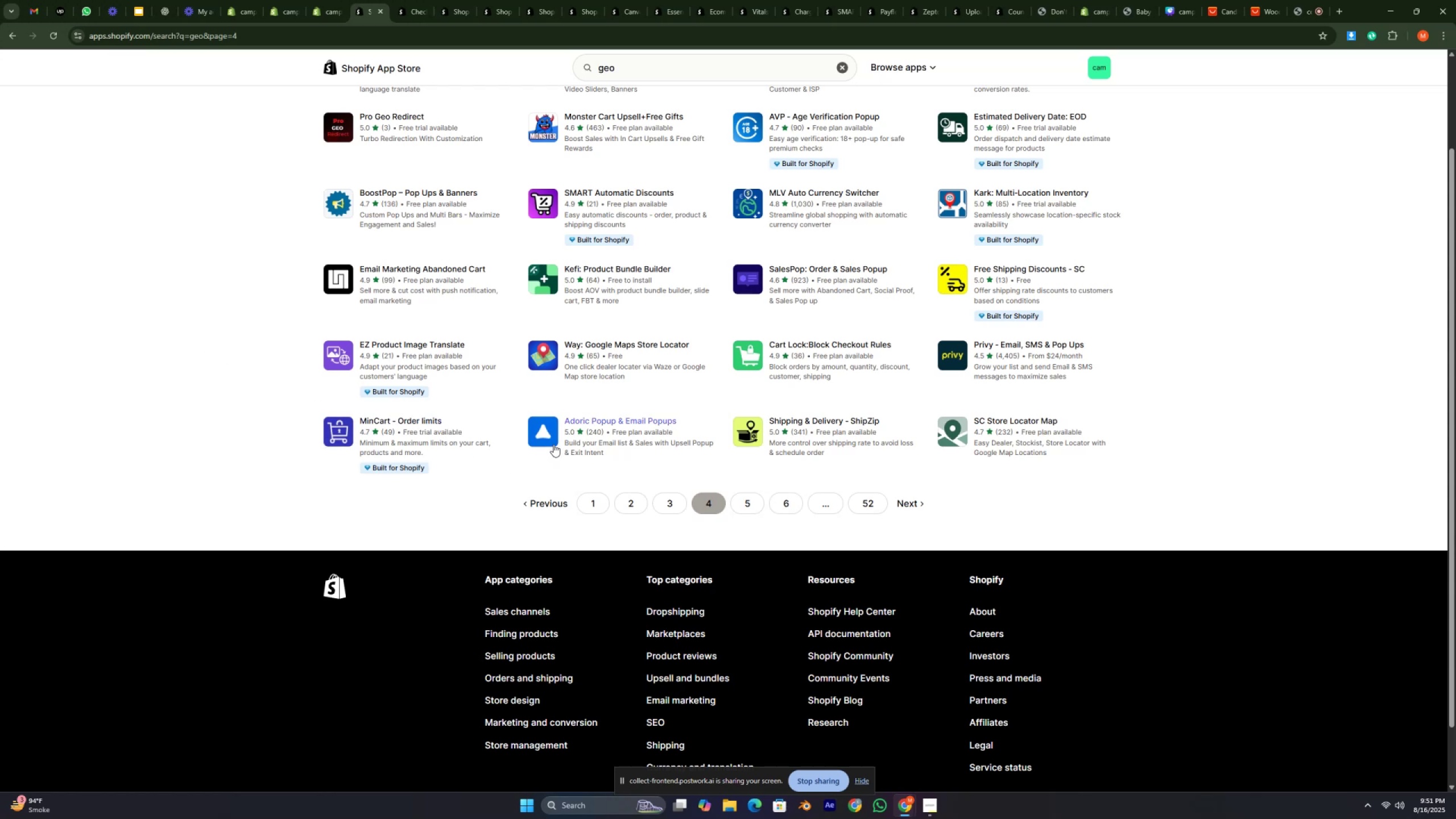 
scroll: coordinate [554, 444], scroll_direction: up, amount: 14.0
 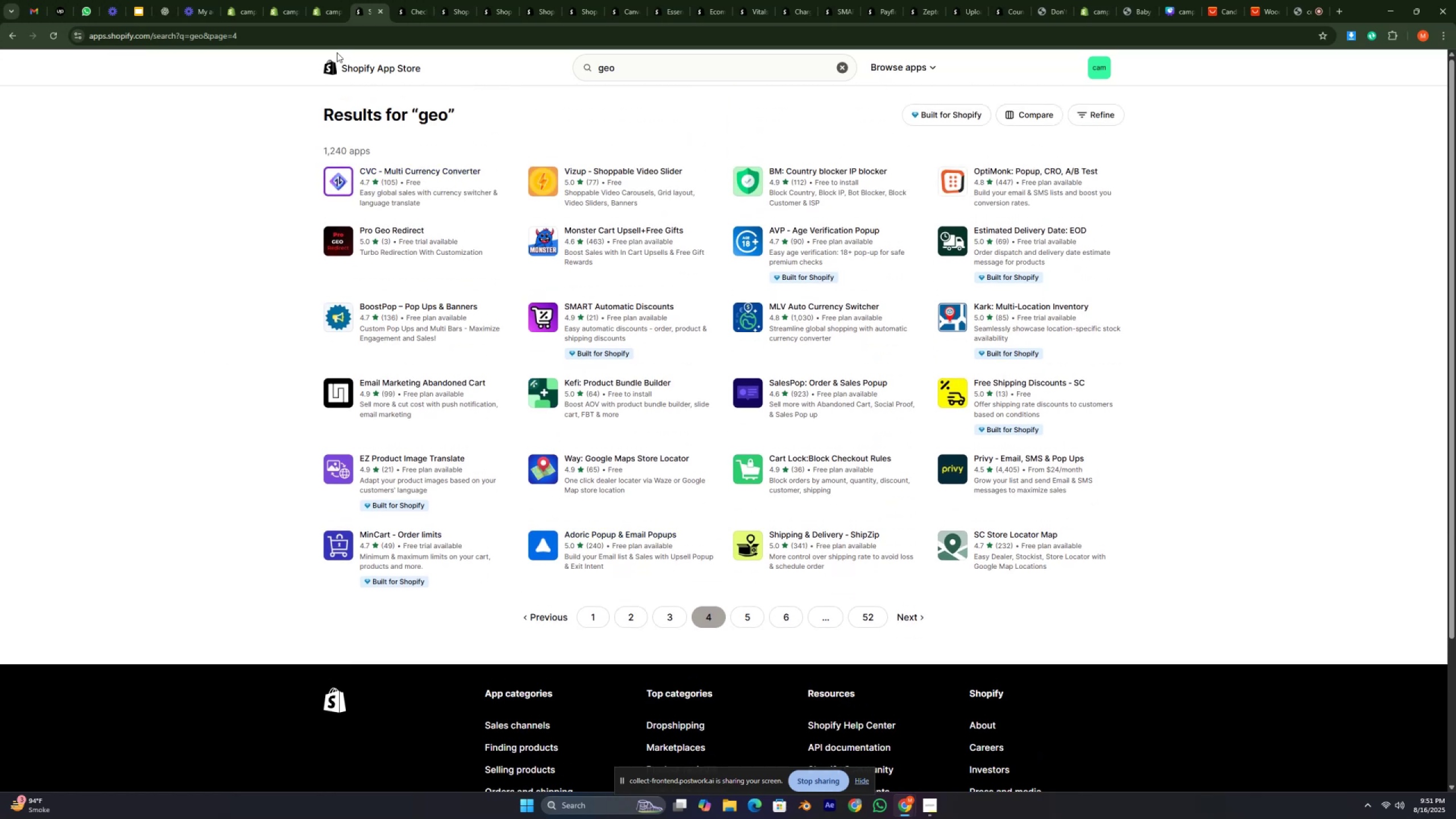 
mouse_move([391, 19])
 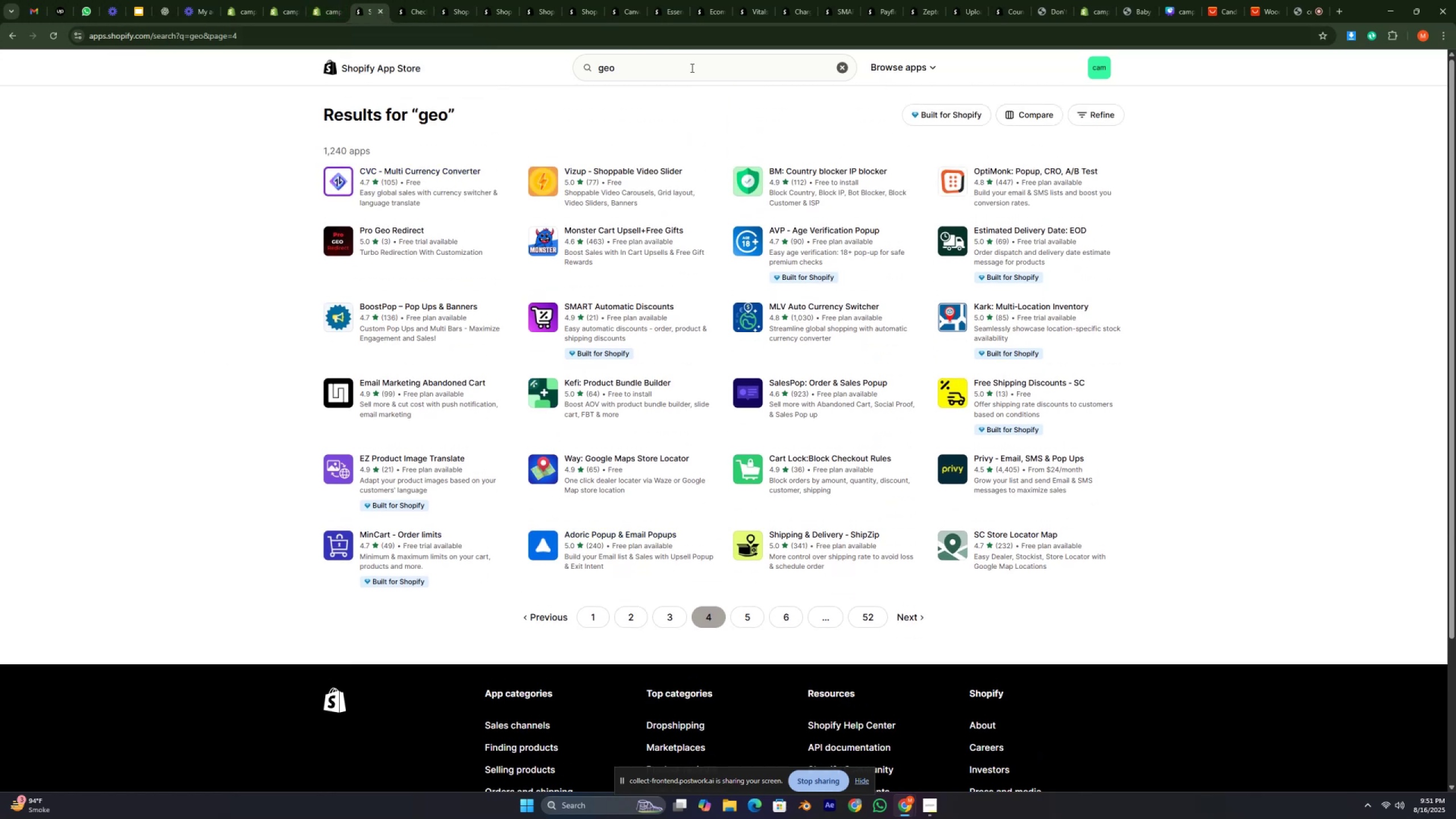 
left_click([691, 73])
 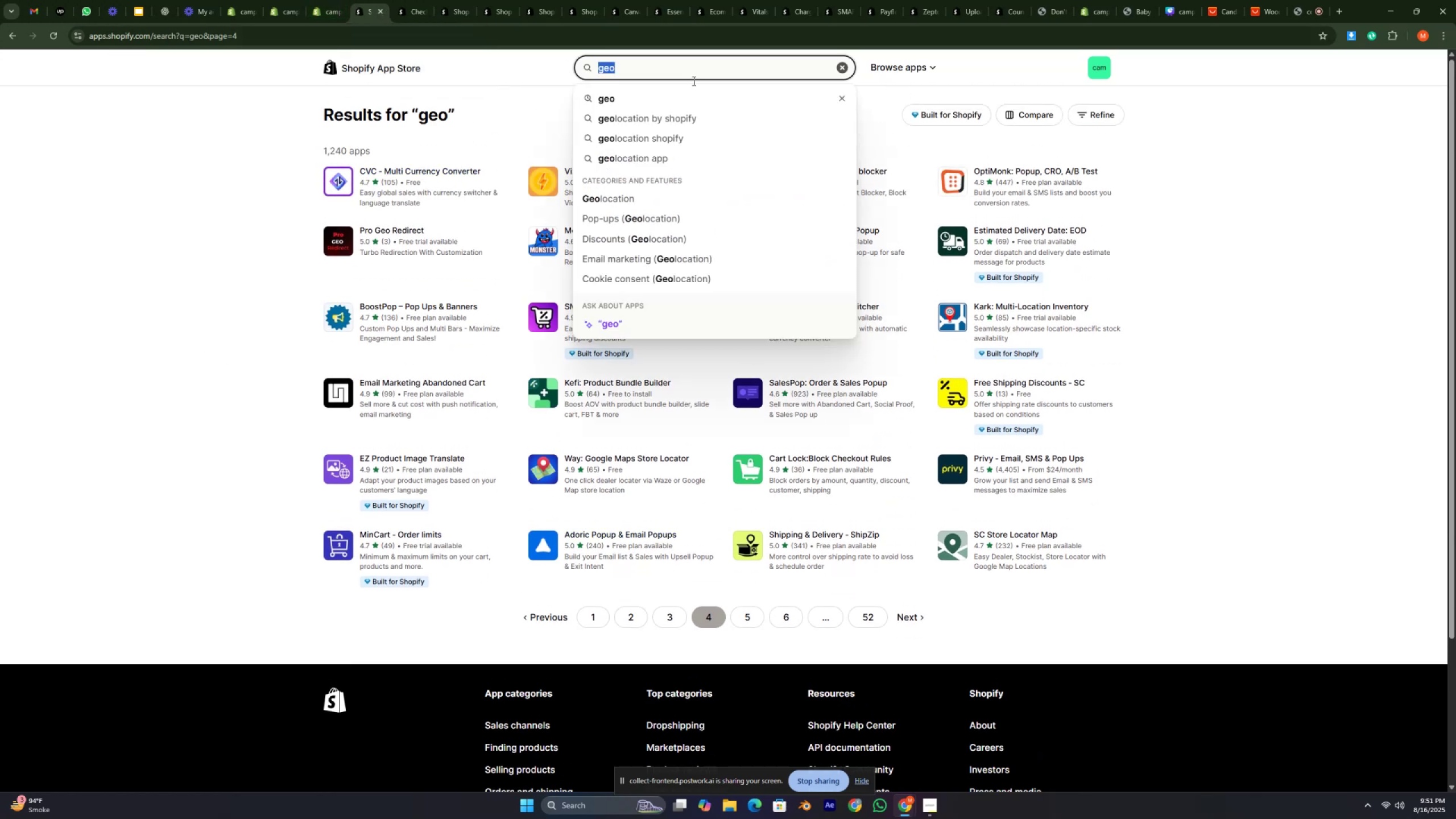 
type(payoneer)
 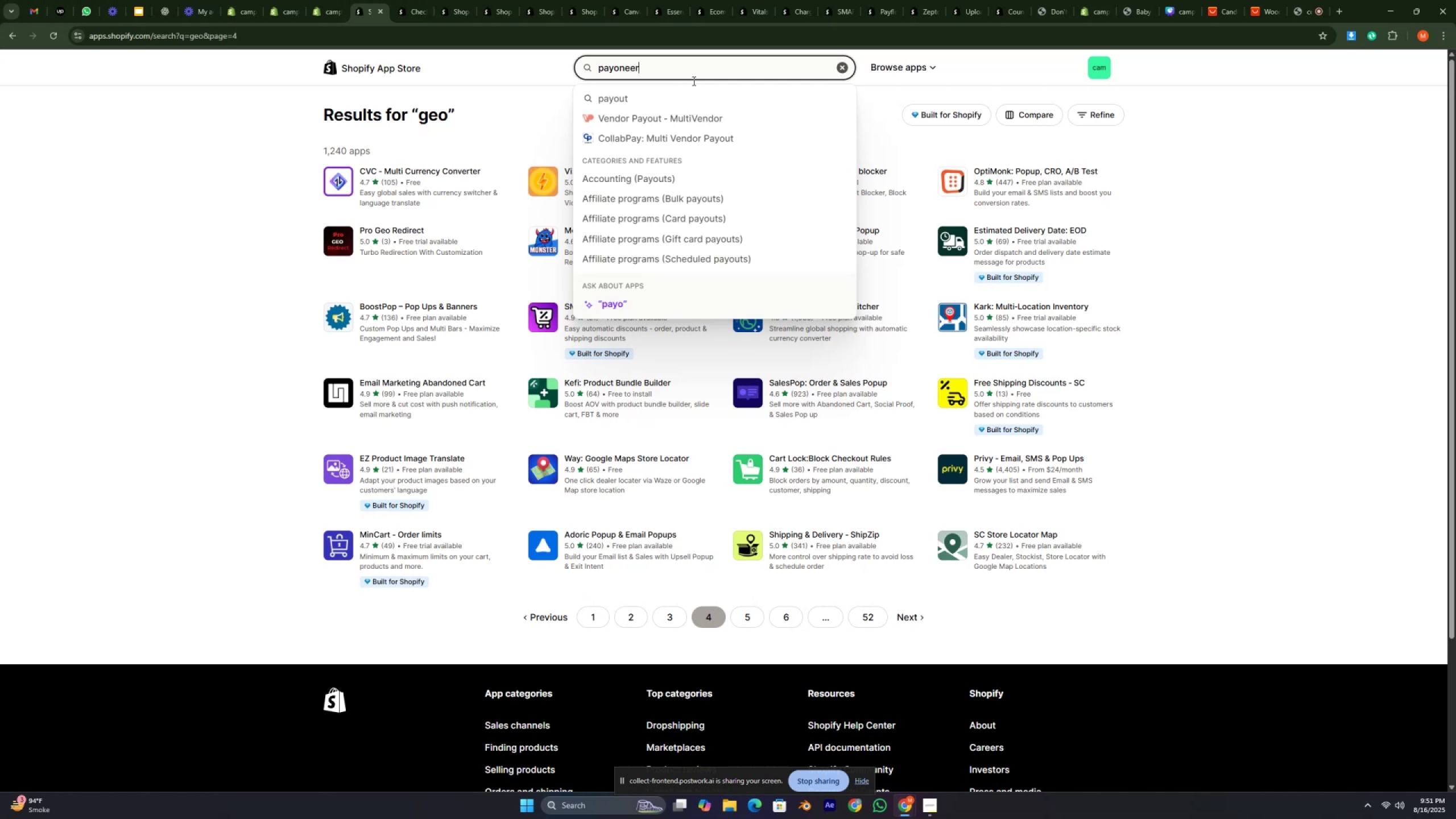 
key(Enter)
 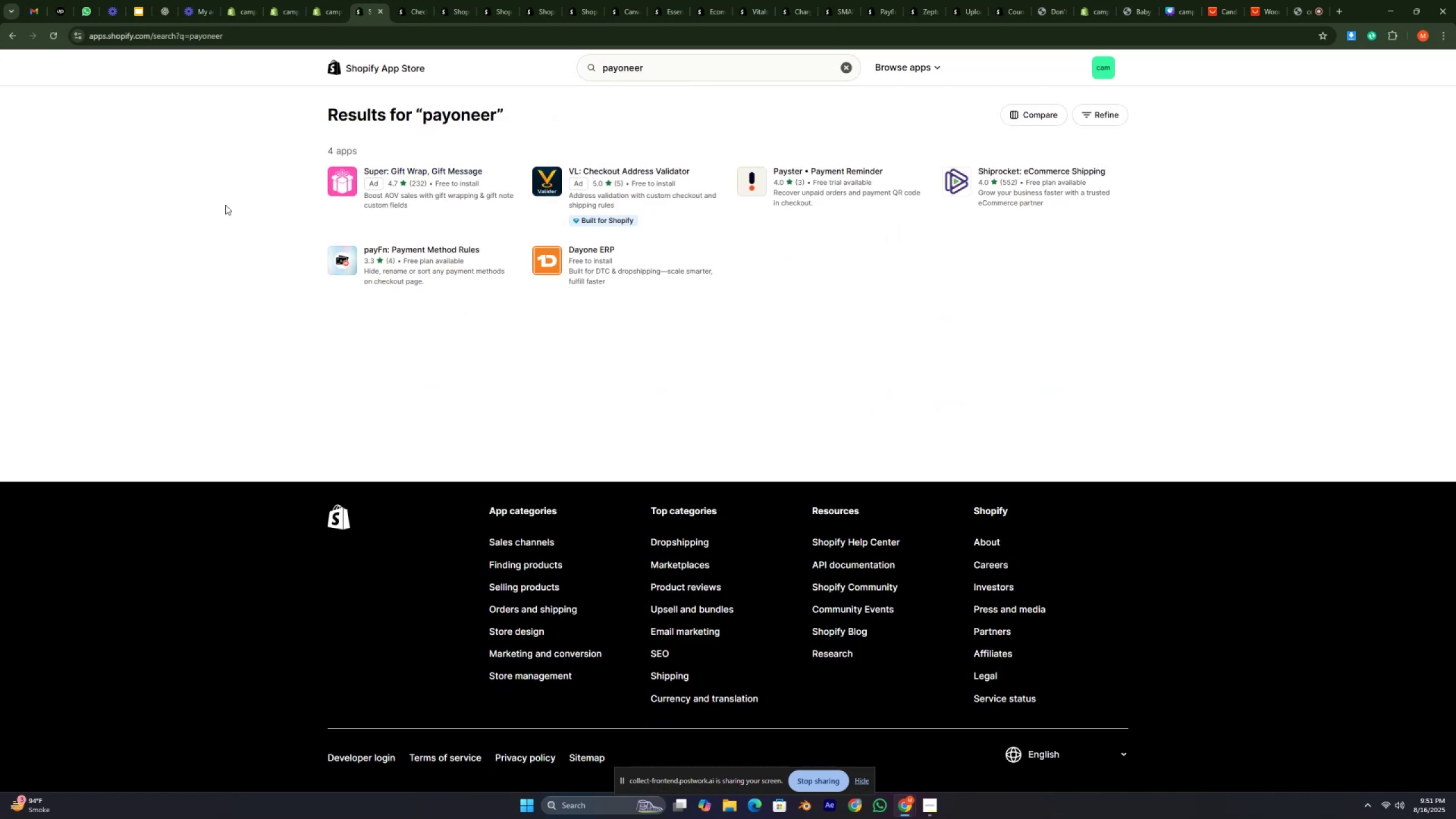 
double_click([231, 180])
 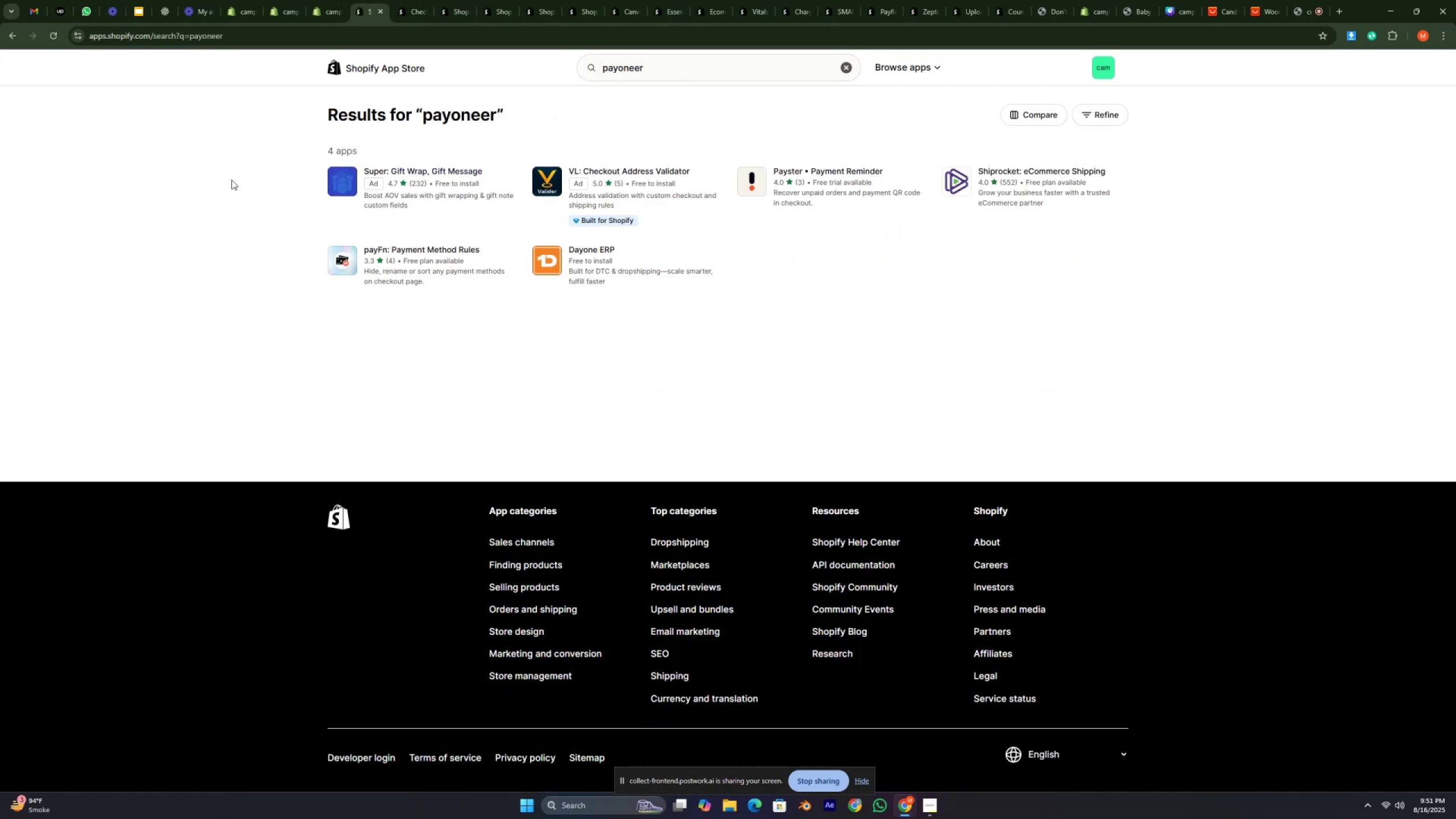 
triple_click([231, 180])
 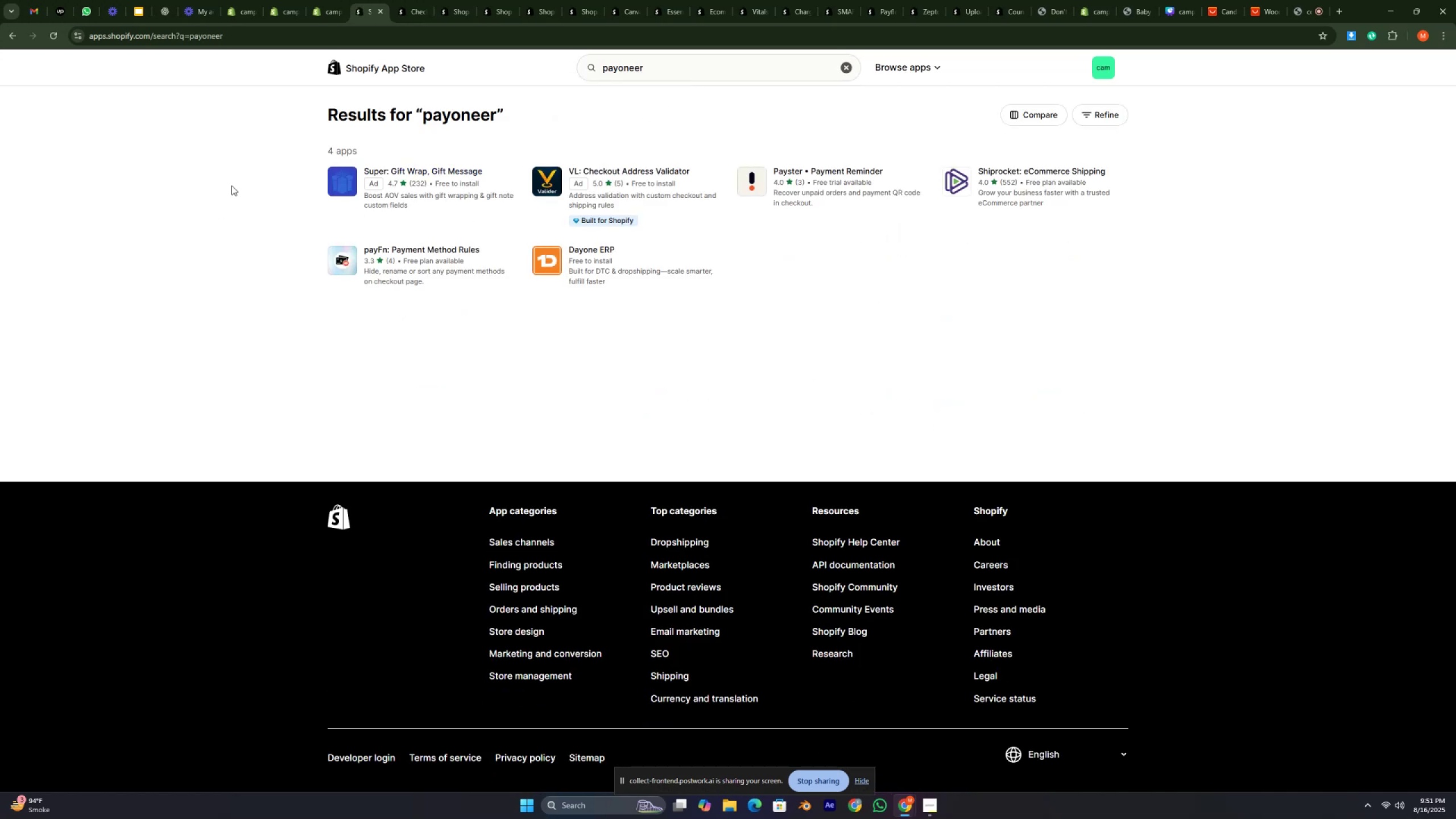 
left_click([231, 185])
 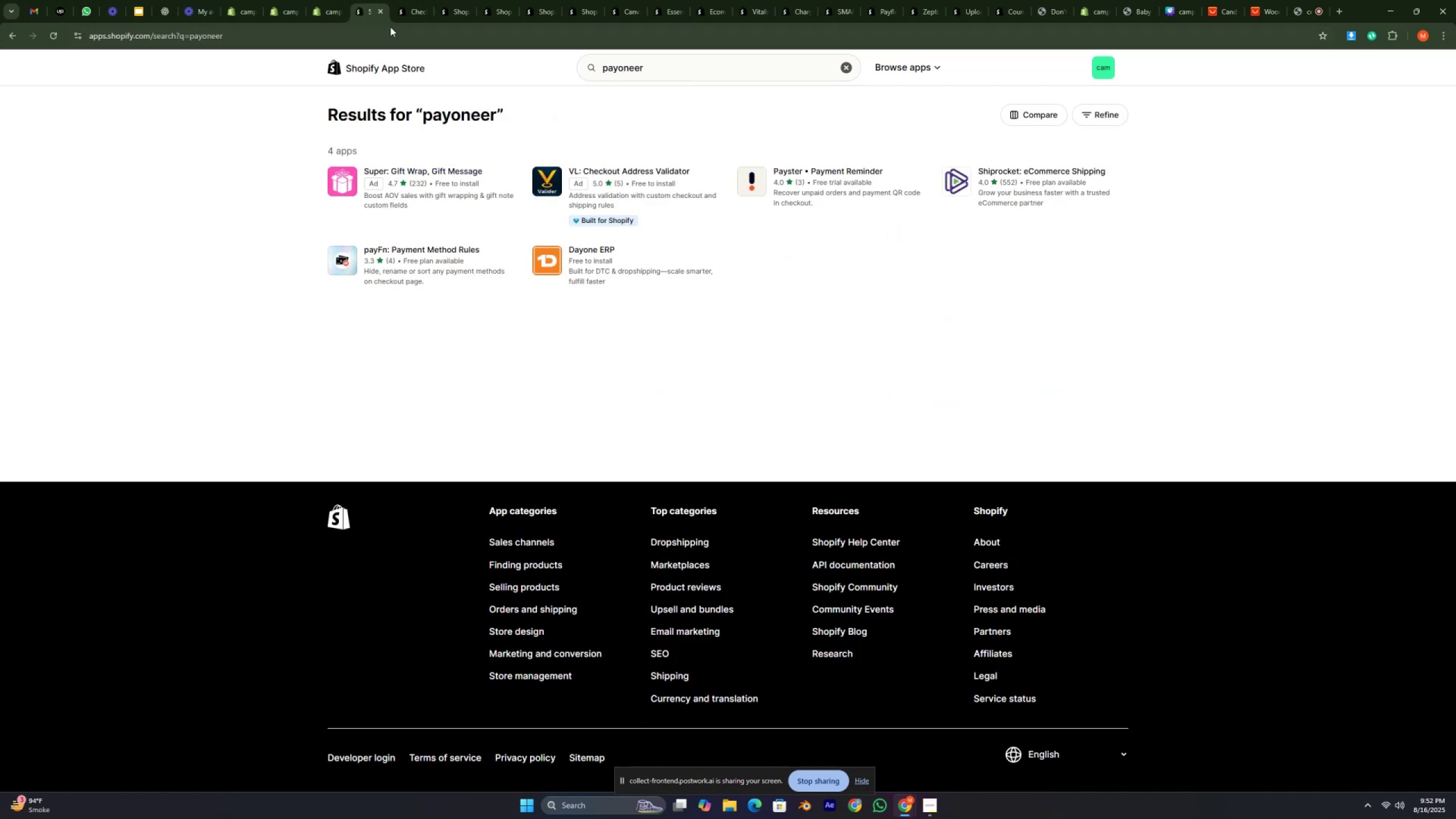 
left_click([384, 13])
 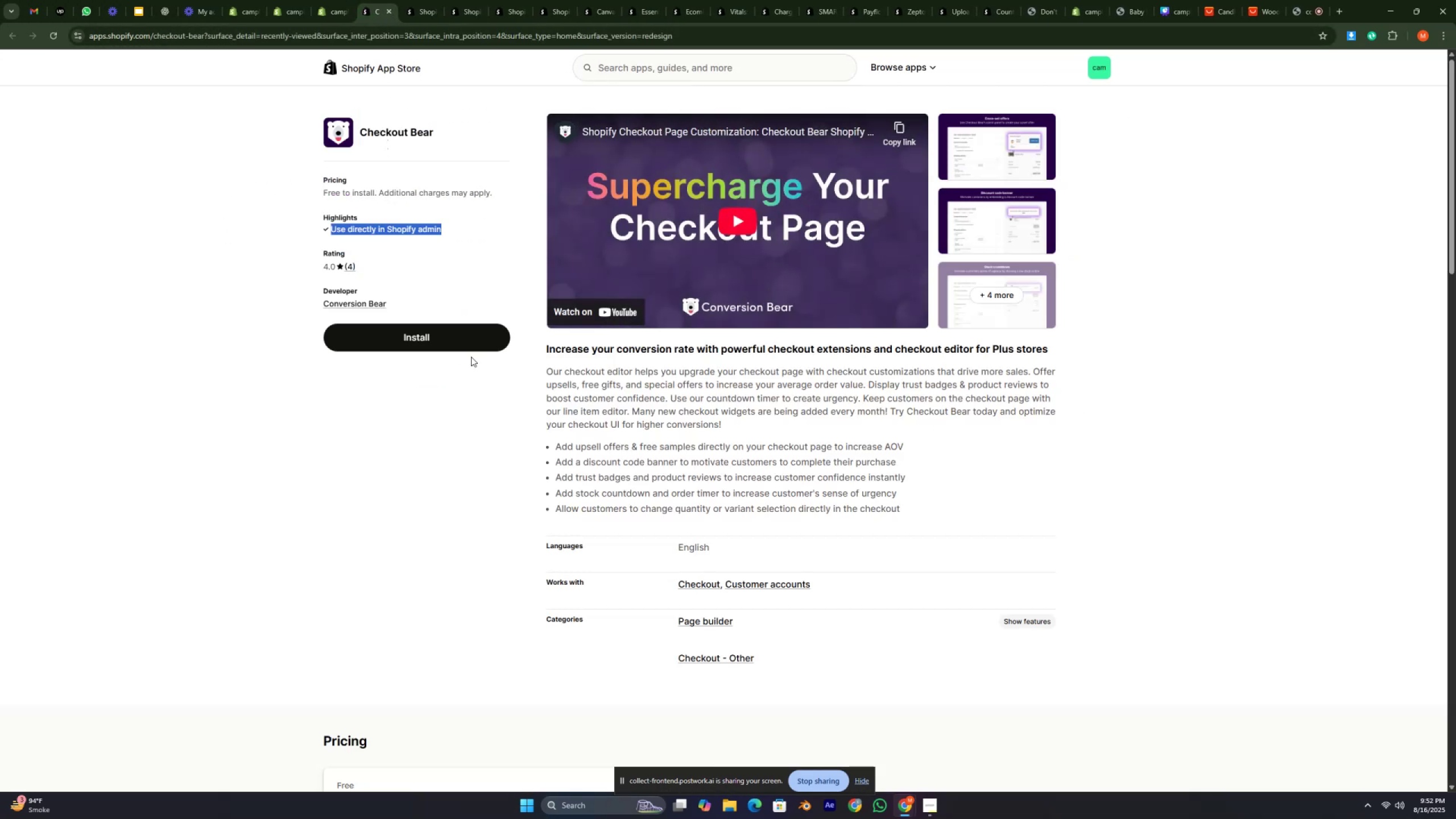 
left_click([446, 341])
 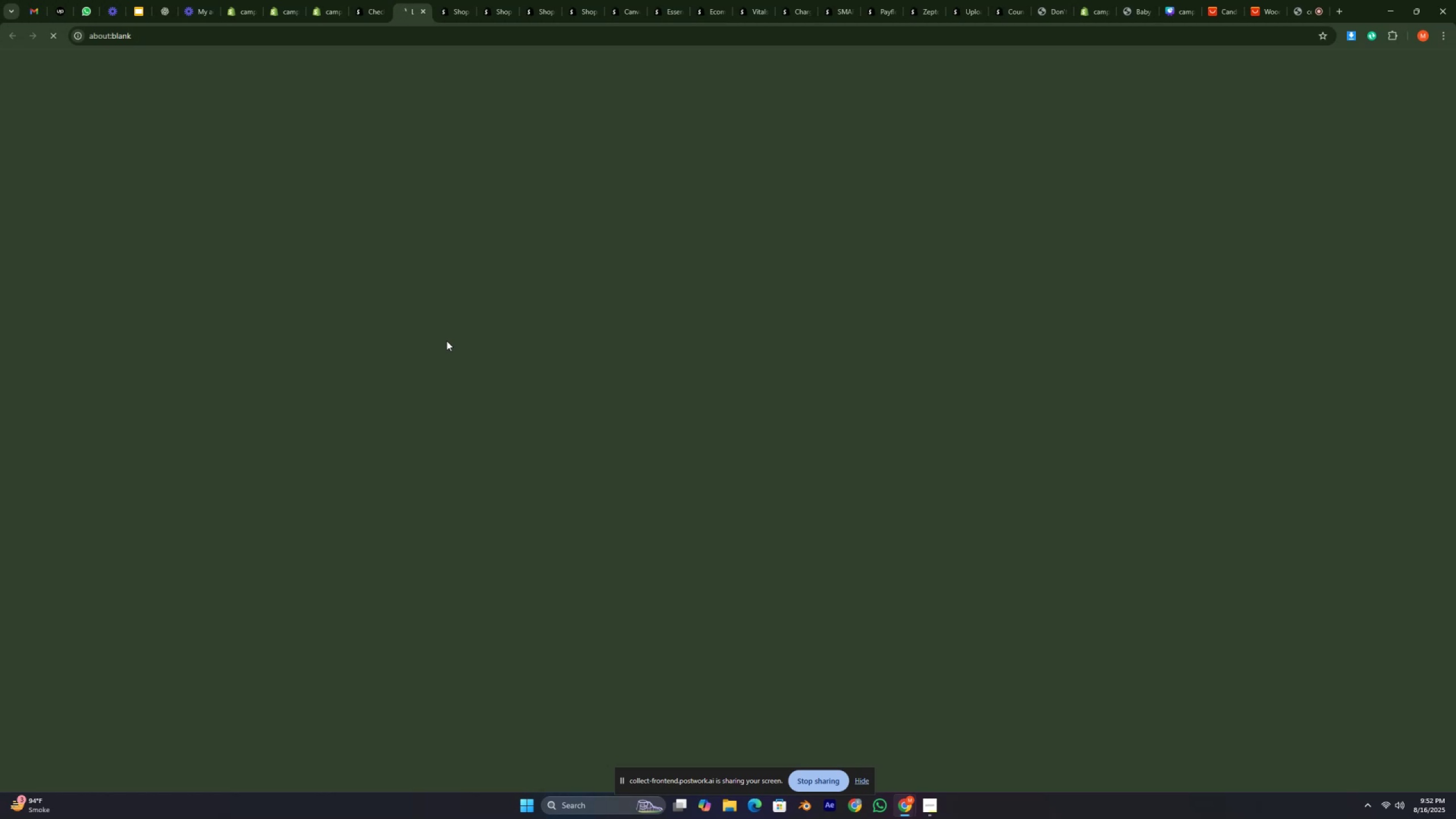 
wait(10.3)
 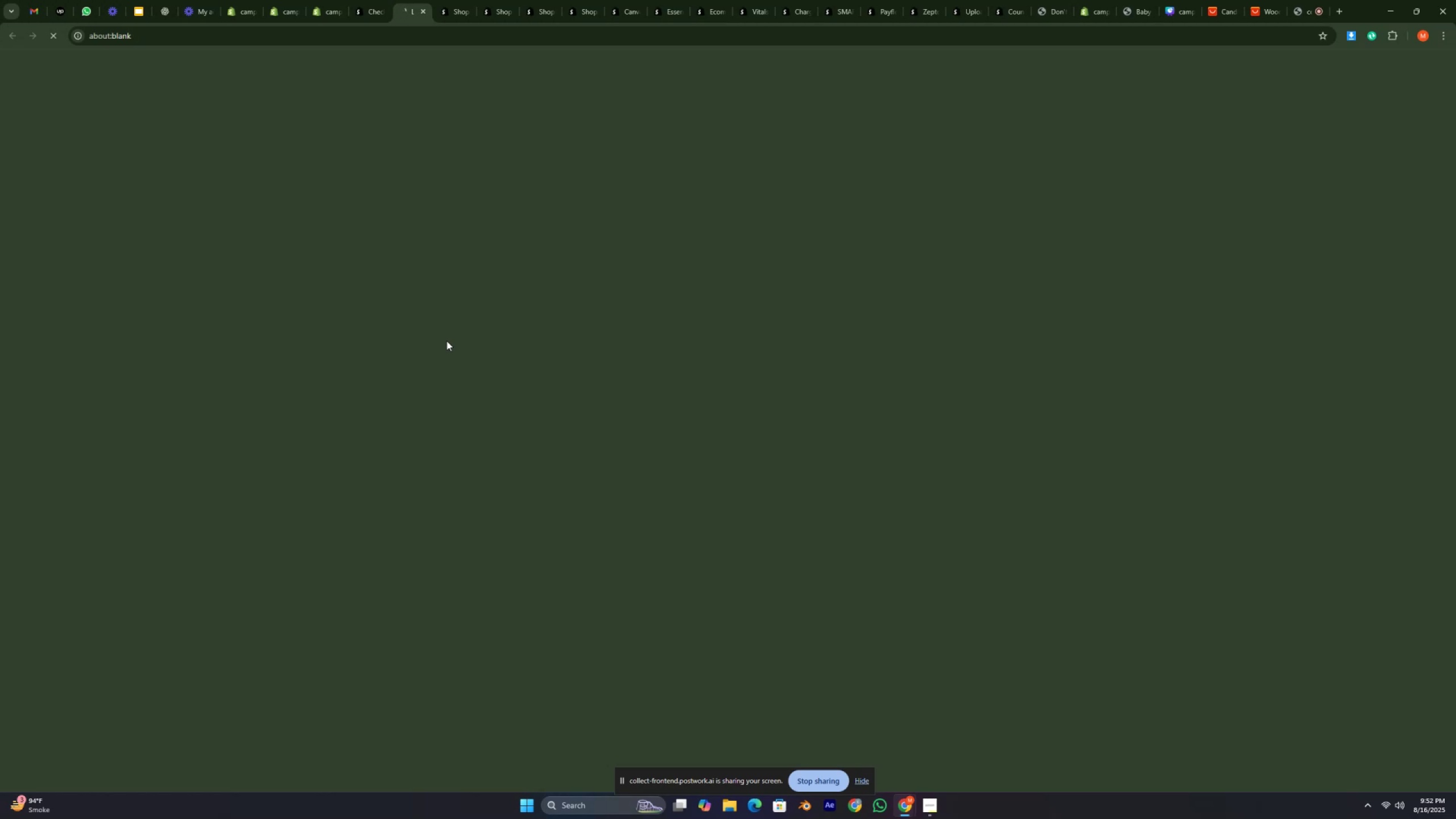 
left_click([946, 317])
 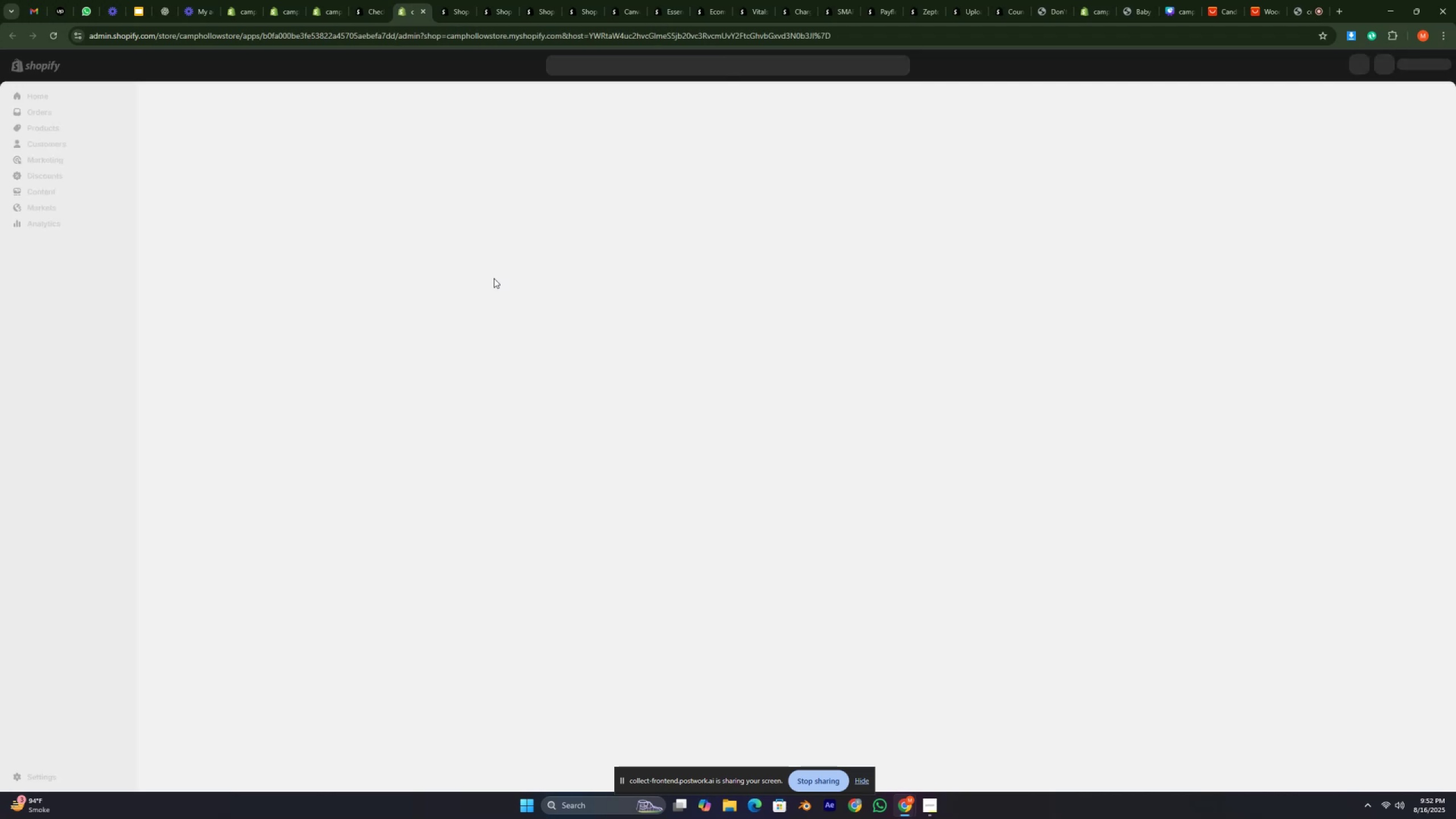 
wait(9.64)
 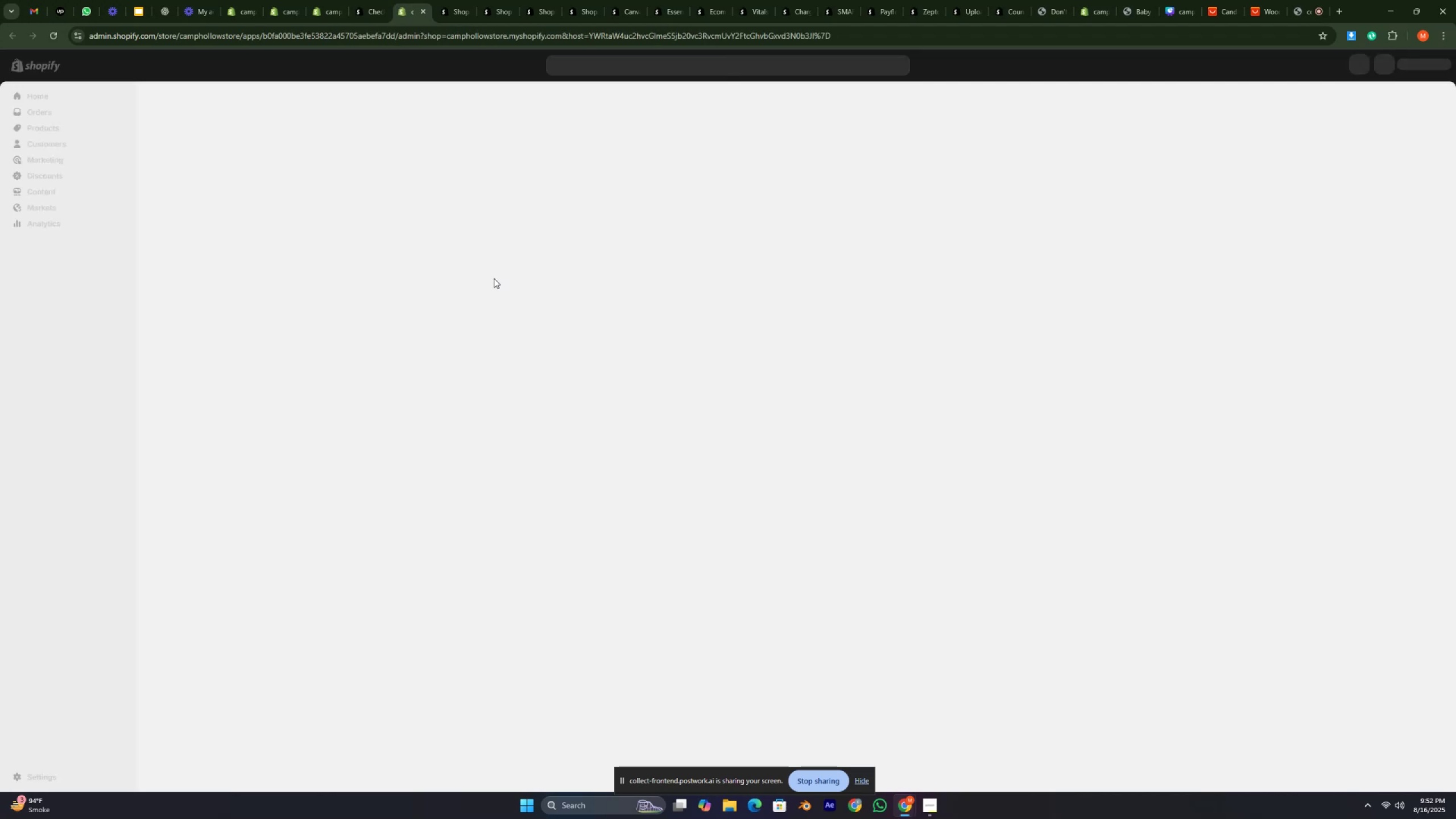 
hold_key(key=ControlLeft, duration=0.63)
 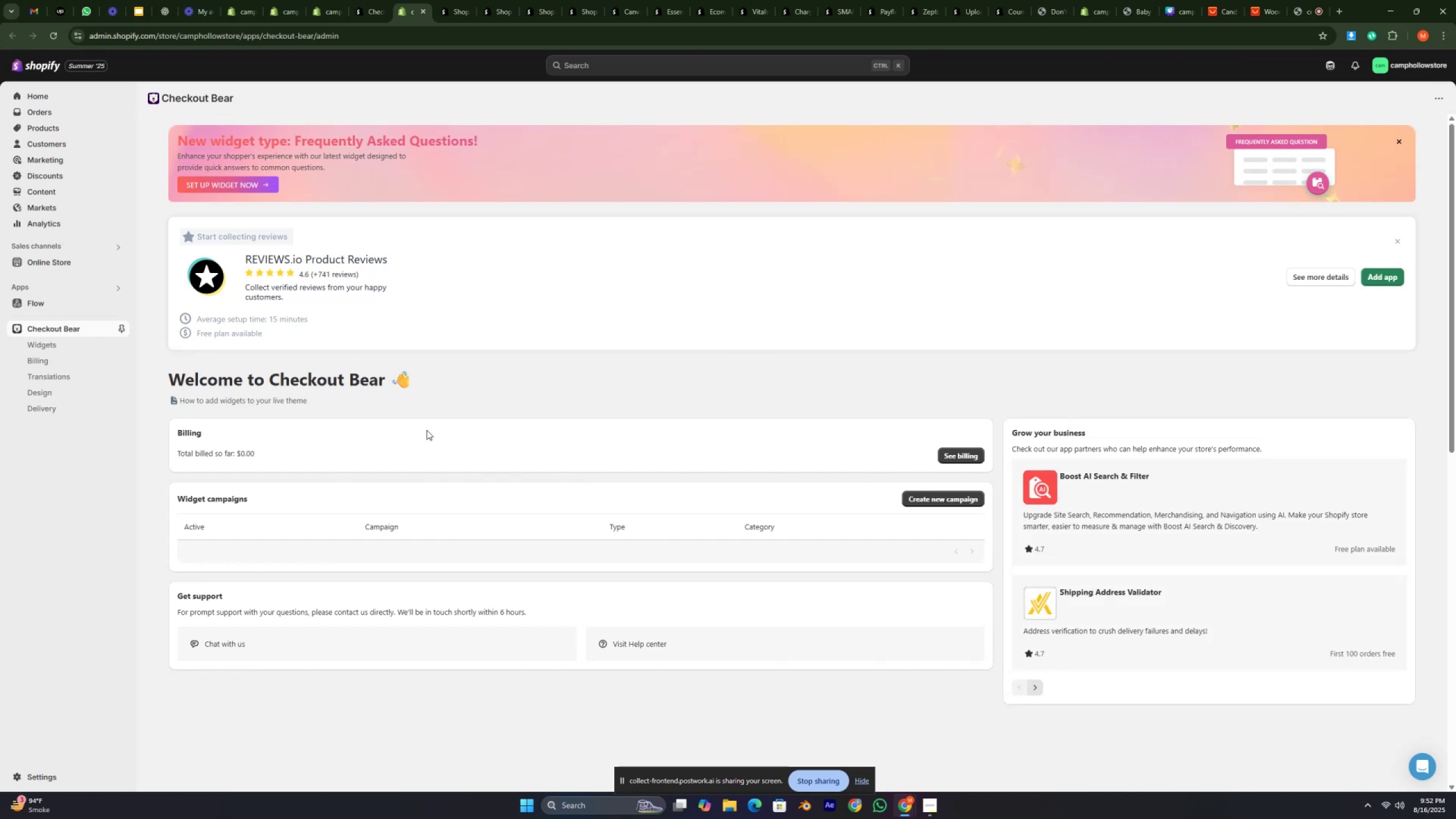 
wait(5.04)
 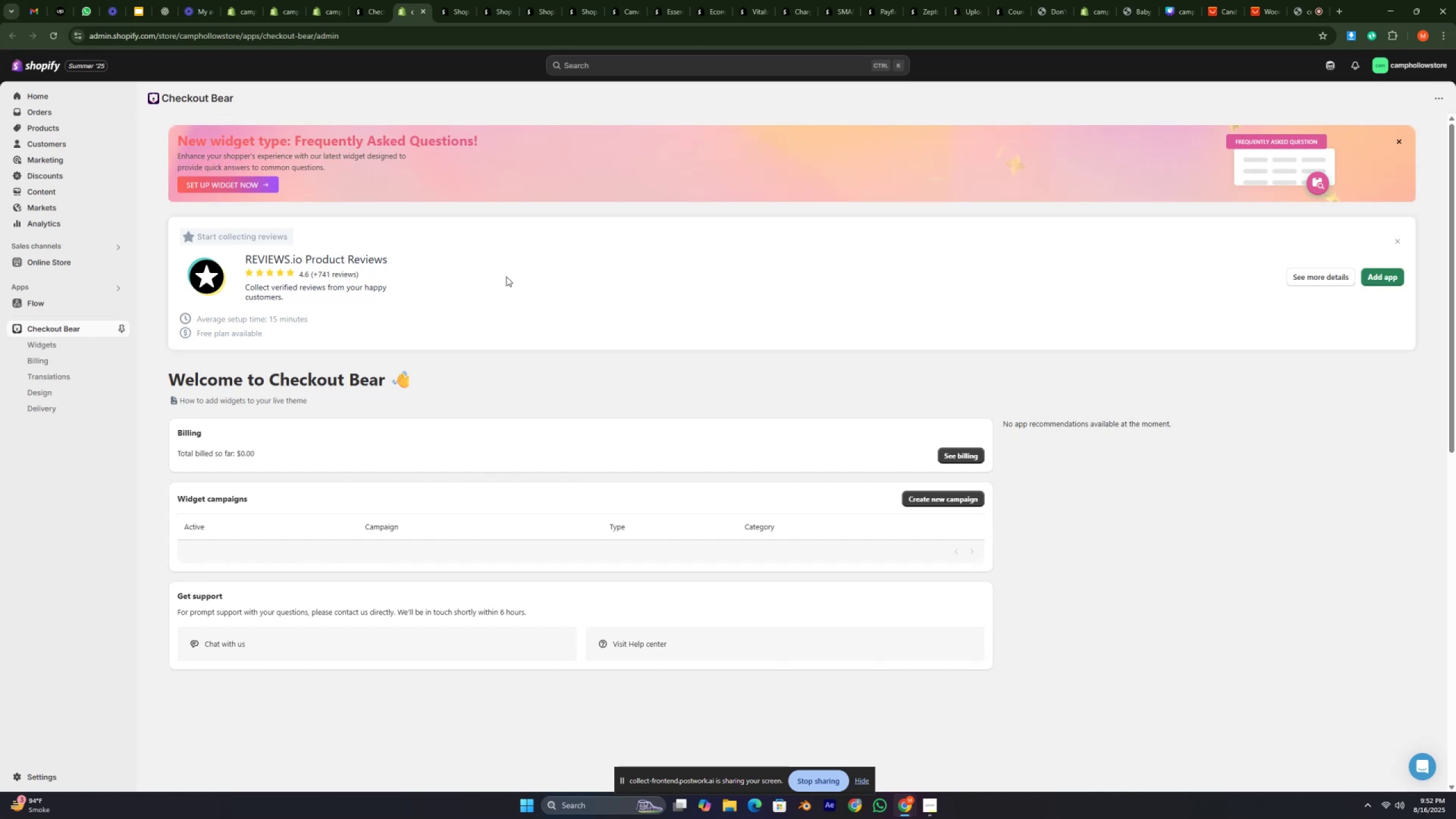 
left_click([945, 502])
 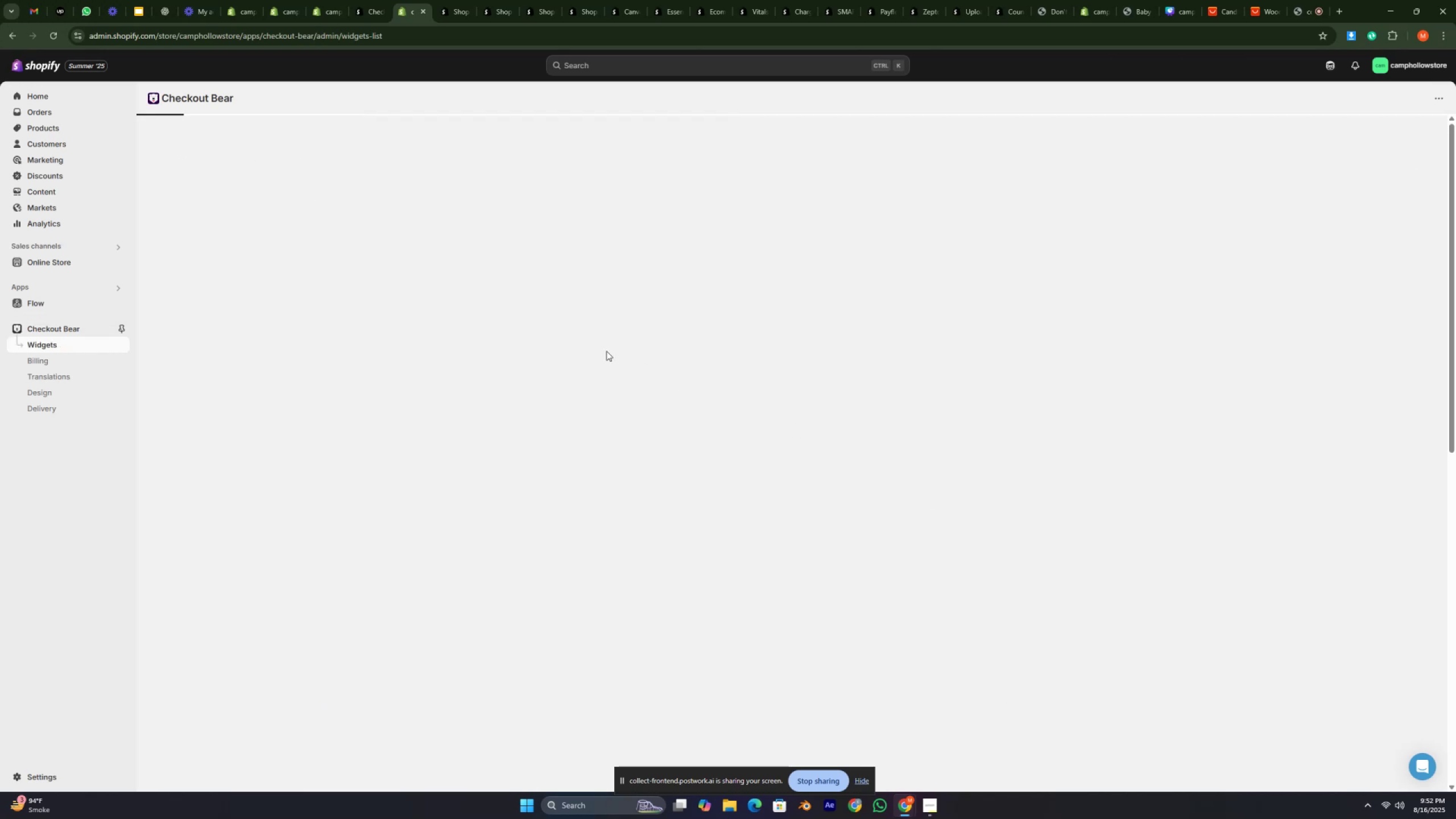 
mouse_move([462, 219])
 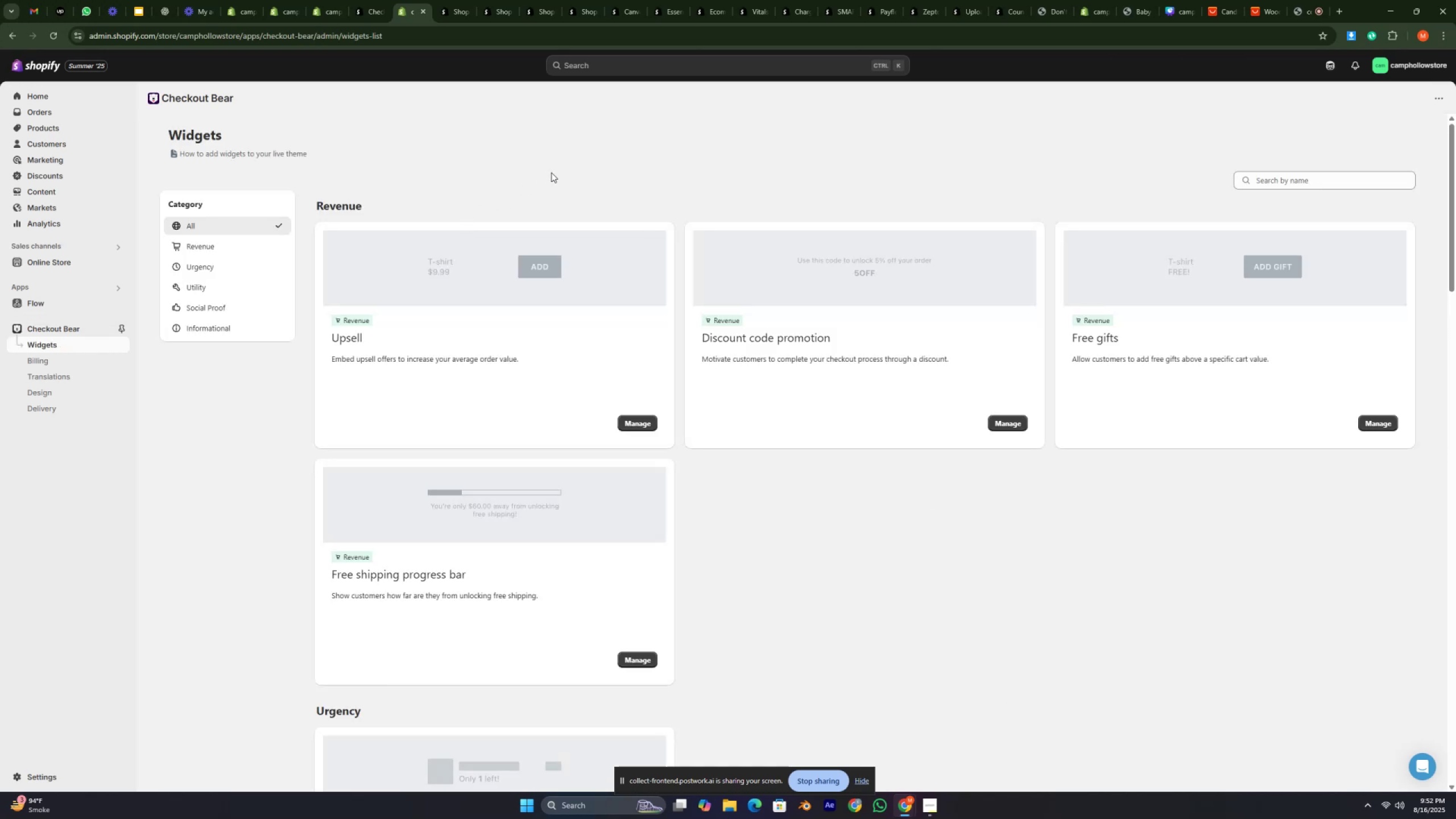 
left_click([551, 172])
 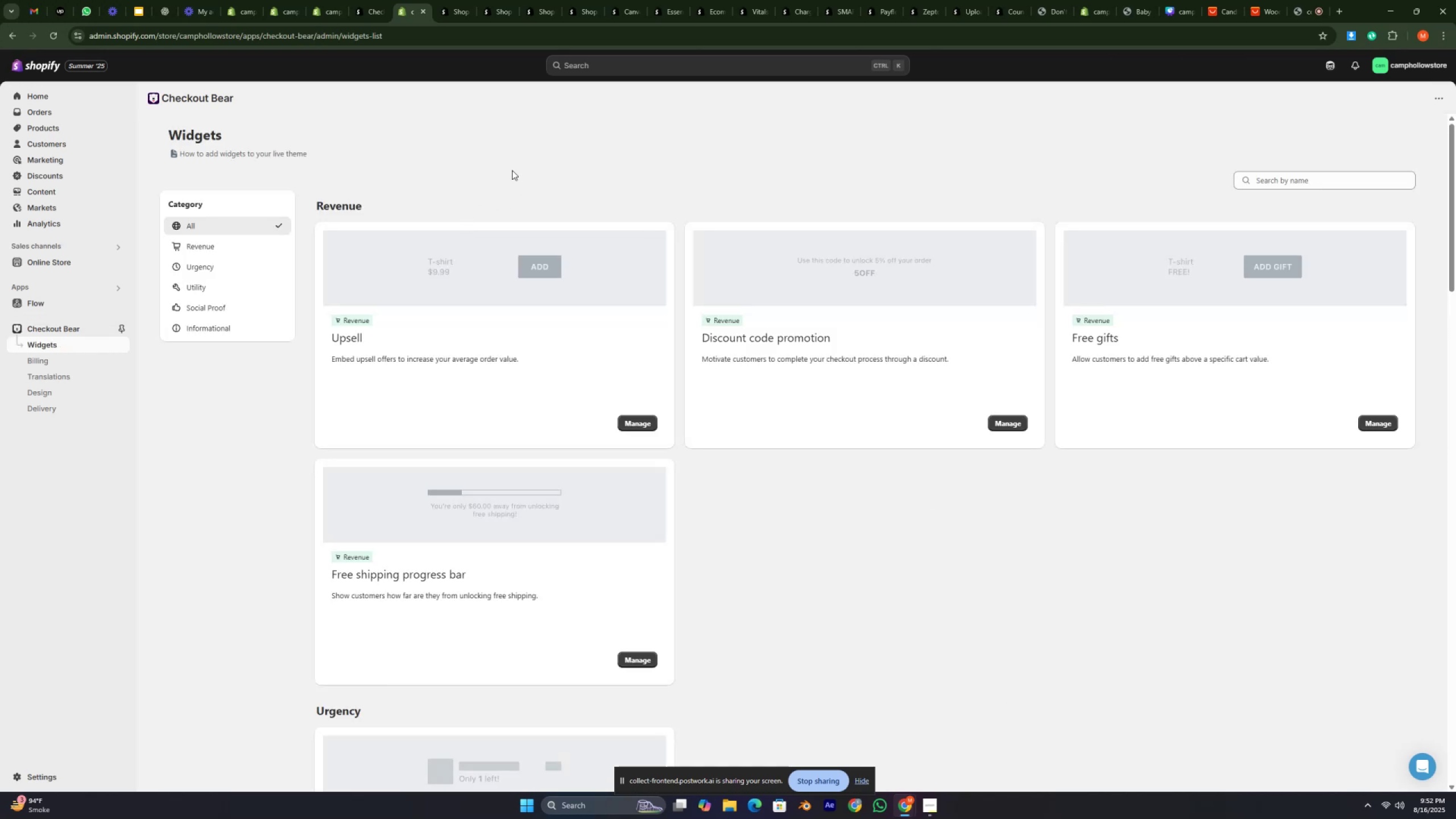 
left_click([500, 177])
 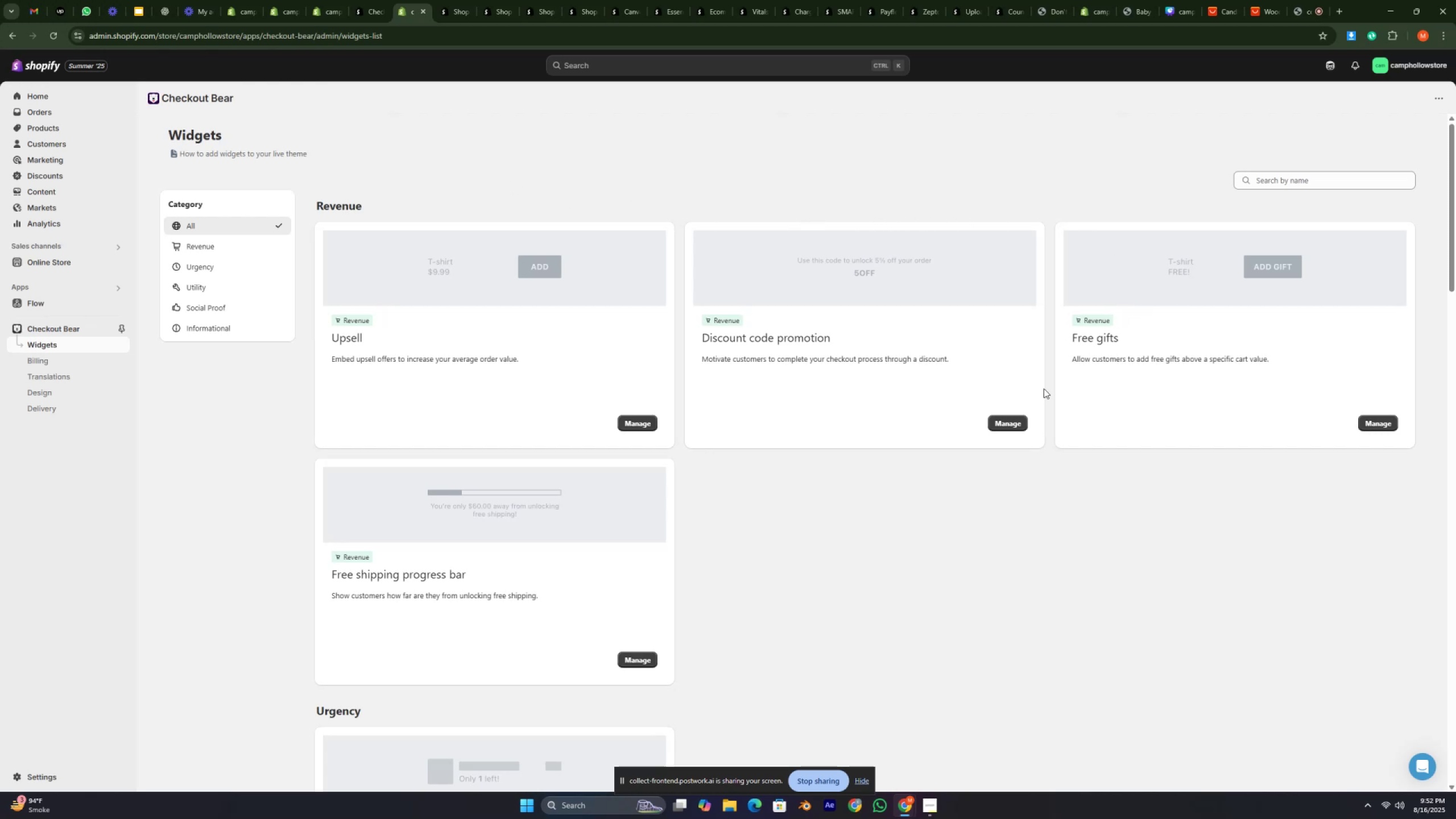 
wait(5.85)
 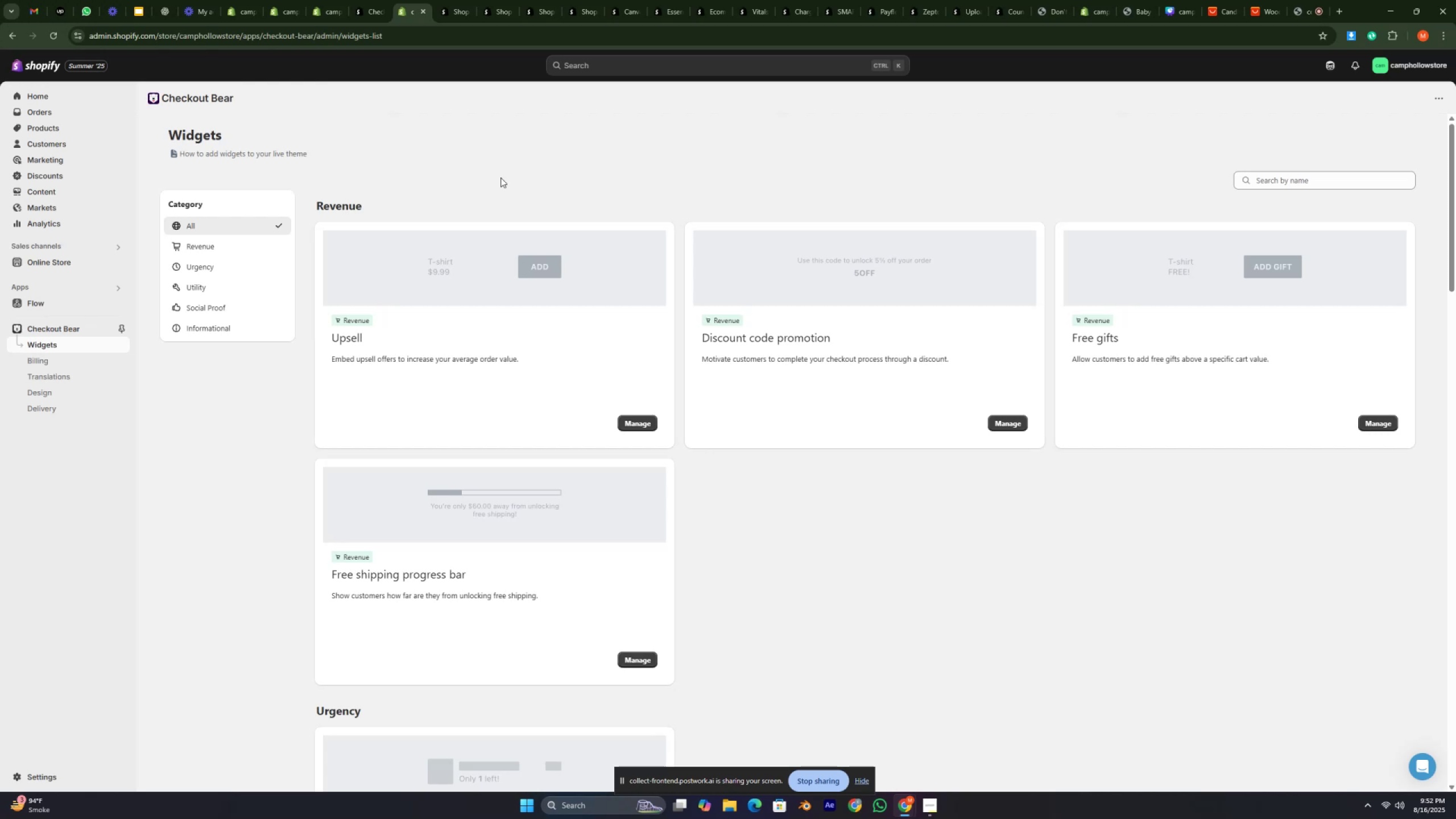 
scroll: coordinate [813, 437], scroll_direction: down, amount: 43.0
 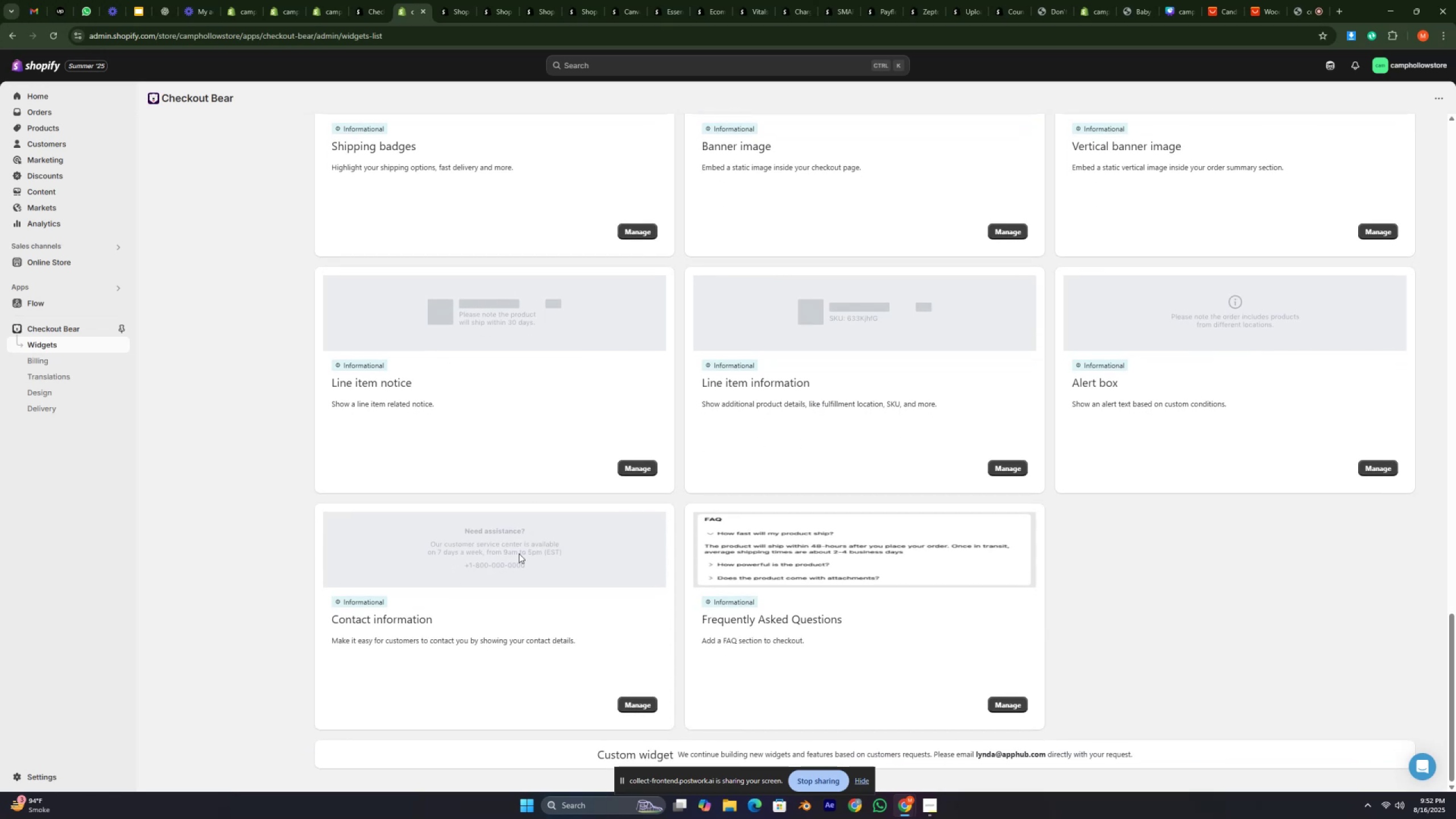 
wait(8.81)
 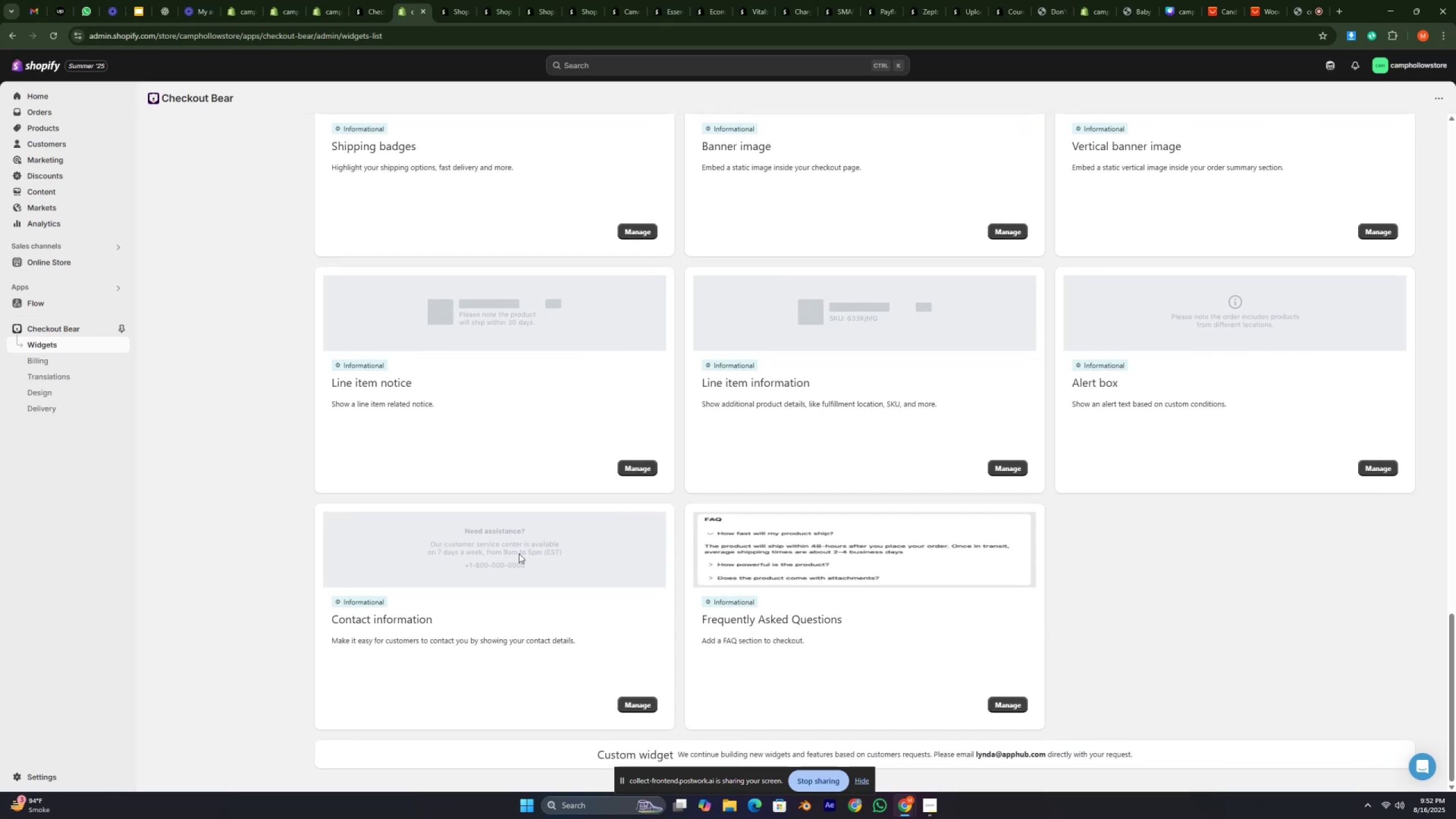 
scroll: coordinate [468, 470], scroll_direction: up, amount: 14.0
 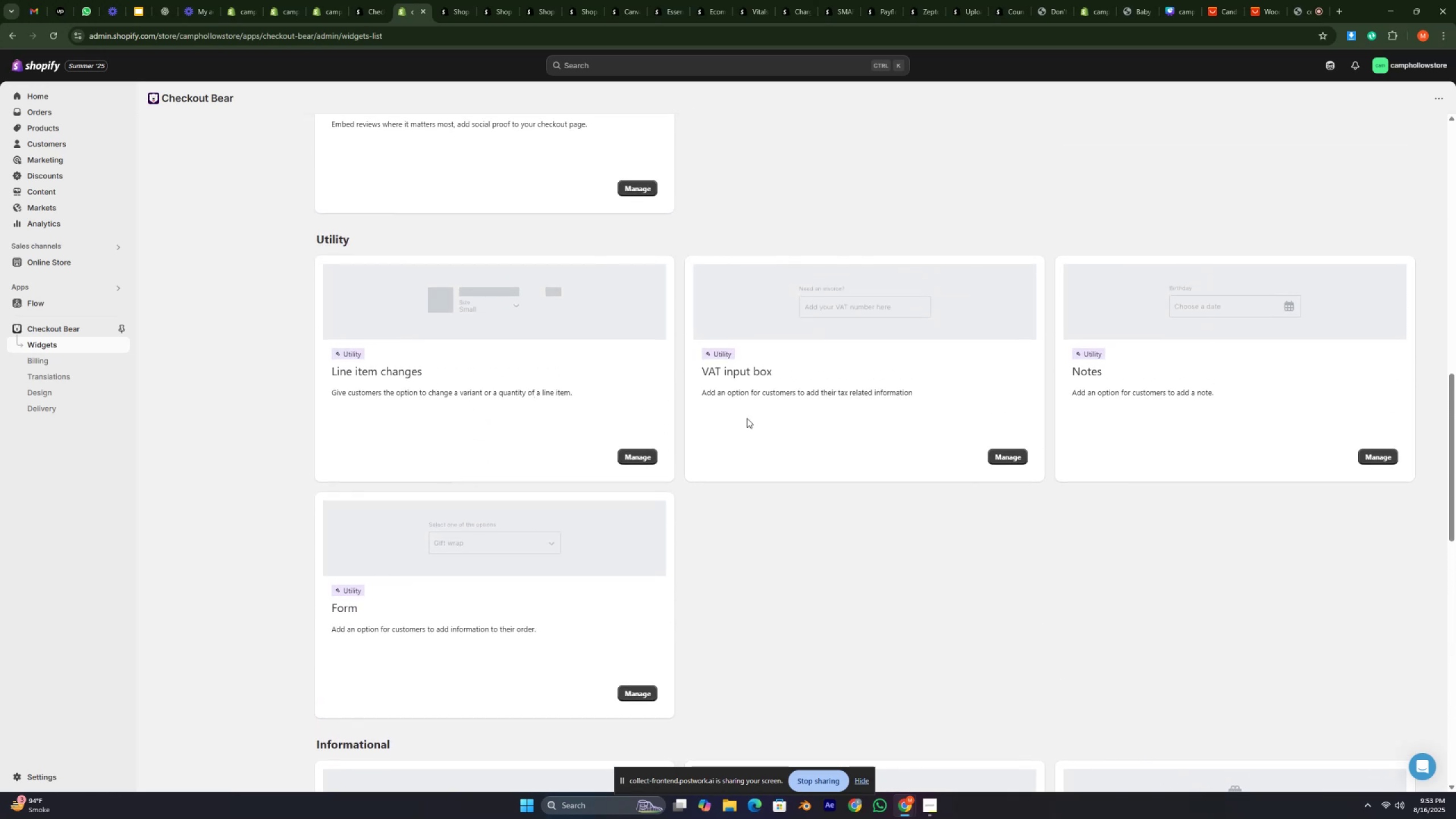 
double_click([862, 406])
 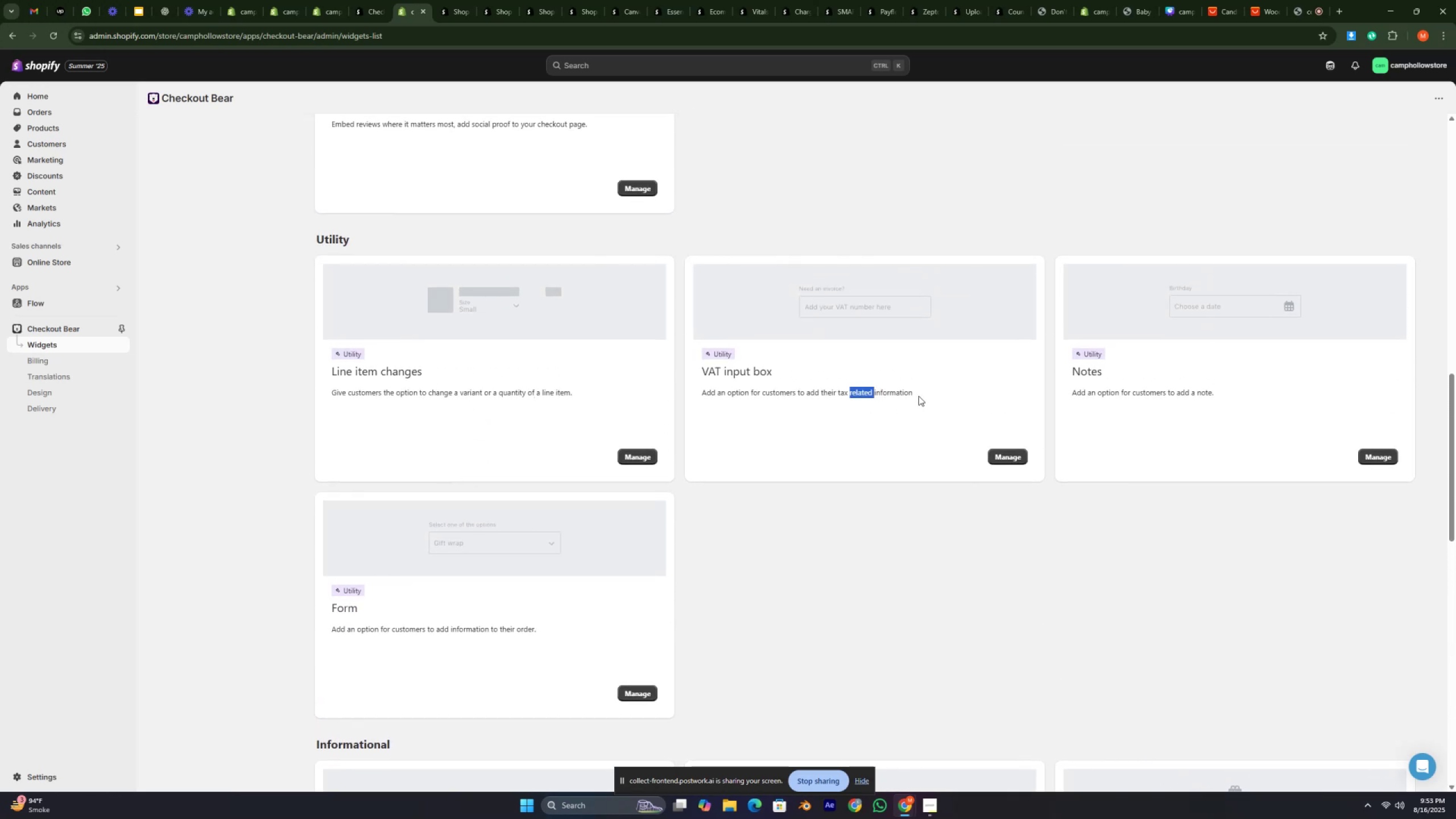 
triple_click([919, 396])
 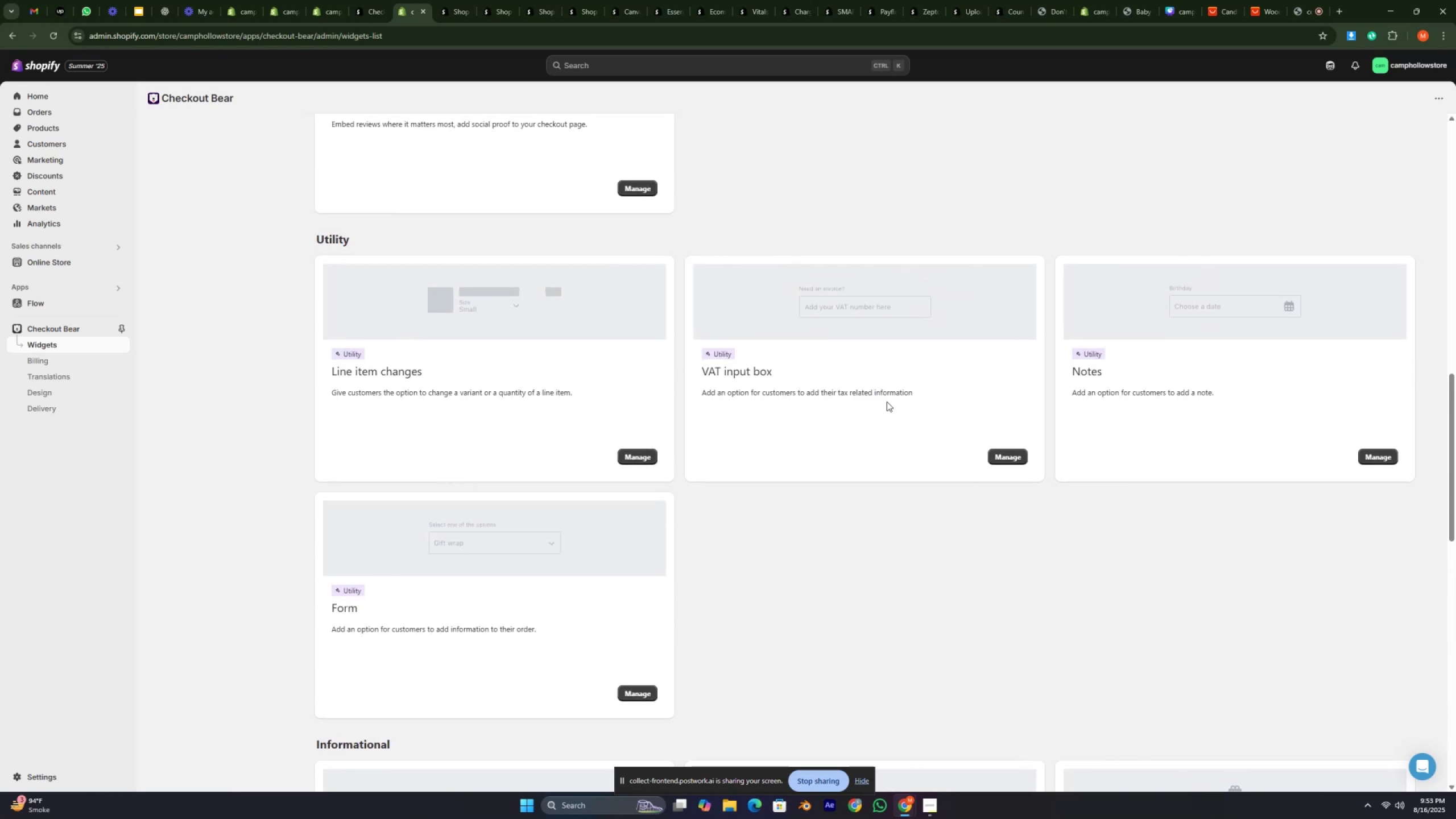 
scroll: coordinate [723, 370], scroll_direction: up, amount: 12.0
 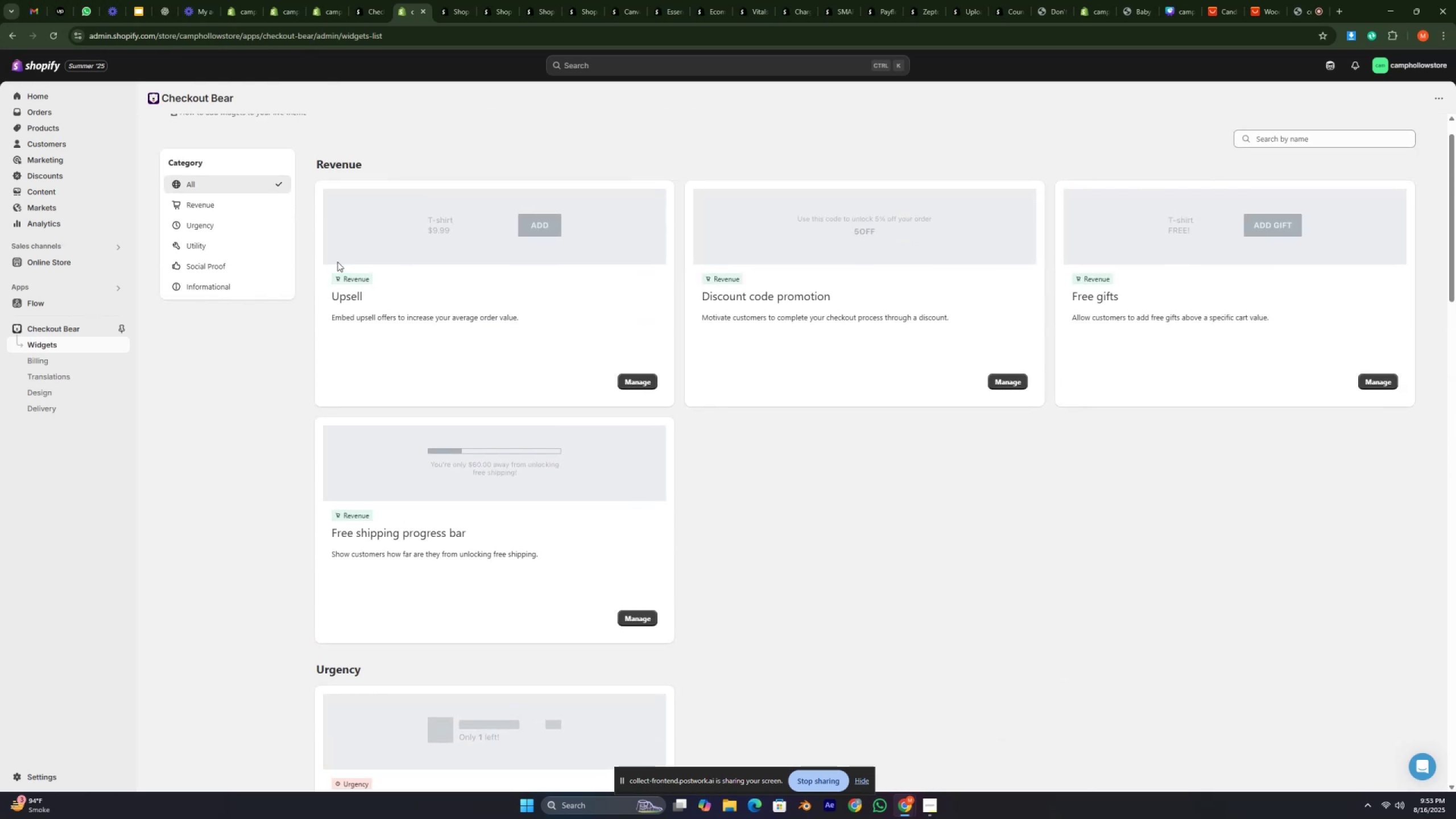 
left_click([198, 206])
 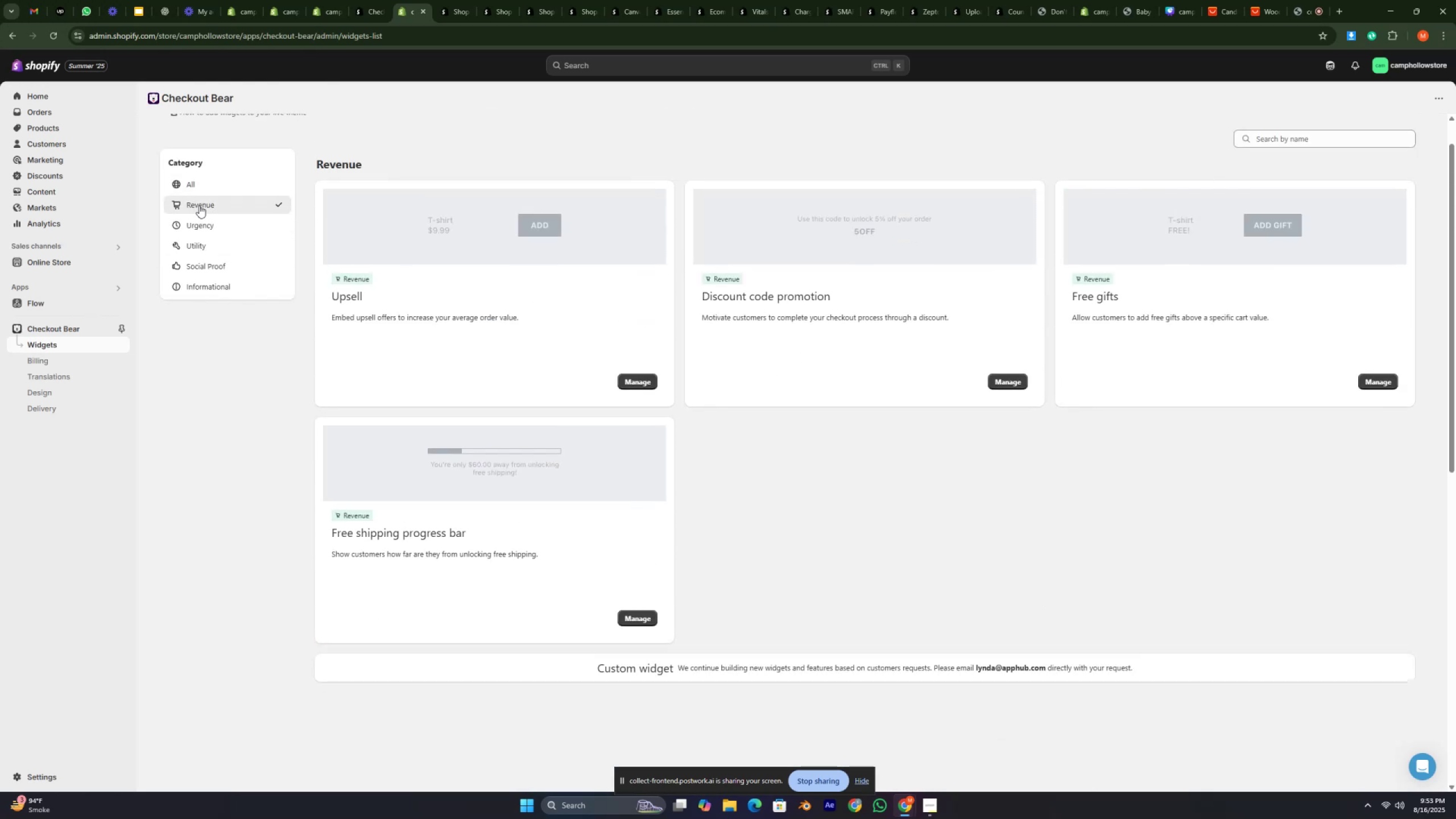 
left_click([225, 218])
 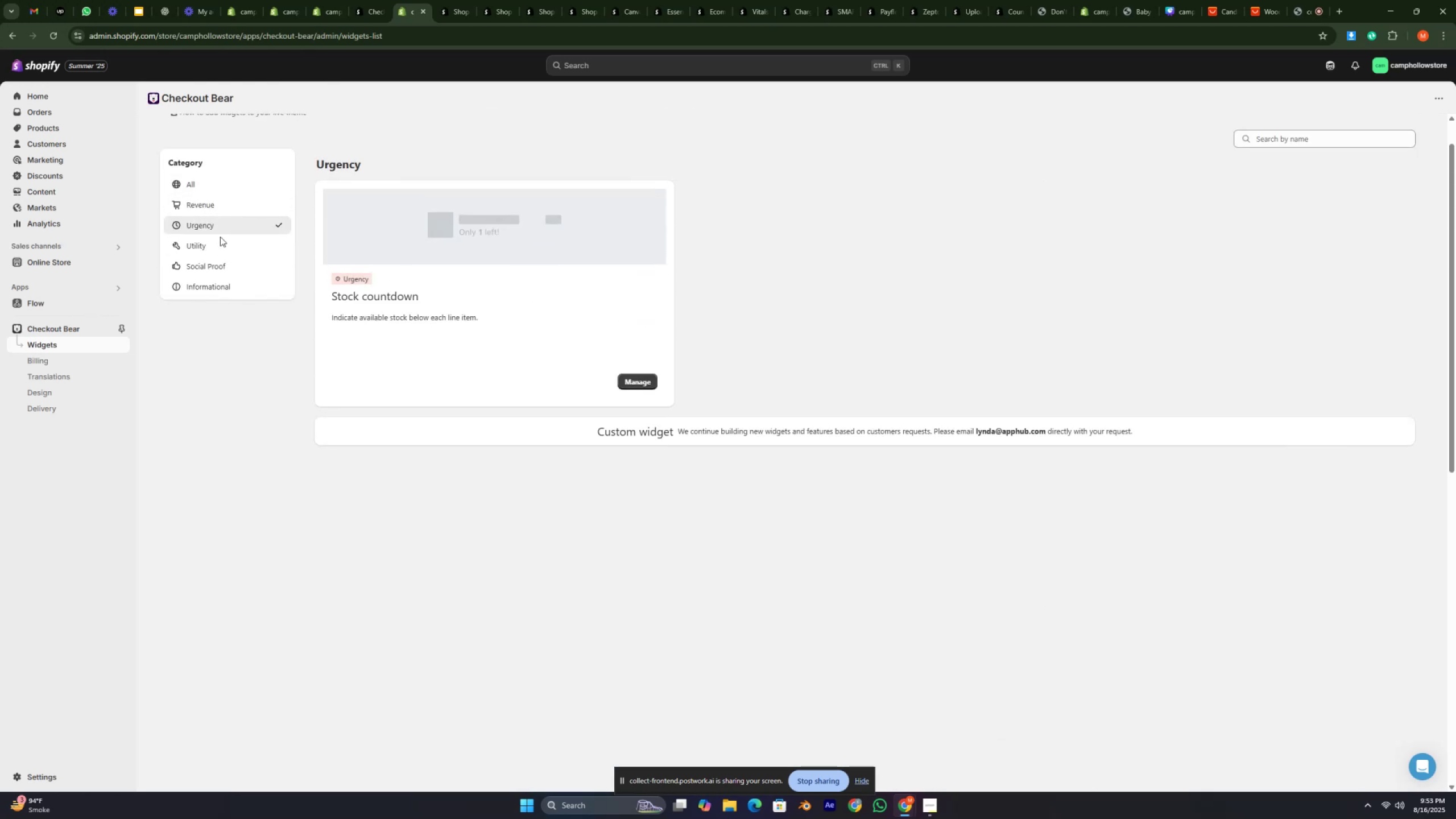 
left_click([220, 246])
 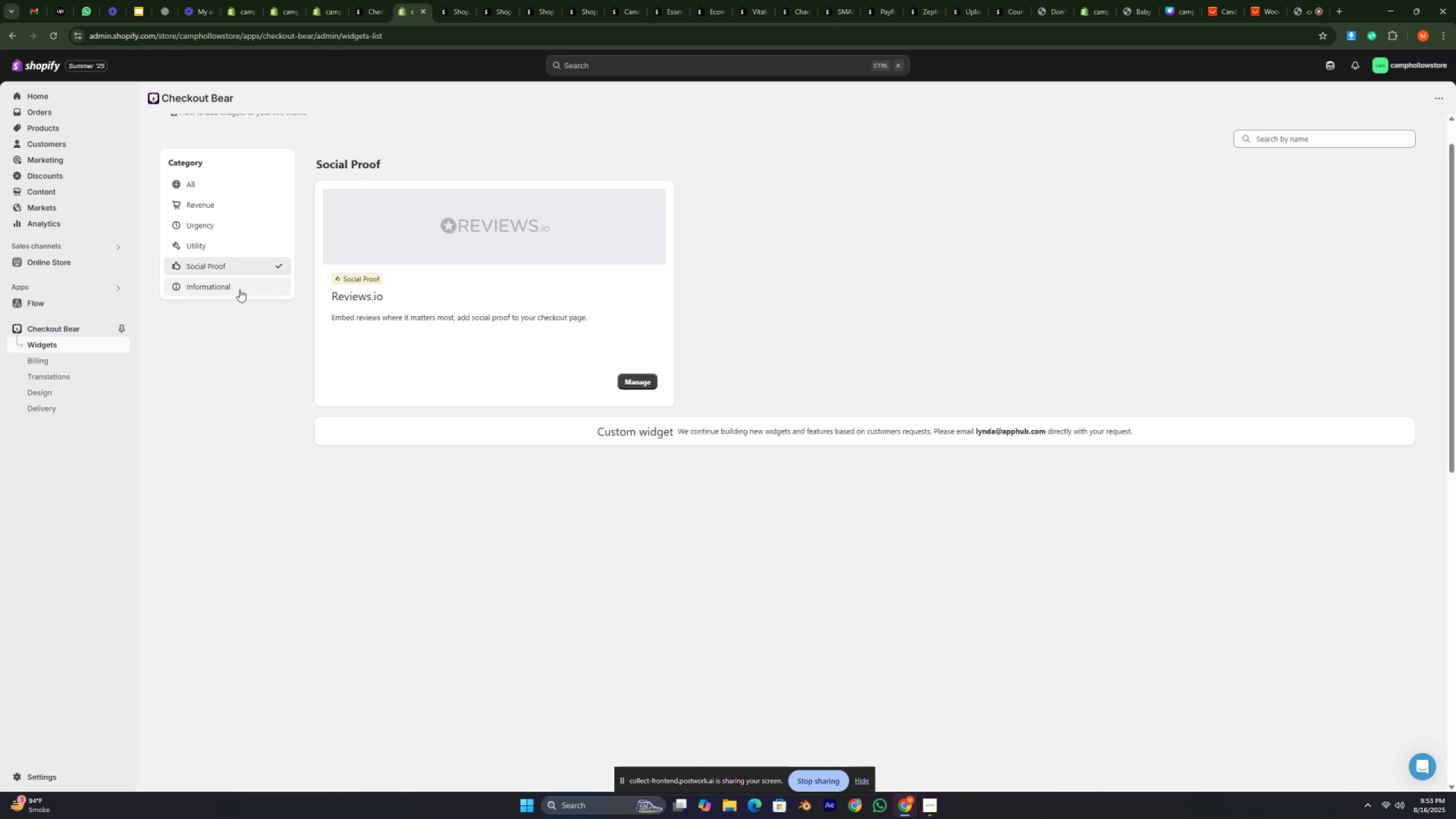 
triple_click([239, 291])
 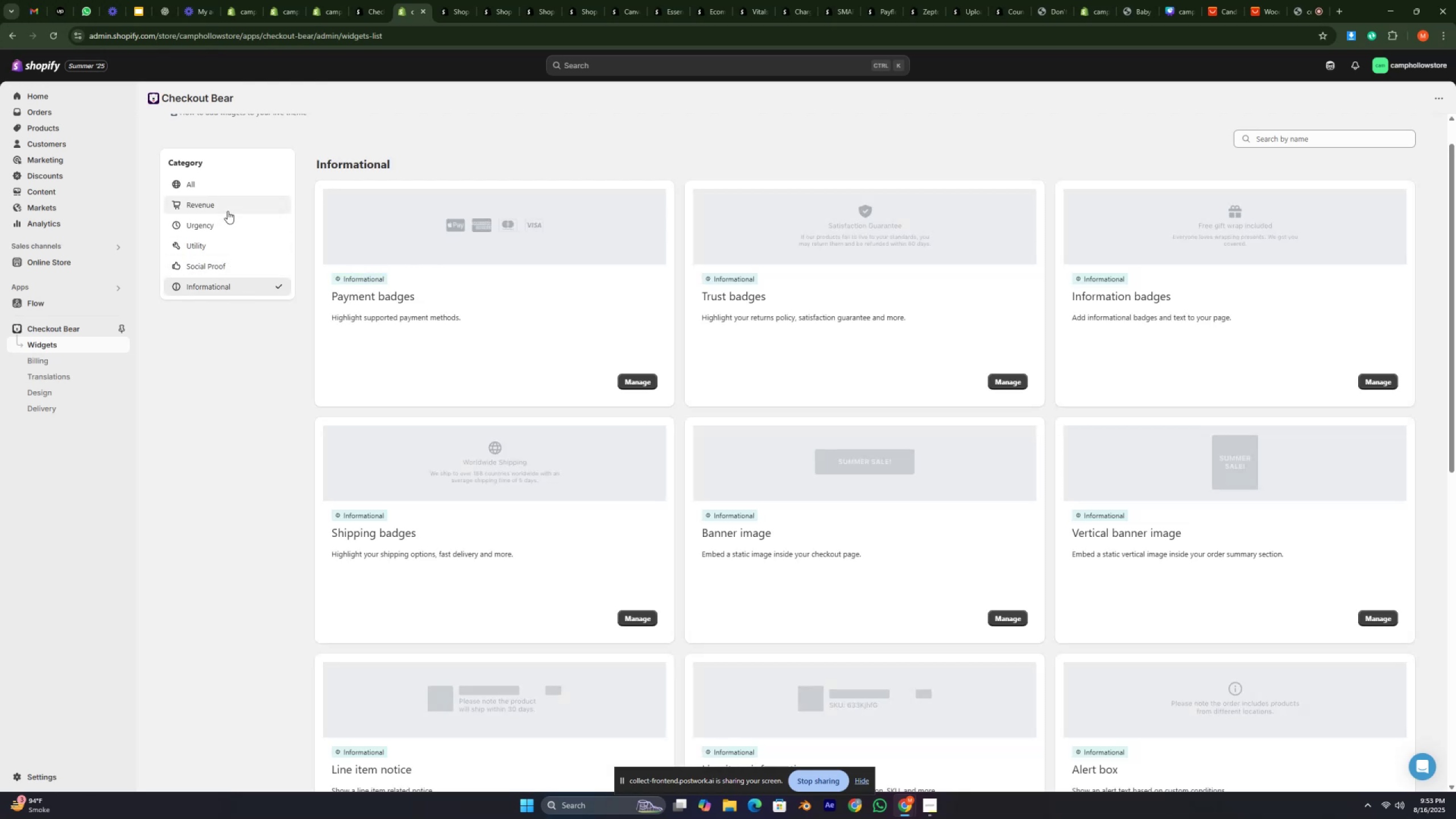 
left_click([228, 210])
 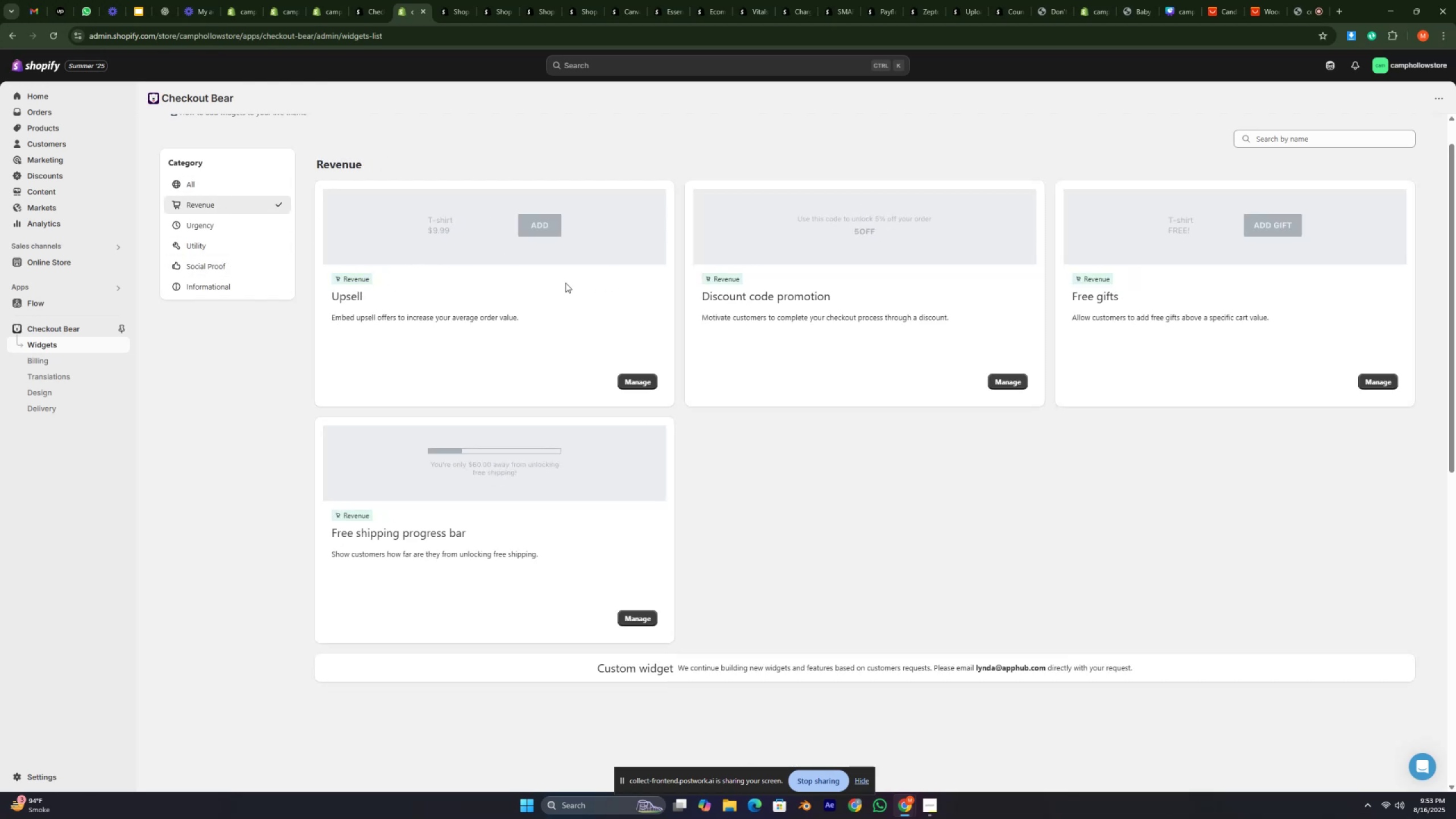 
scroll: coordinate [1199, 308], scroll_direction: down, amount: 2.0
 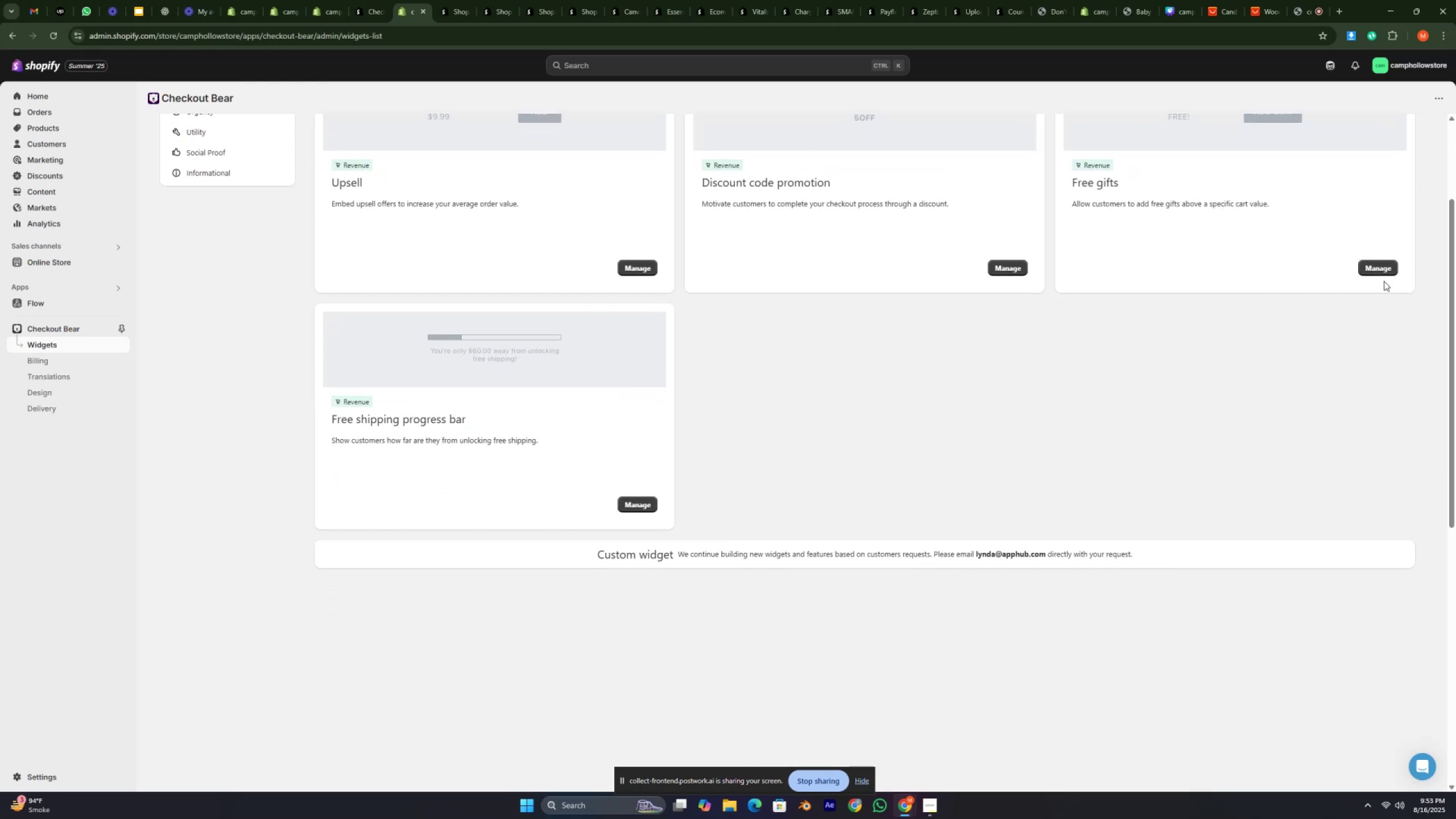 
left_click([1384, 274])
 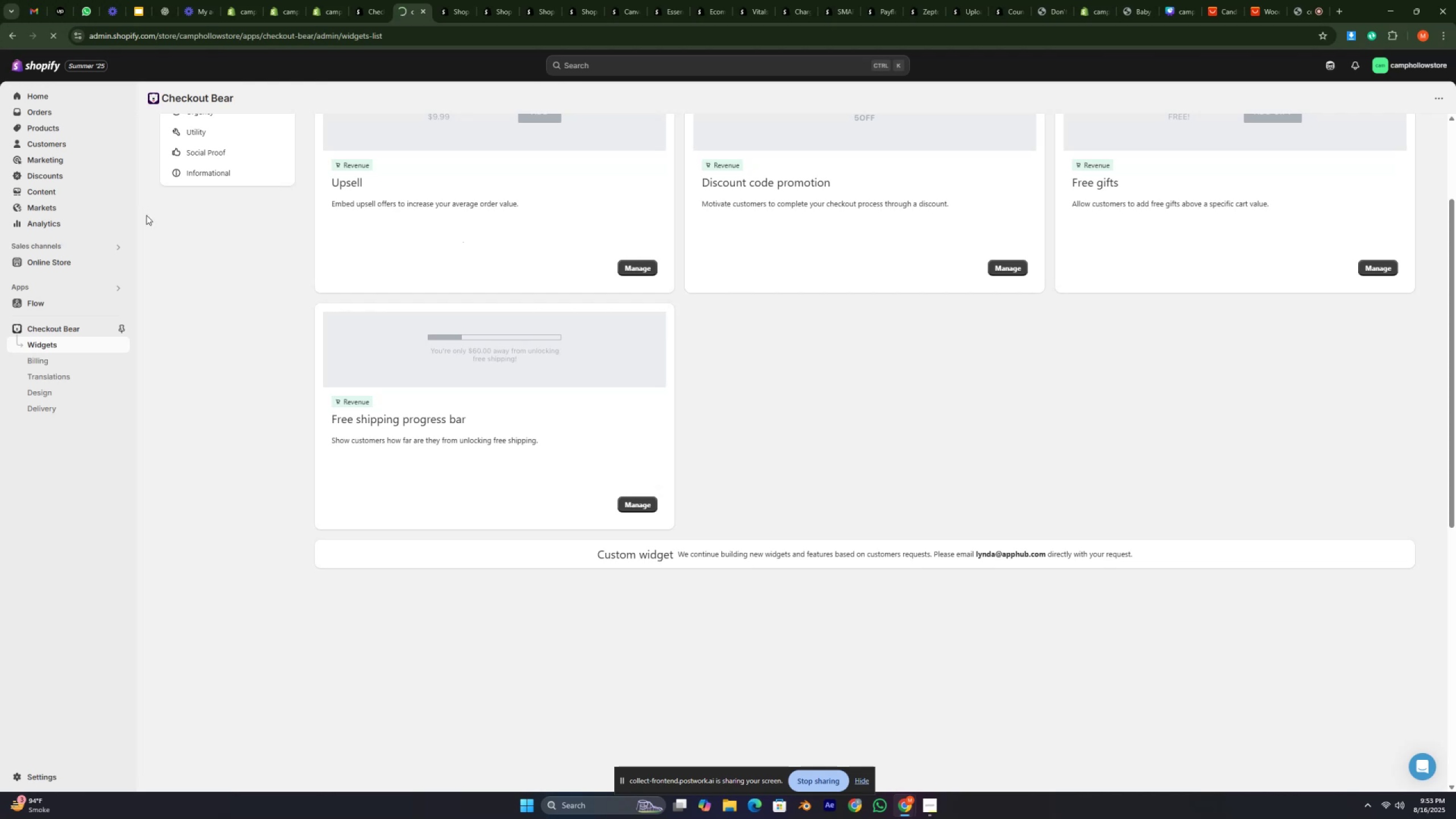 
wait(8.74)
 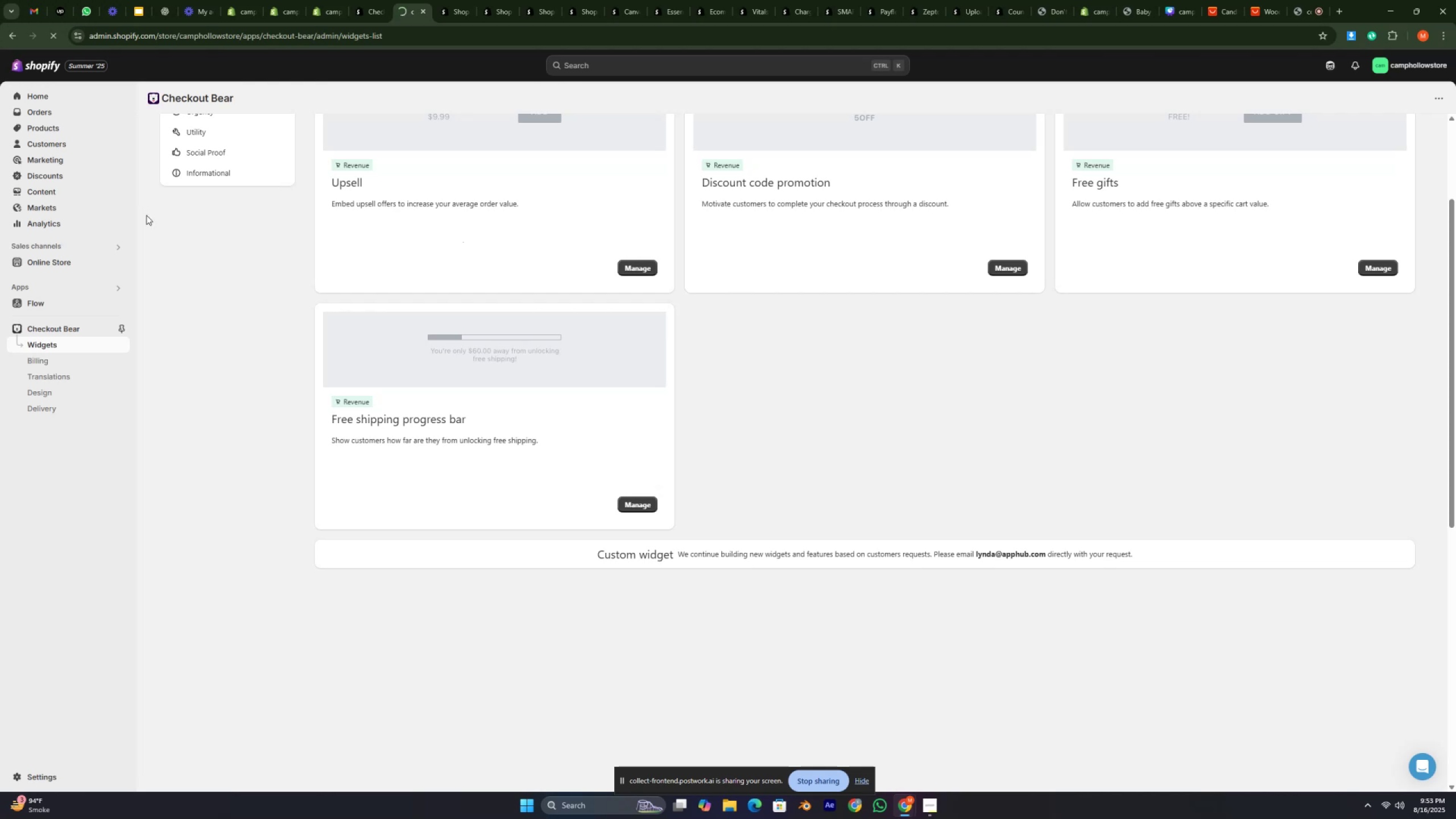 
left_click([948, 250])
 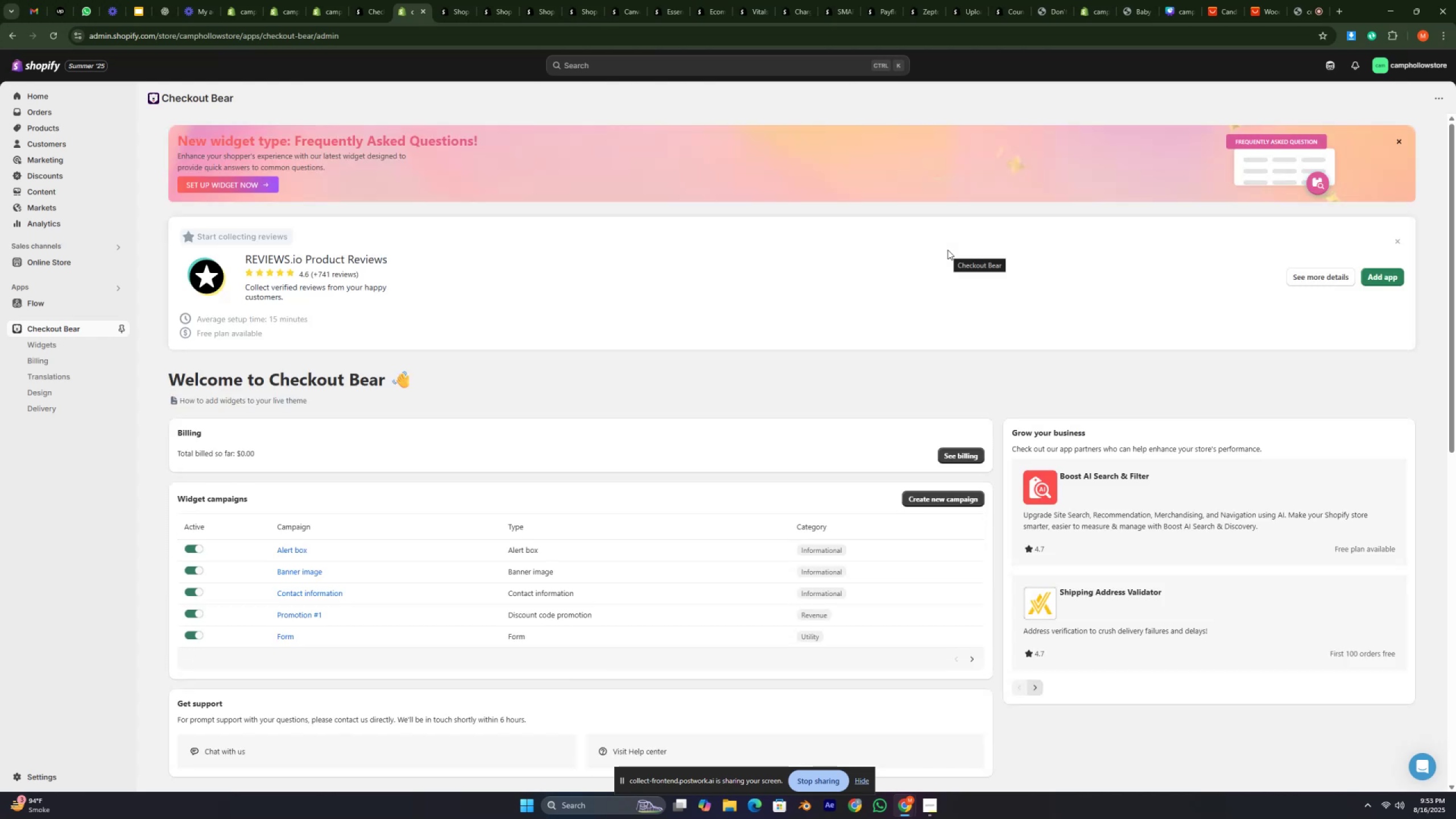 
wait(16.18)
 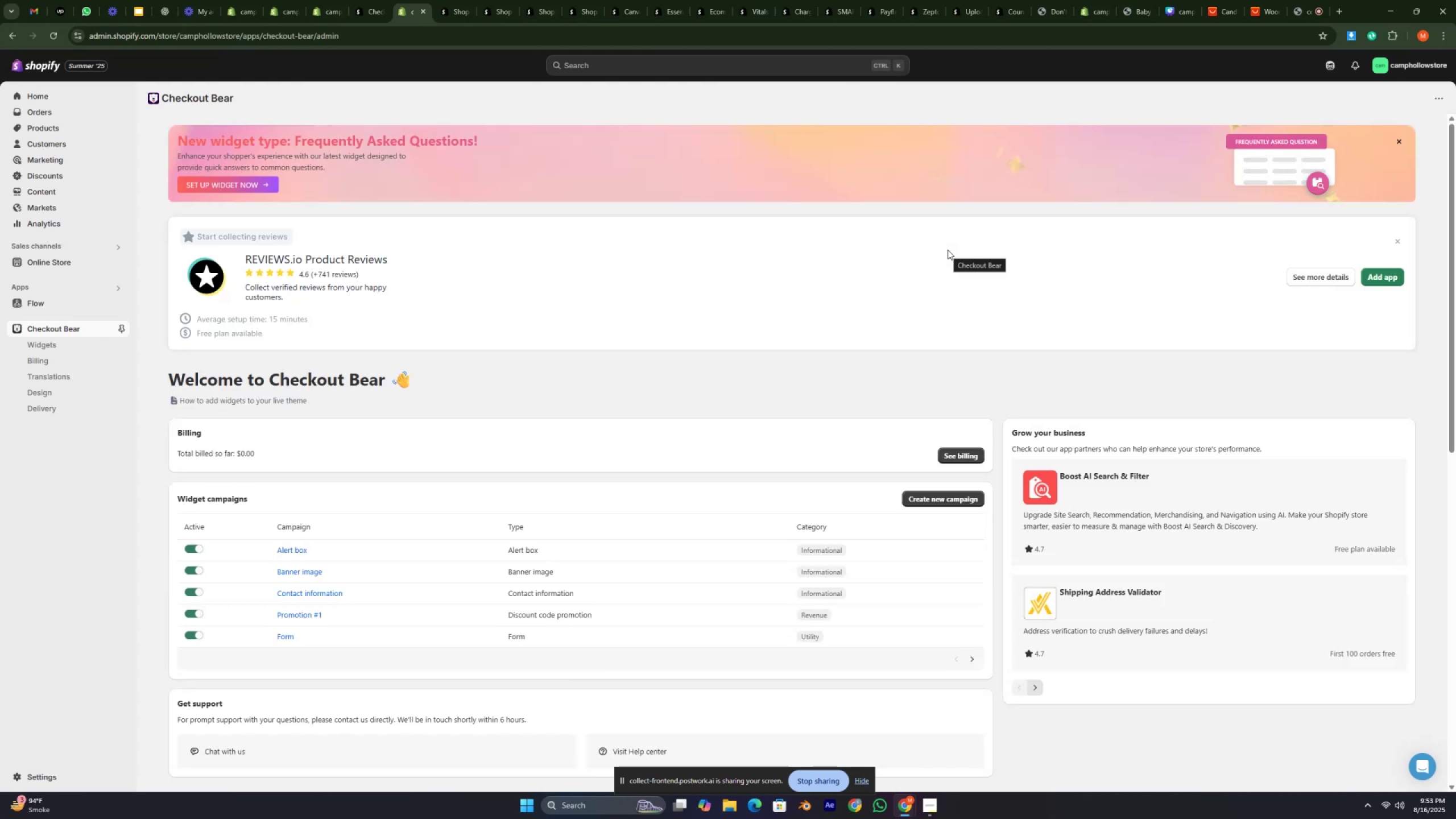 
scroll: coordinate [651, 440], scroll_direction: down, amount: 3.0
 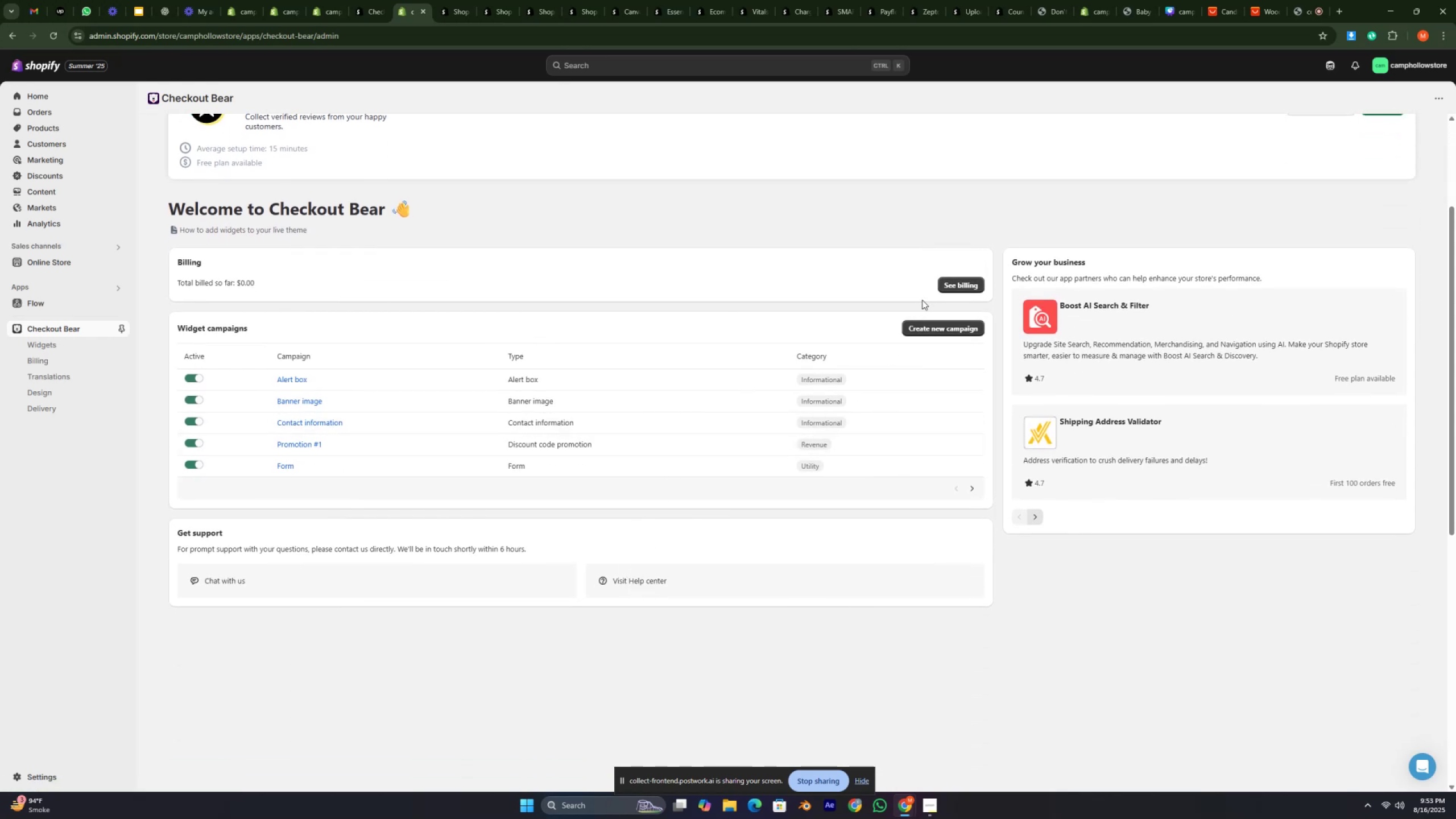 
left_click([957, 331])
 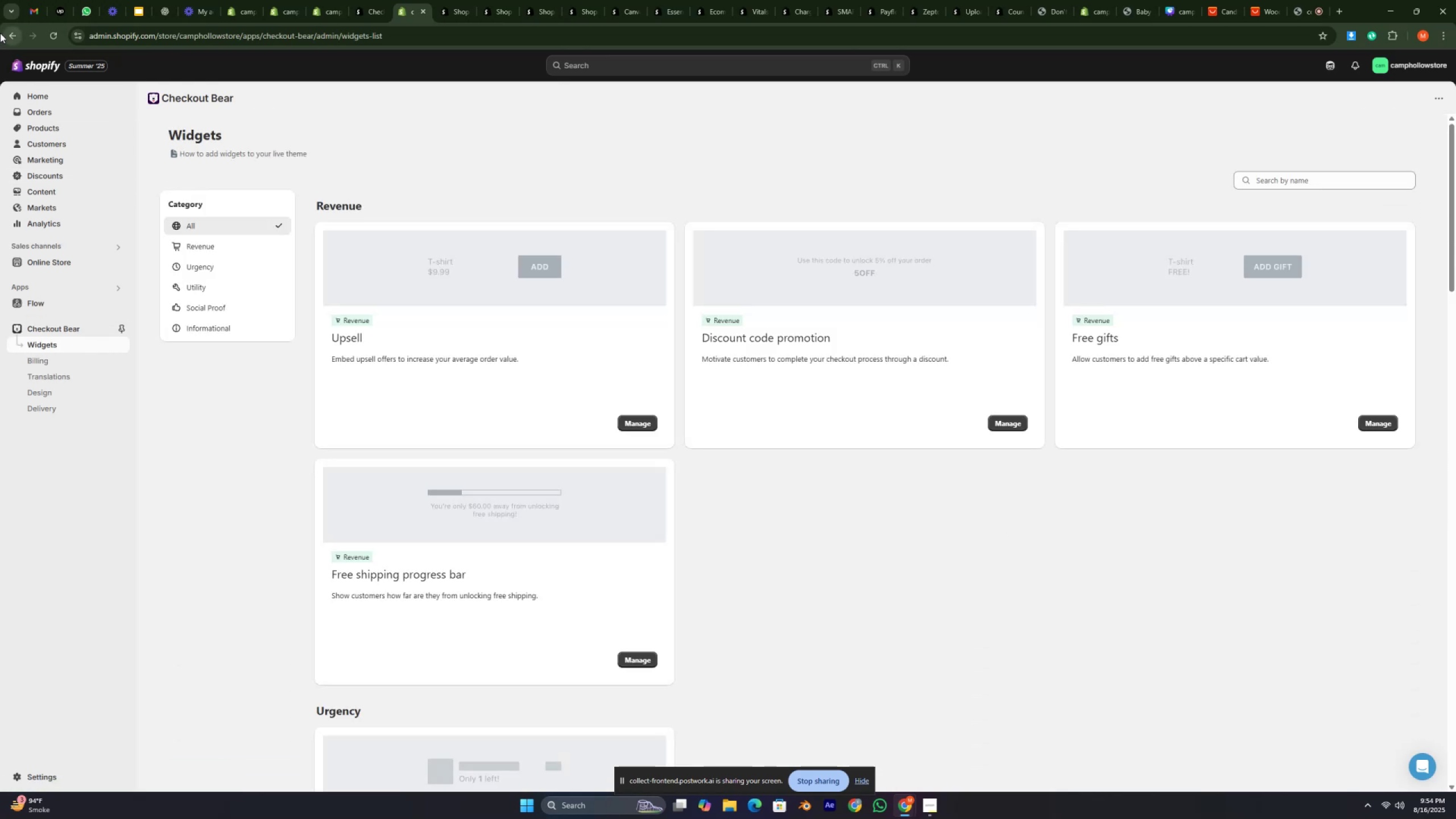 
wait(5.02)
 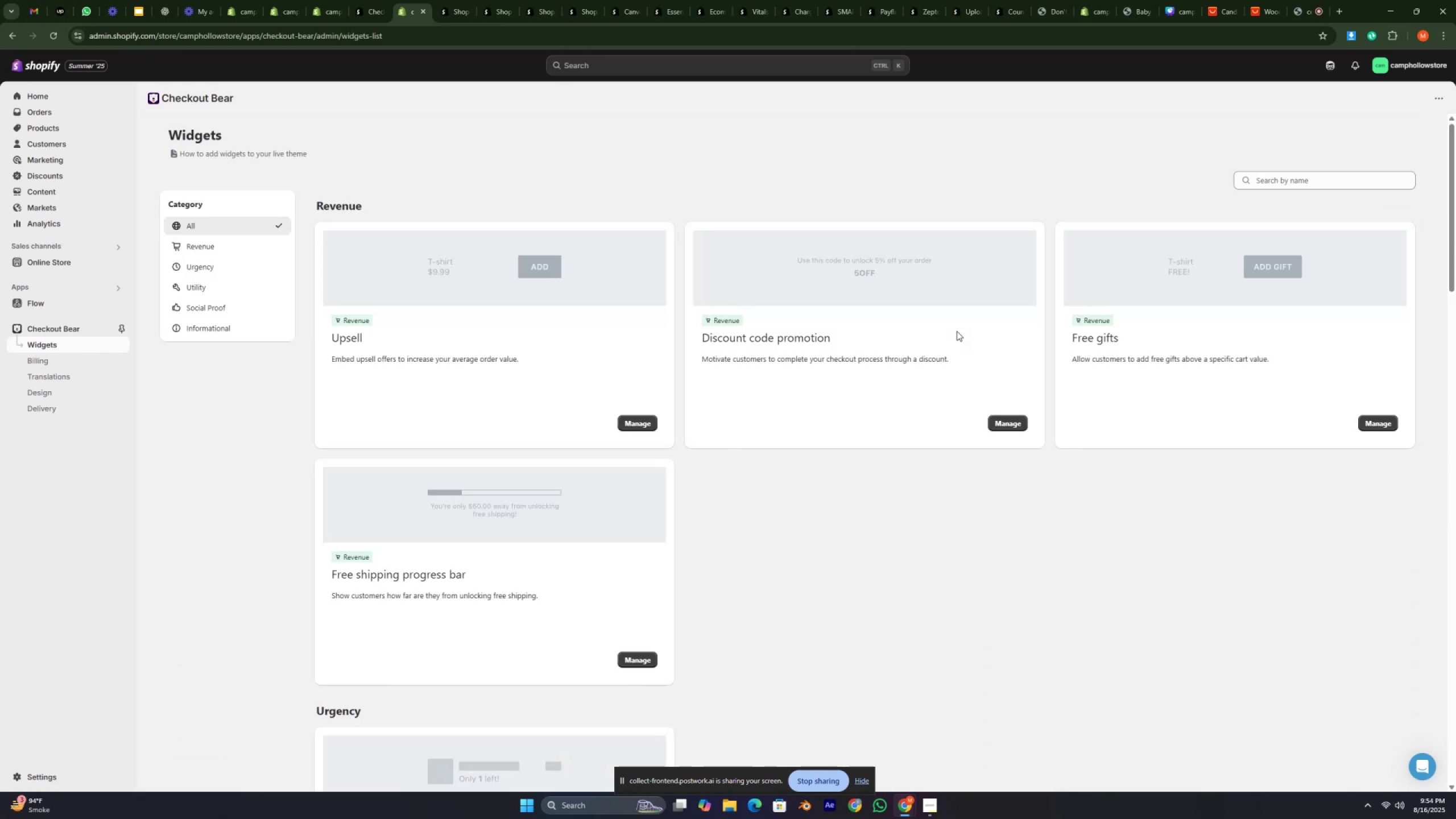 
scroll: coordinate [1039, 406], scroll_direction: down, amount: 3.0
 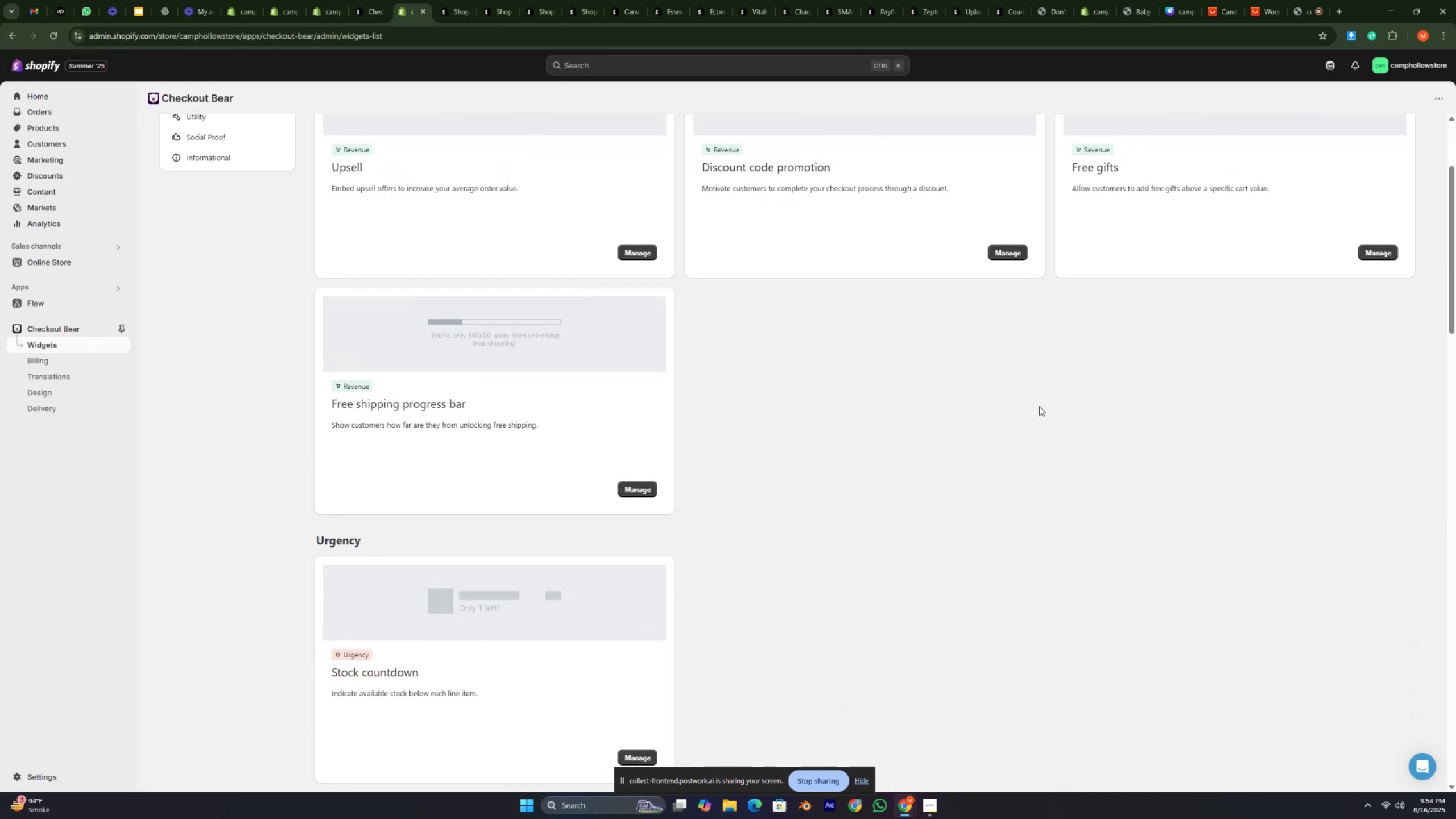 
scroll: coordinate [824, 365], scroll_direction: up, amount: 5.0
 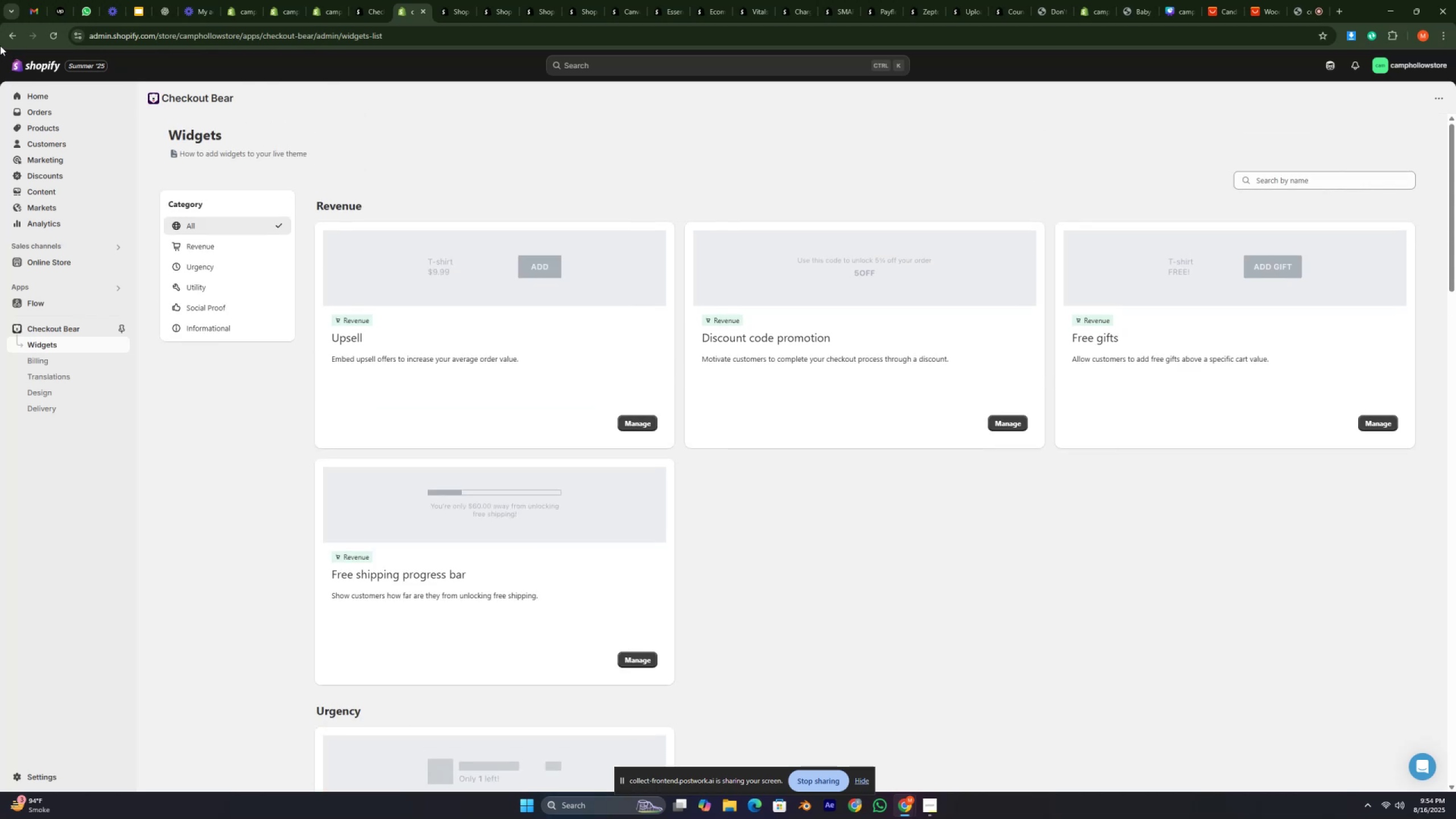 
left_click([0, 31])
 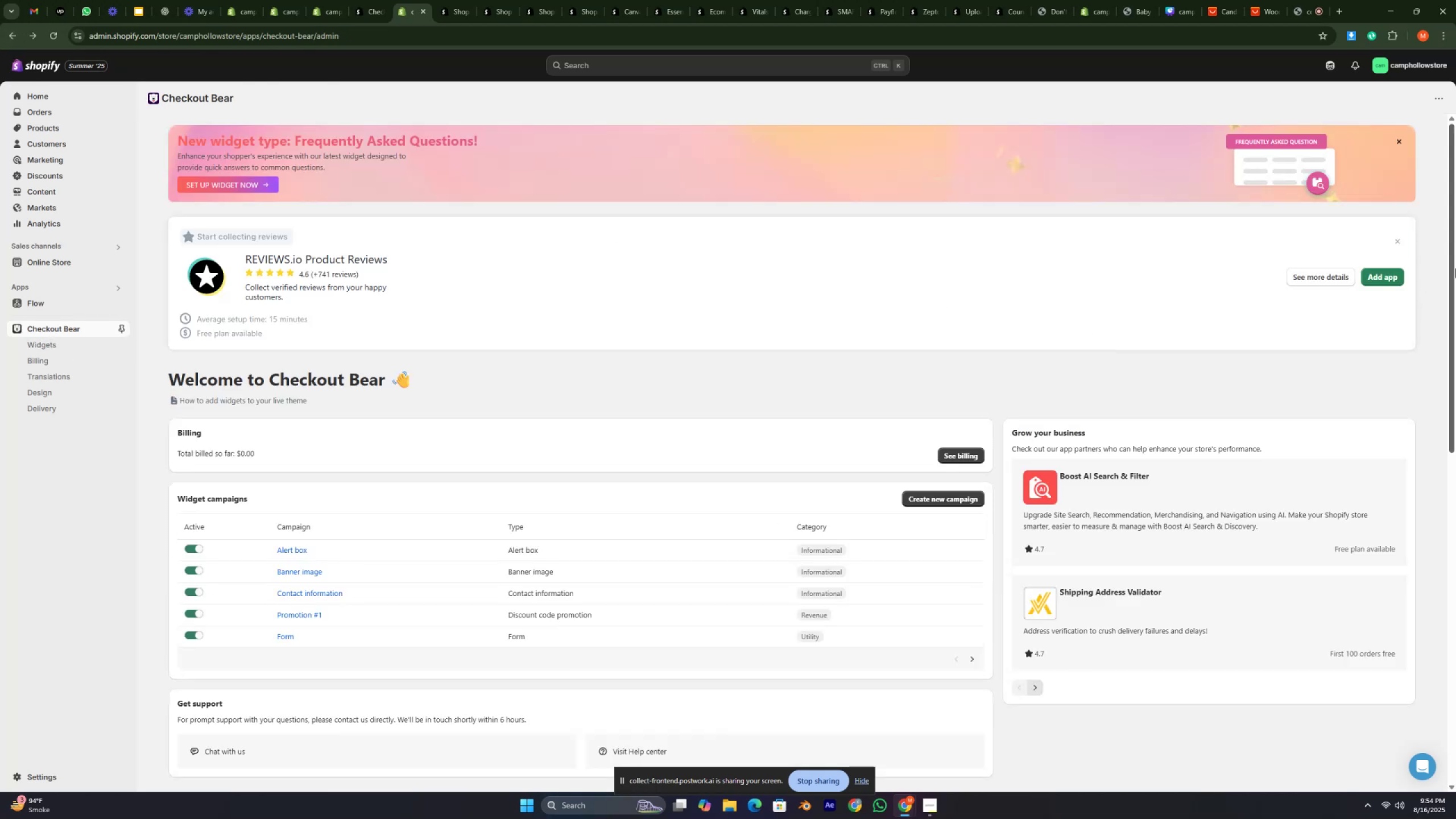 
left_click([1398, 238])
 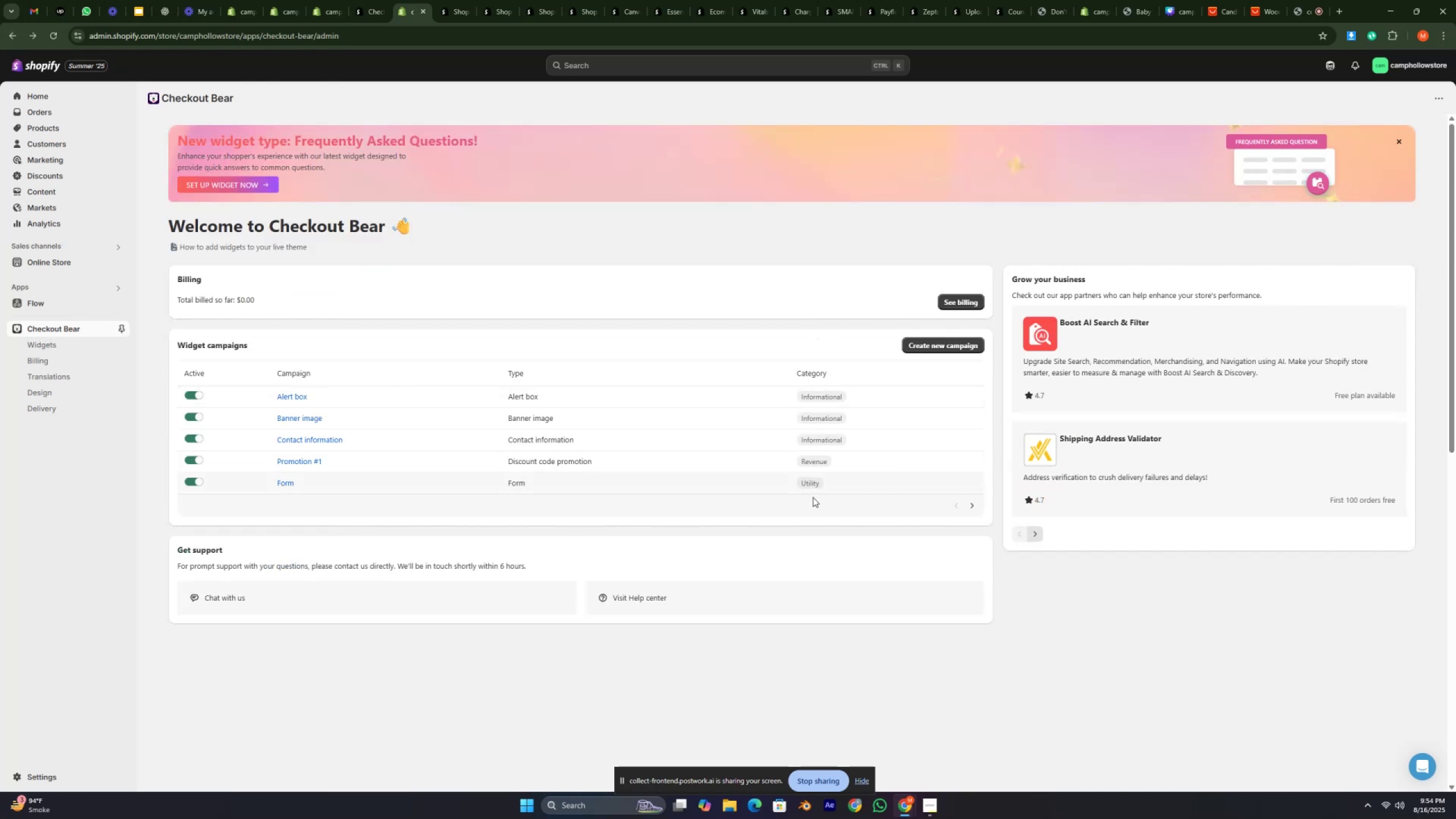 
scroll: coordinate [800, 485], scroll_direction: up, amount: 10.0
 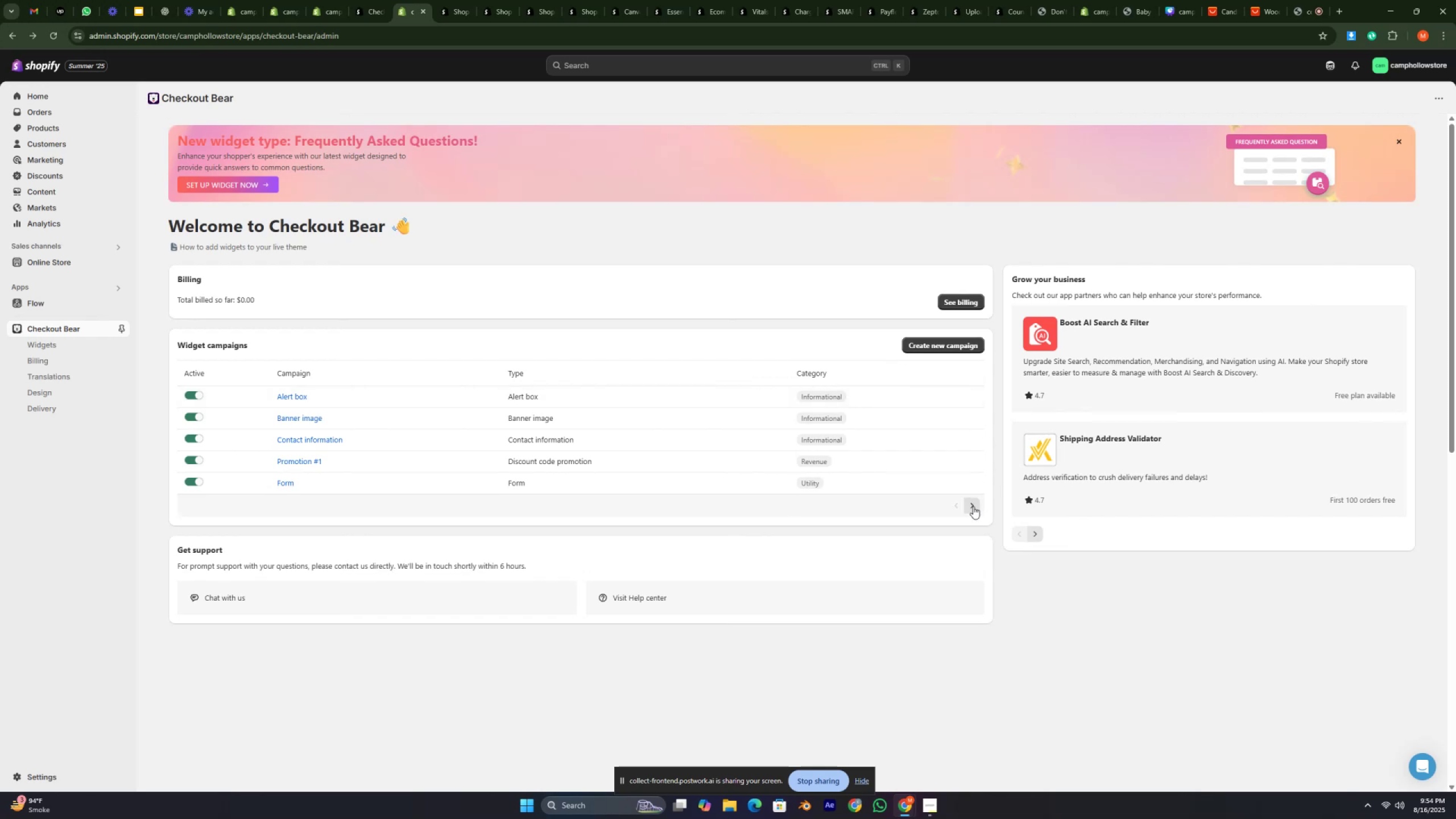 
left_click([971, 510])
 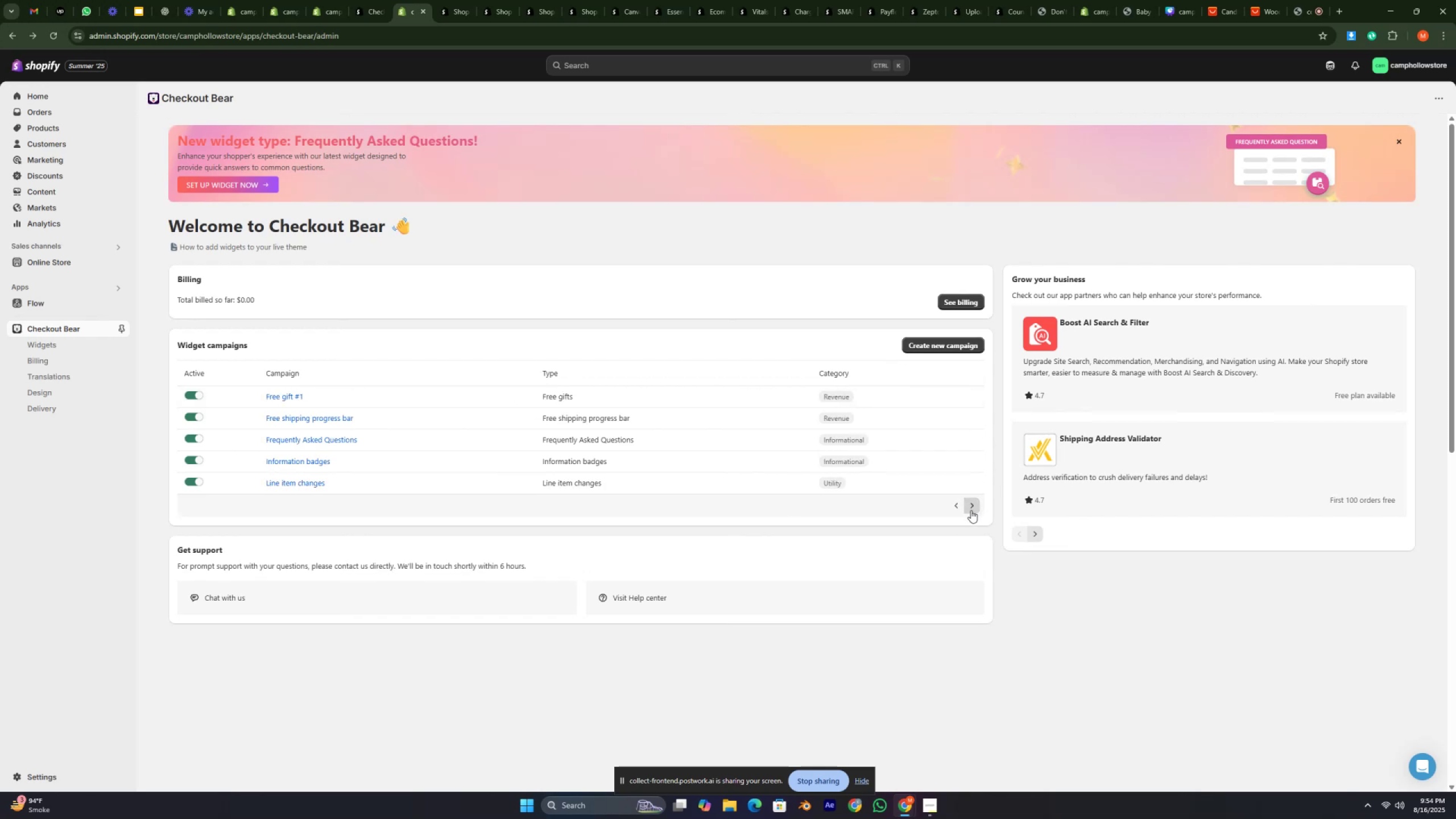 
left_click([971, 510])
 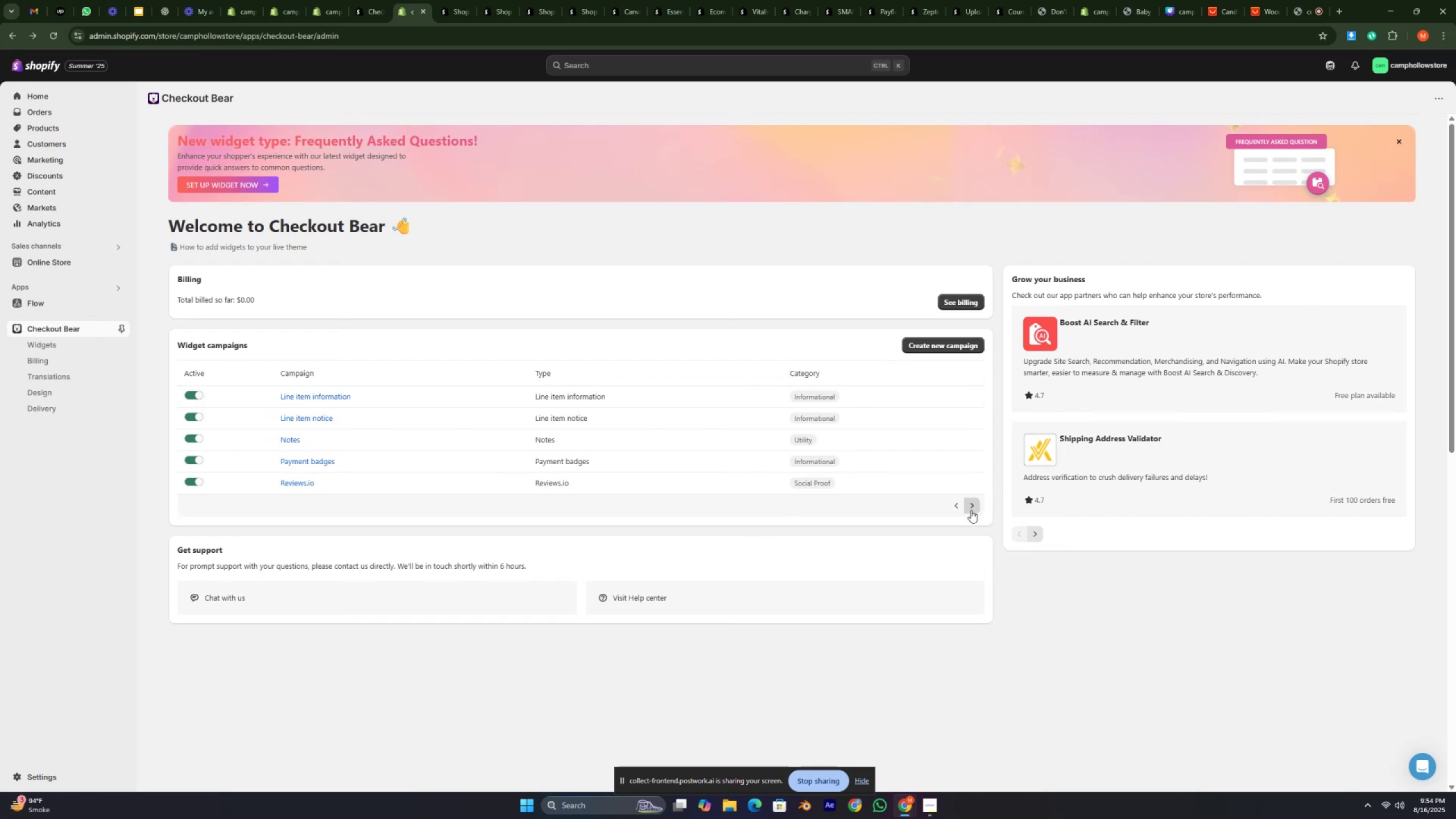 
left_click([971, 510])
 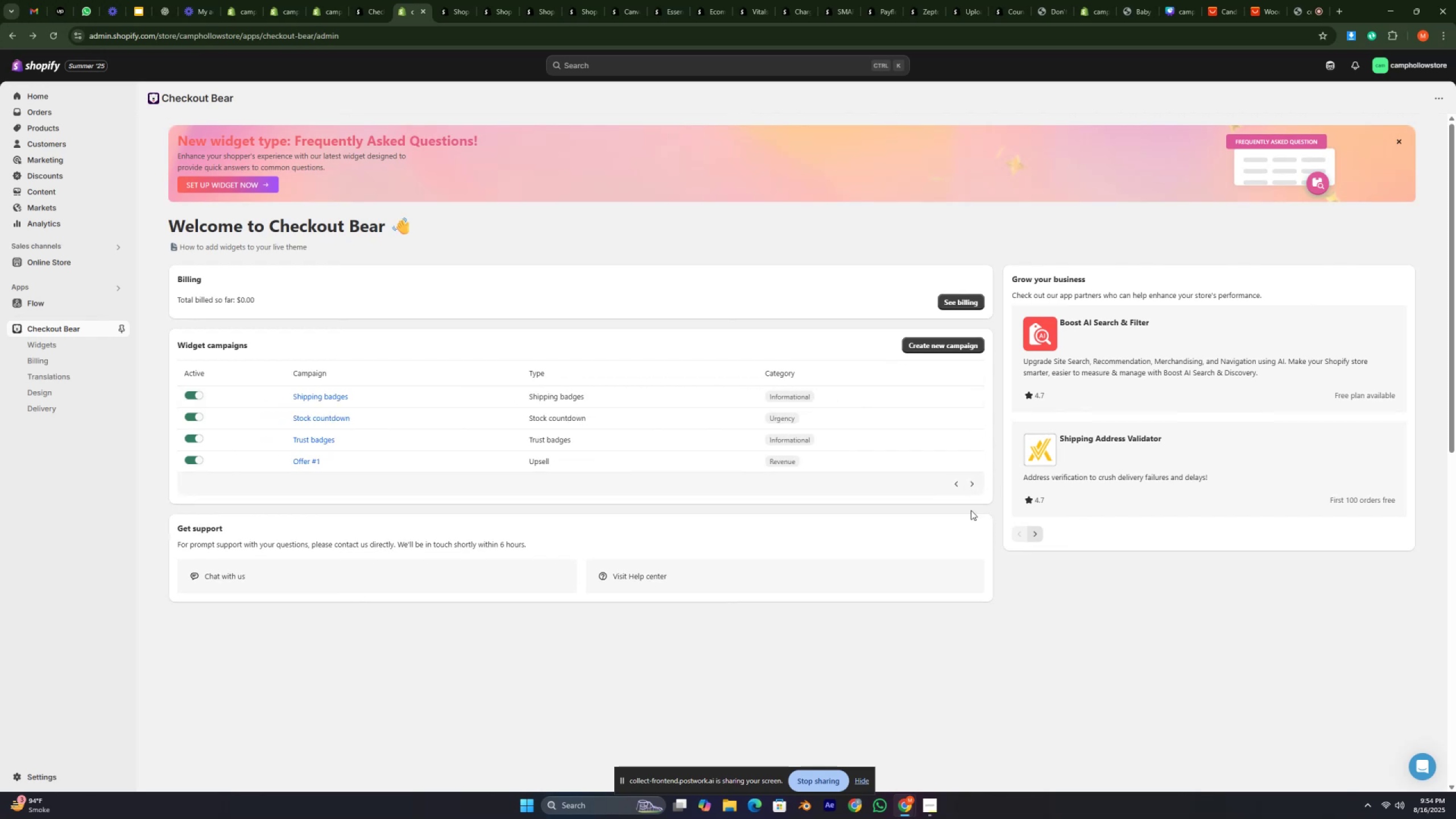 
left_click([971, 510])
 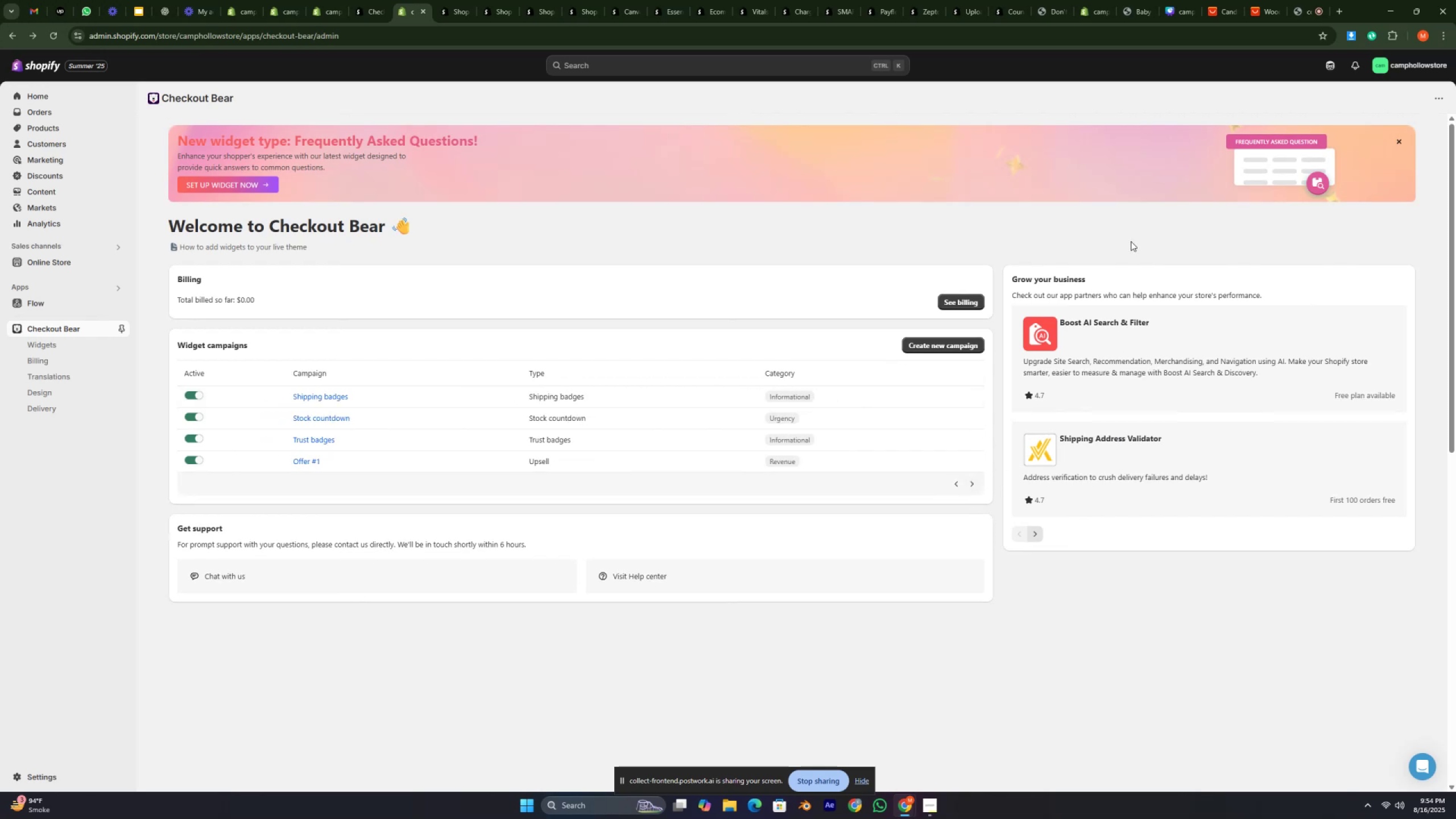 
left_click([238, 229])
 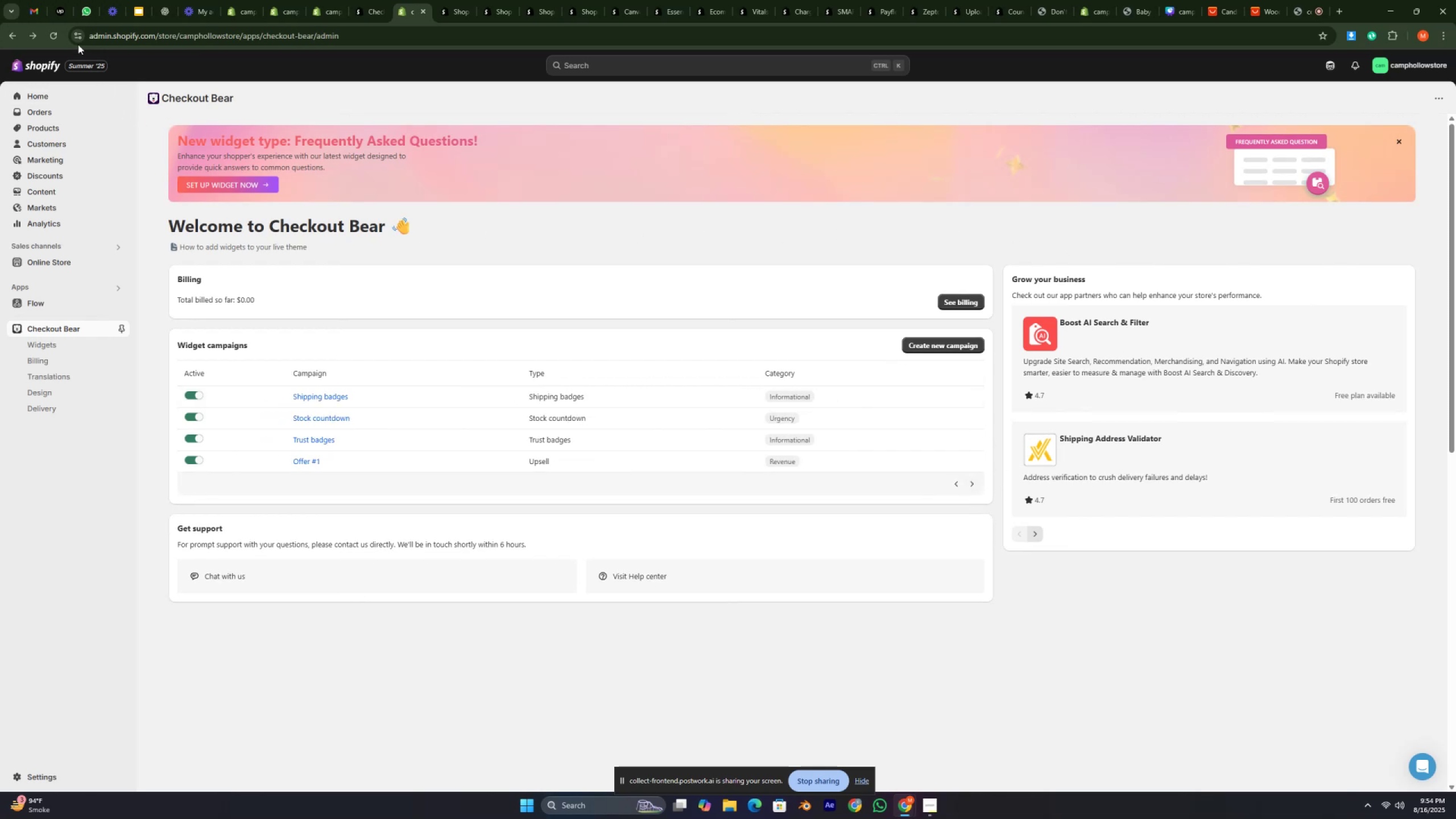 
left_click([48, 33])
 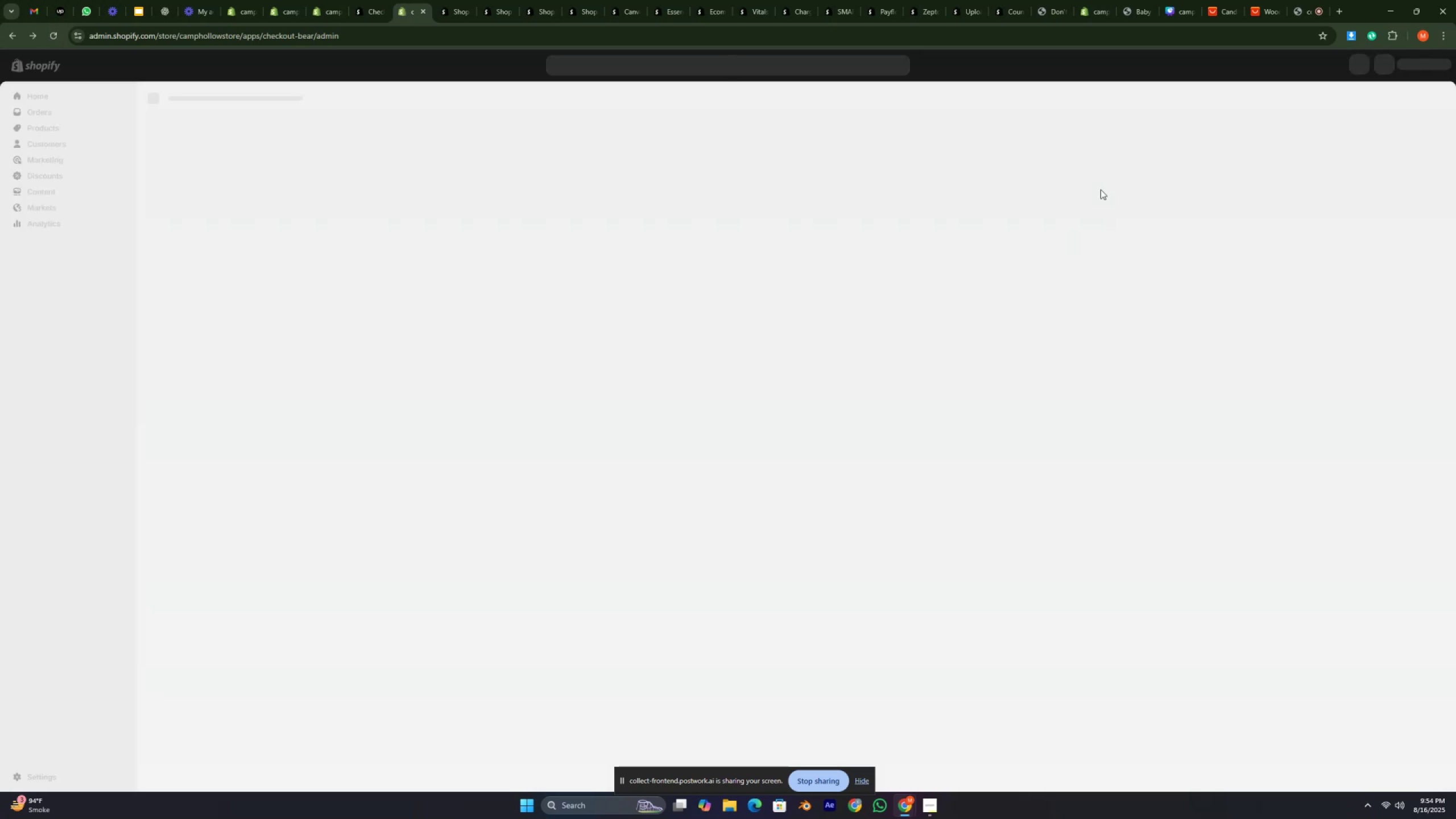 
left_click([1054, 0])
 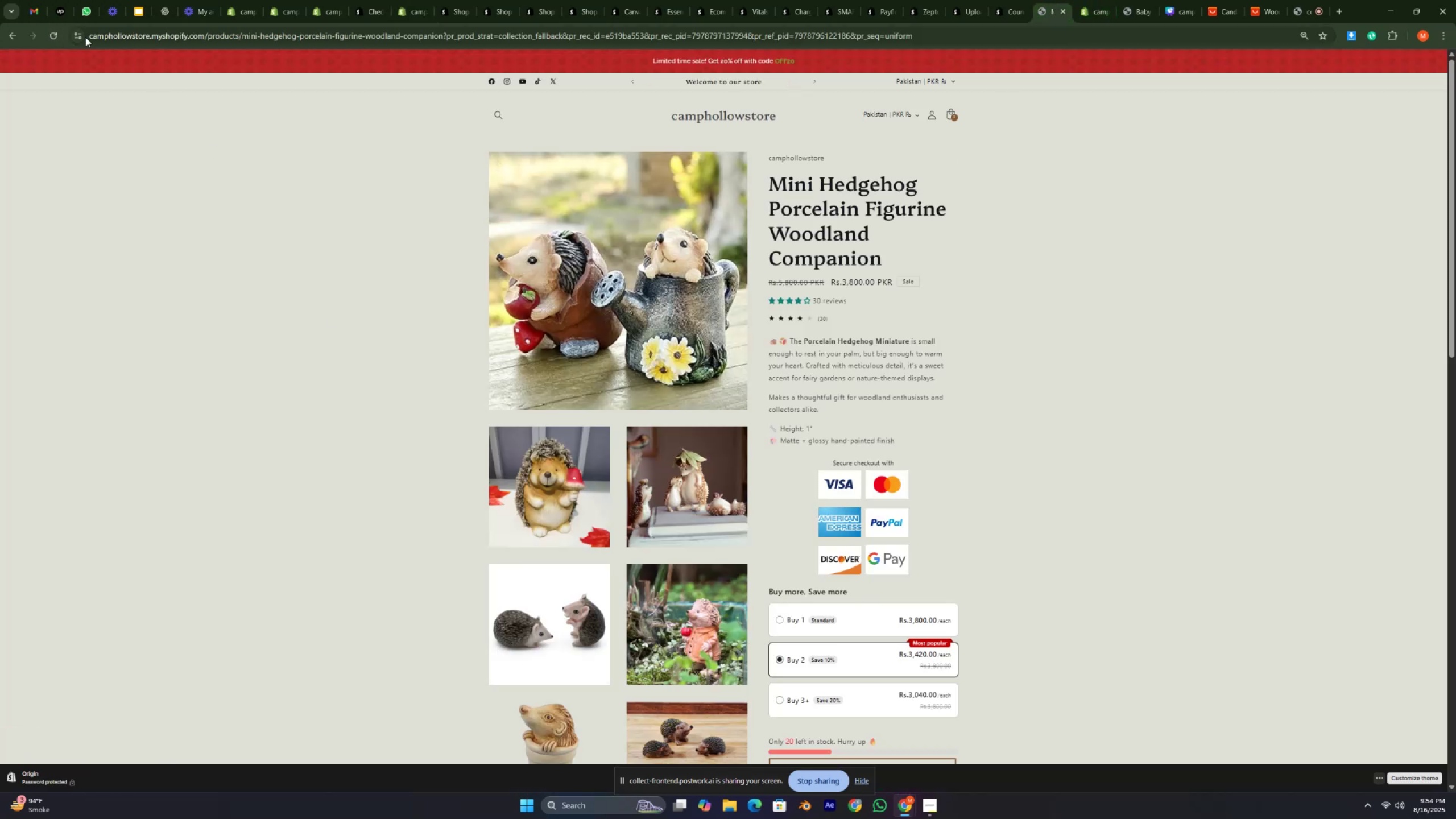 
left_click([50, 35])
 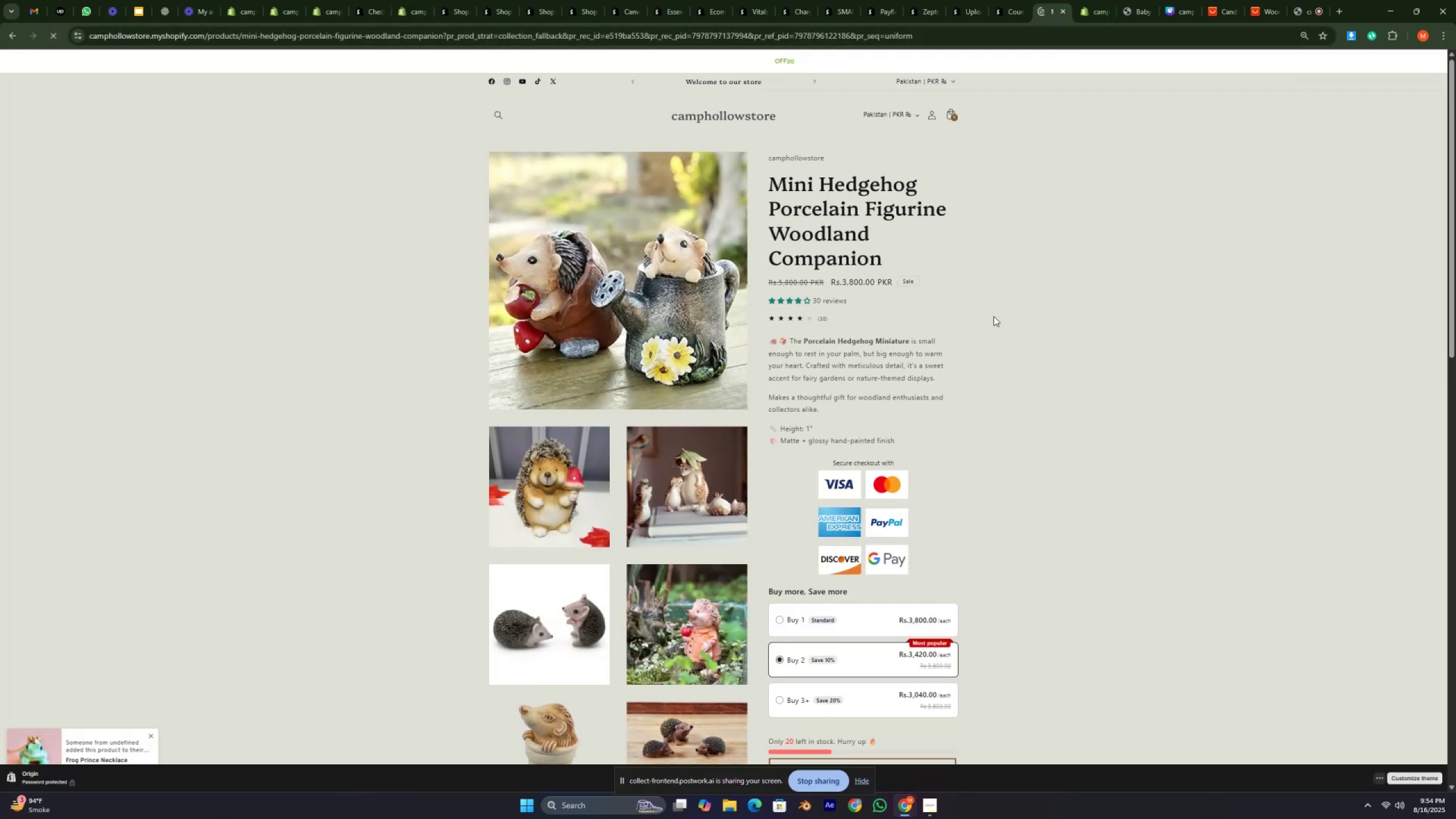 
scroll: coordinate [1097, 308], scroll_direction: down, amount: 9.0
 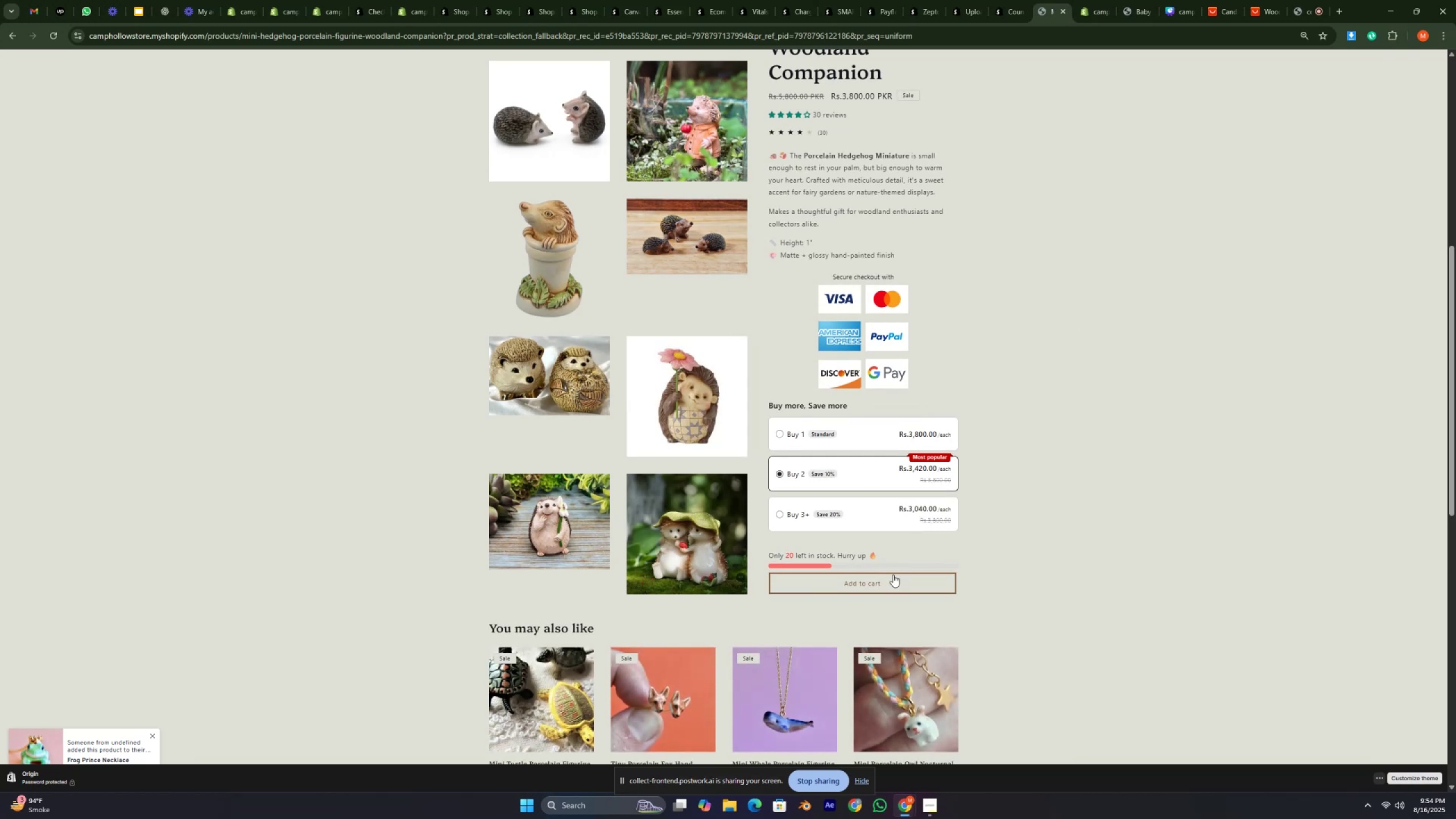 
left_click([884, 580])
 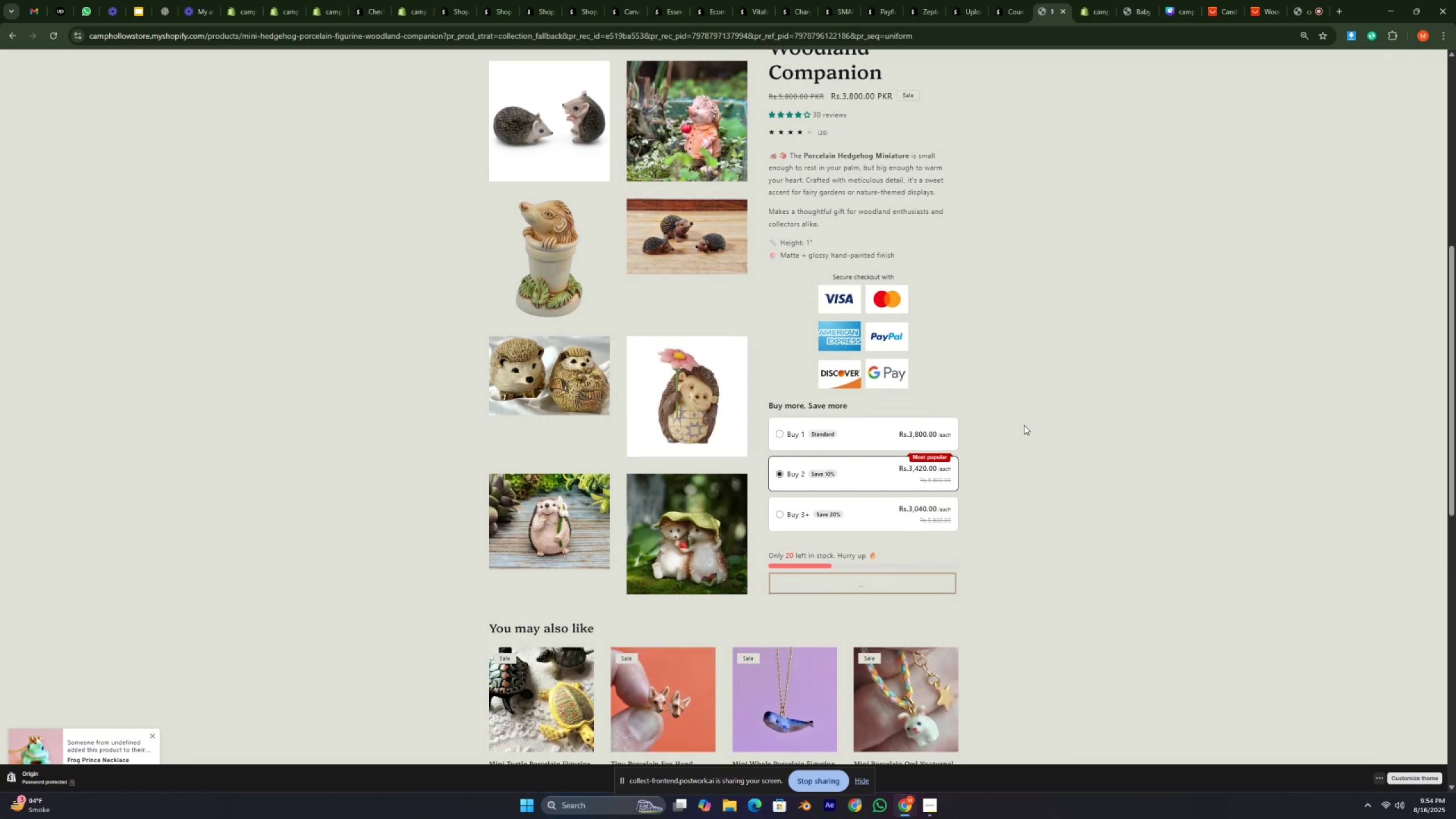 
scroll: coordinate [1024, 425], scroll_direction: up, amount: 11.0
 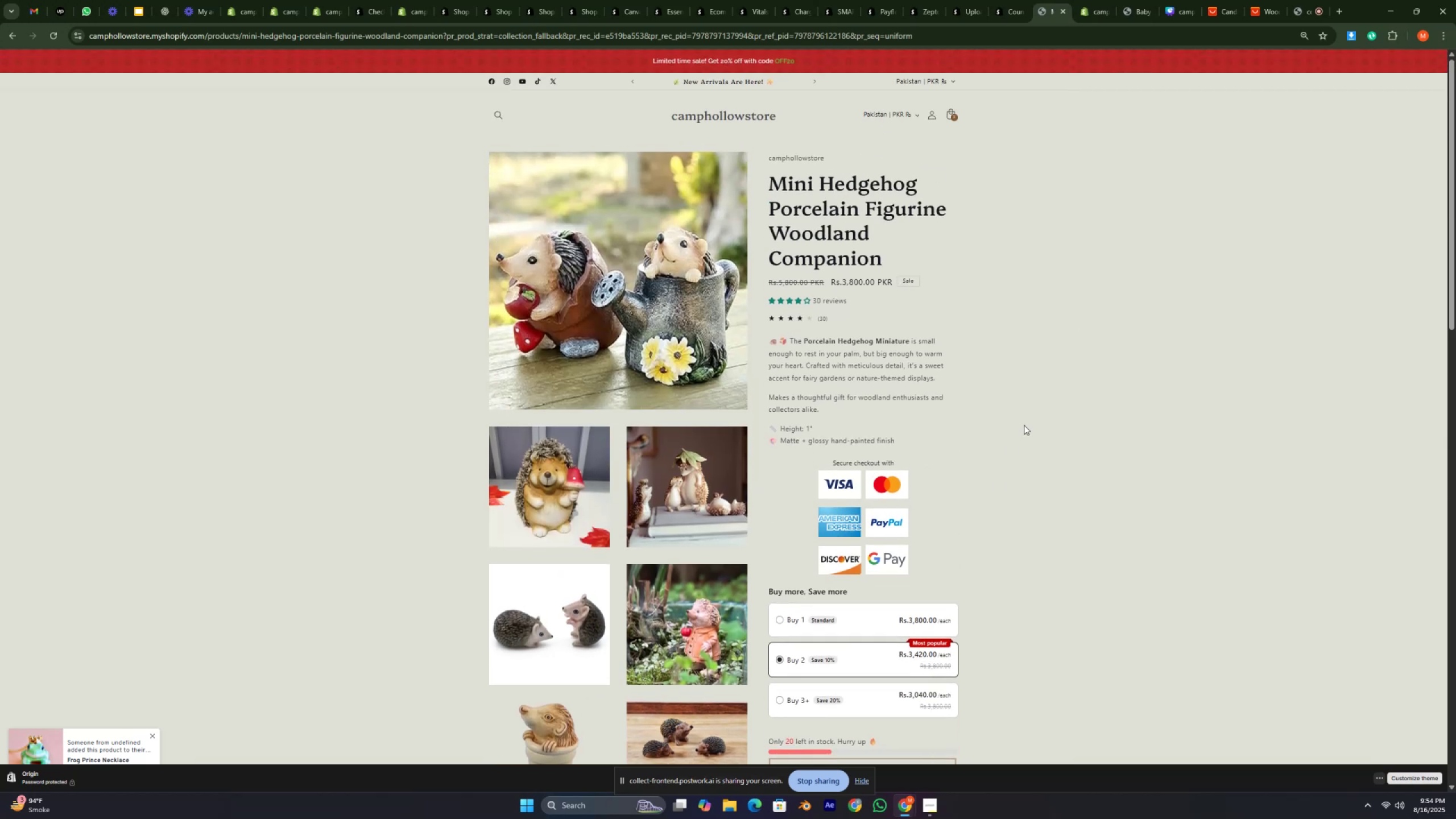 
scroll: coordinate [1024, 425], scroll_direction: down, amount: 4.0
 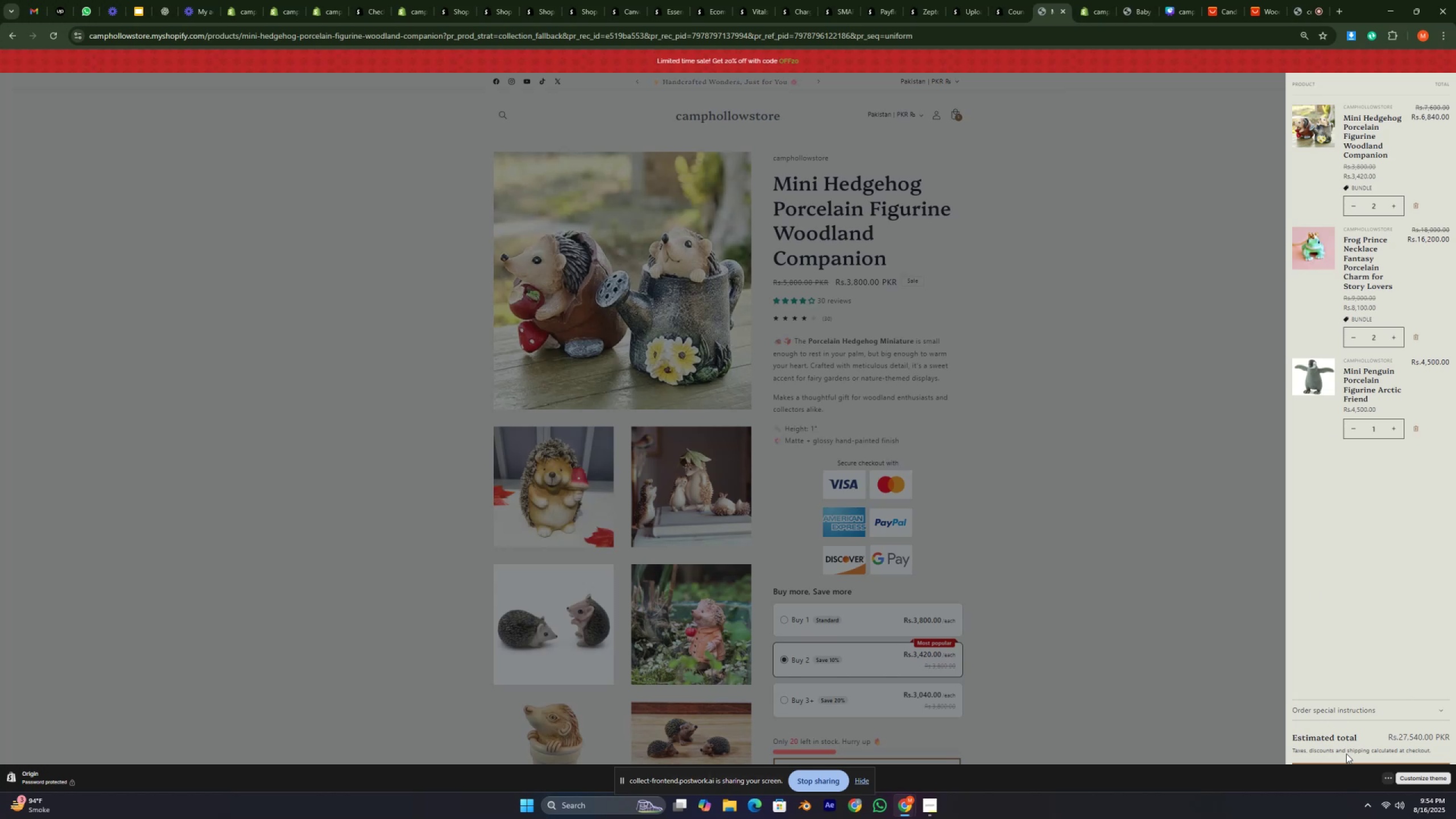 
wait(6.9)
 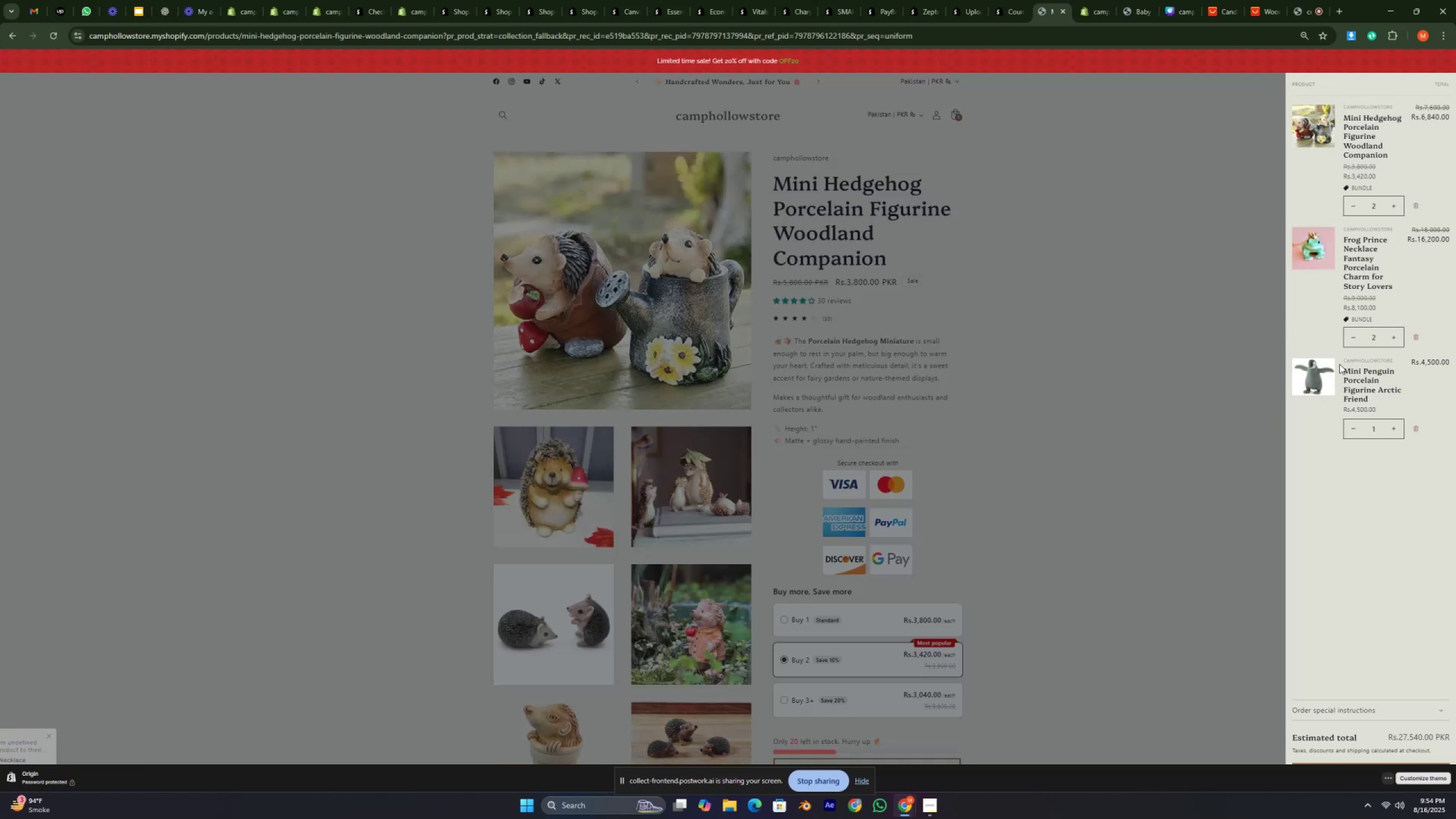 
left_click([1439, 708])
 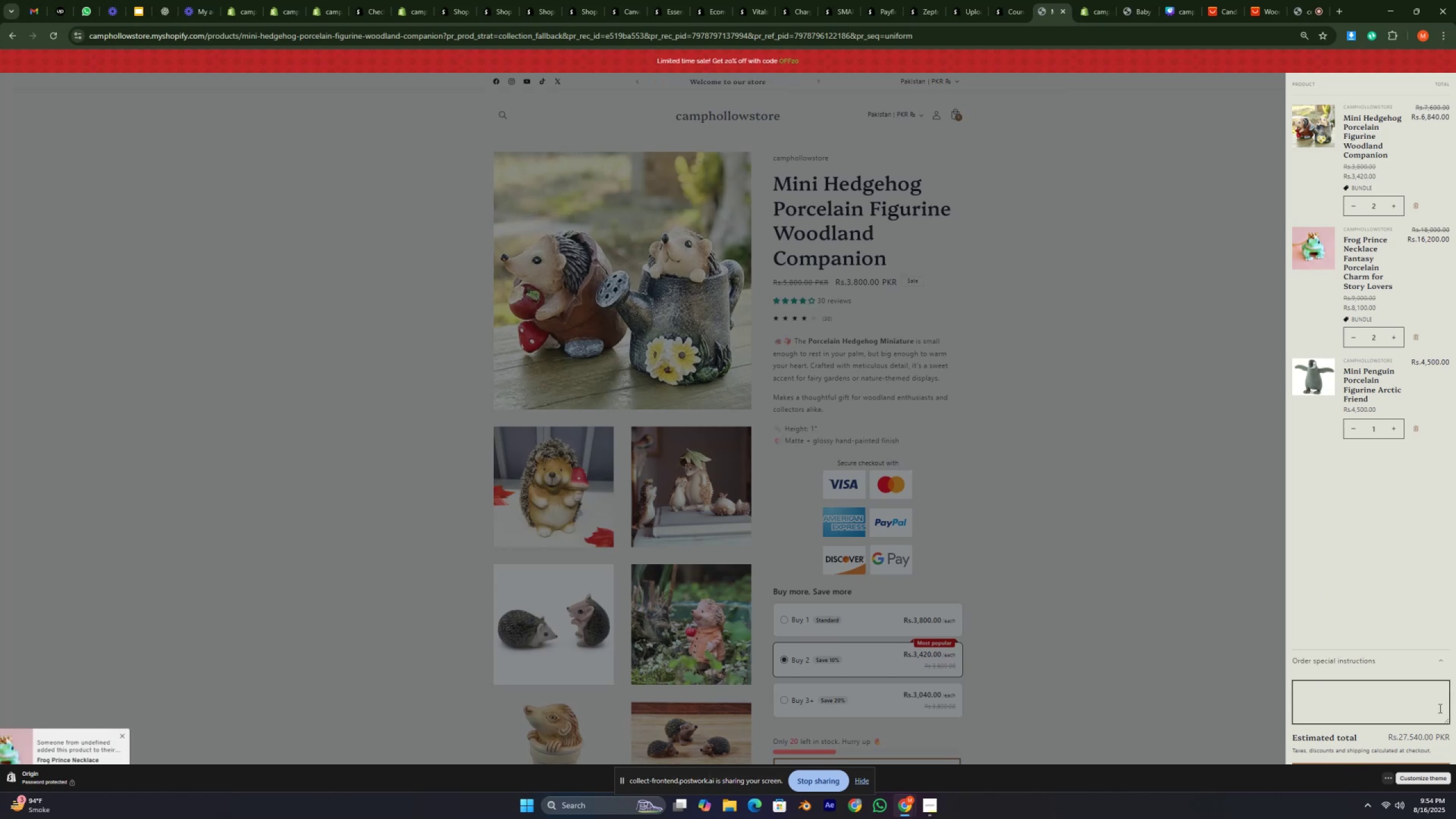 
left_click([1439, 708])
 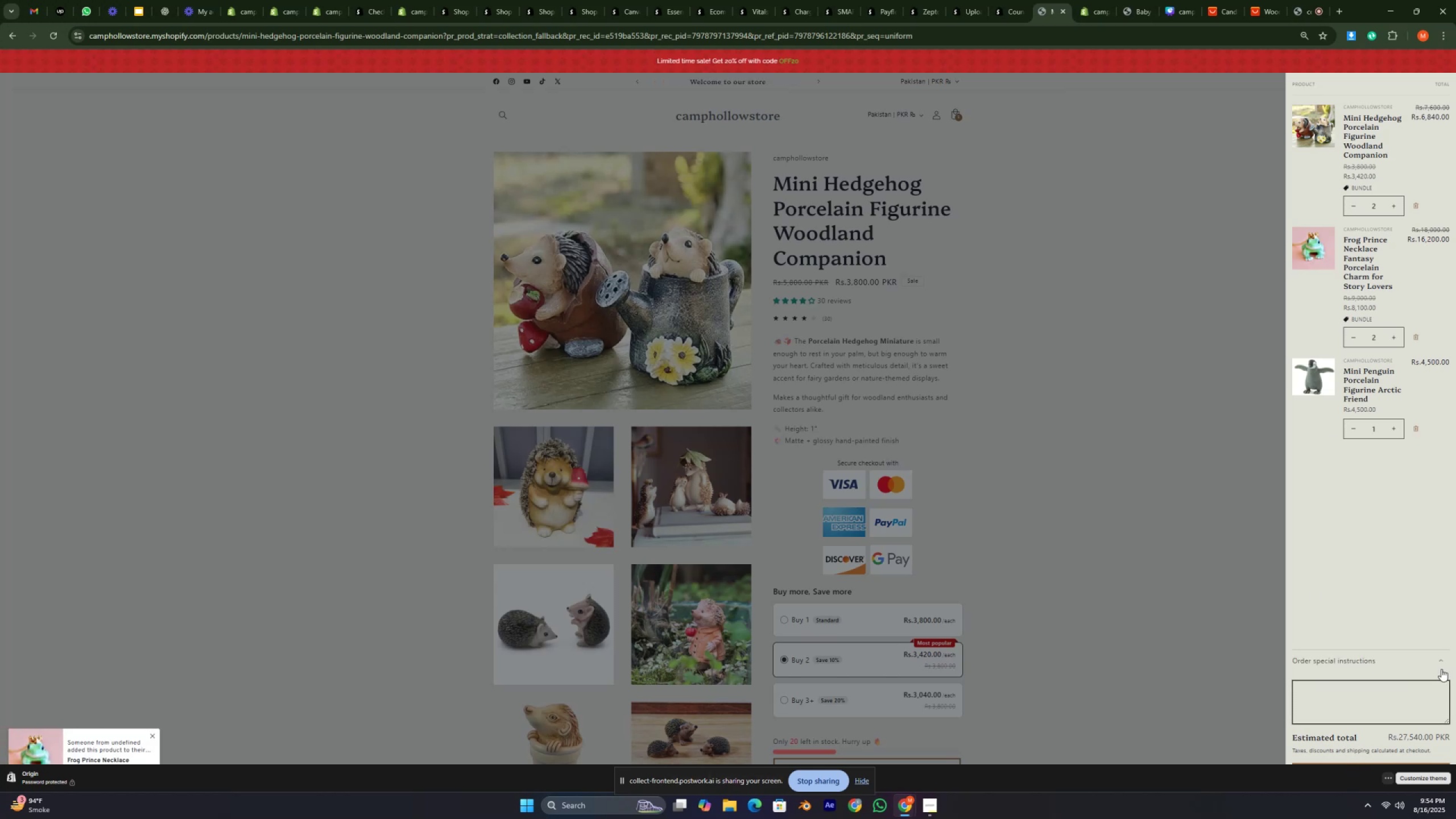 
left_click([1441, 659])
 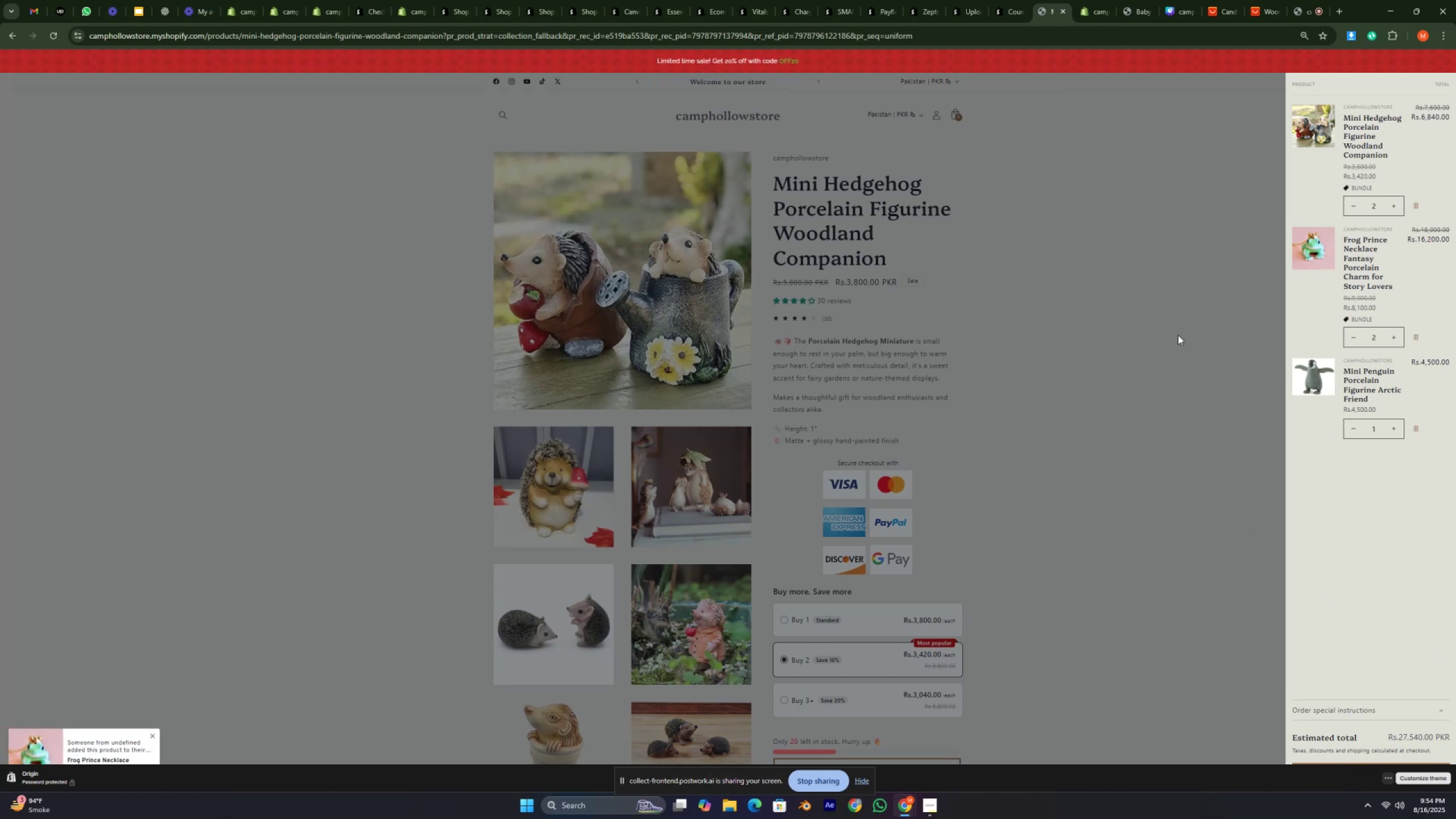 
left_click([1173, 337])
 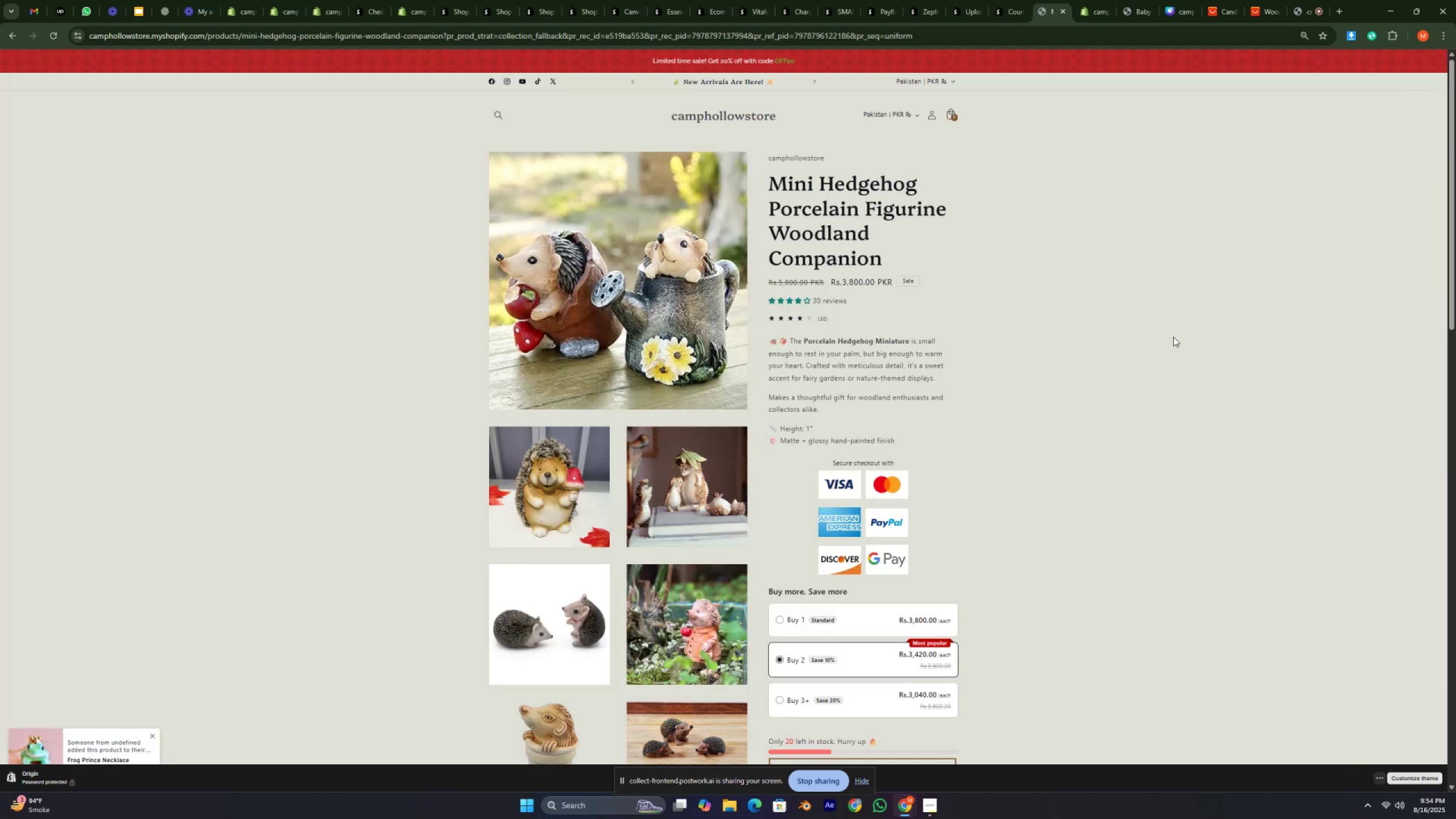 
scroll: coordinate [1144, 354], scroll_direction: down, amount: 8.0
 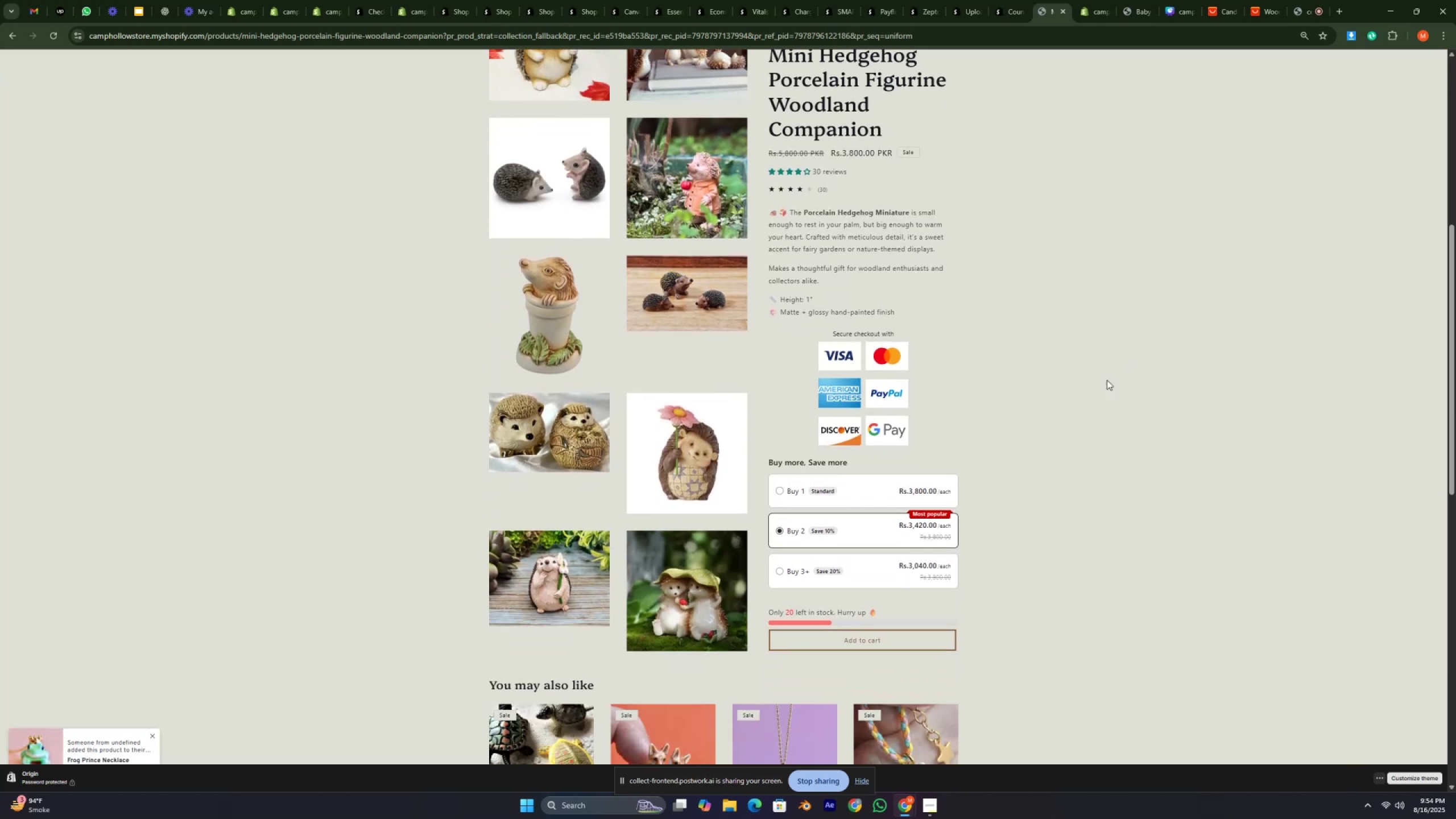 
scroll: coordinate [1044, 454], scroll_direction: up, amount: 1.0
 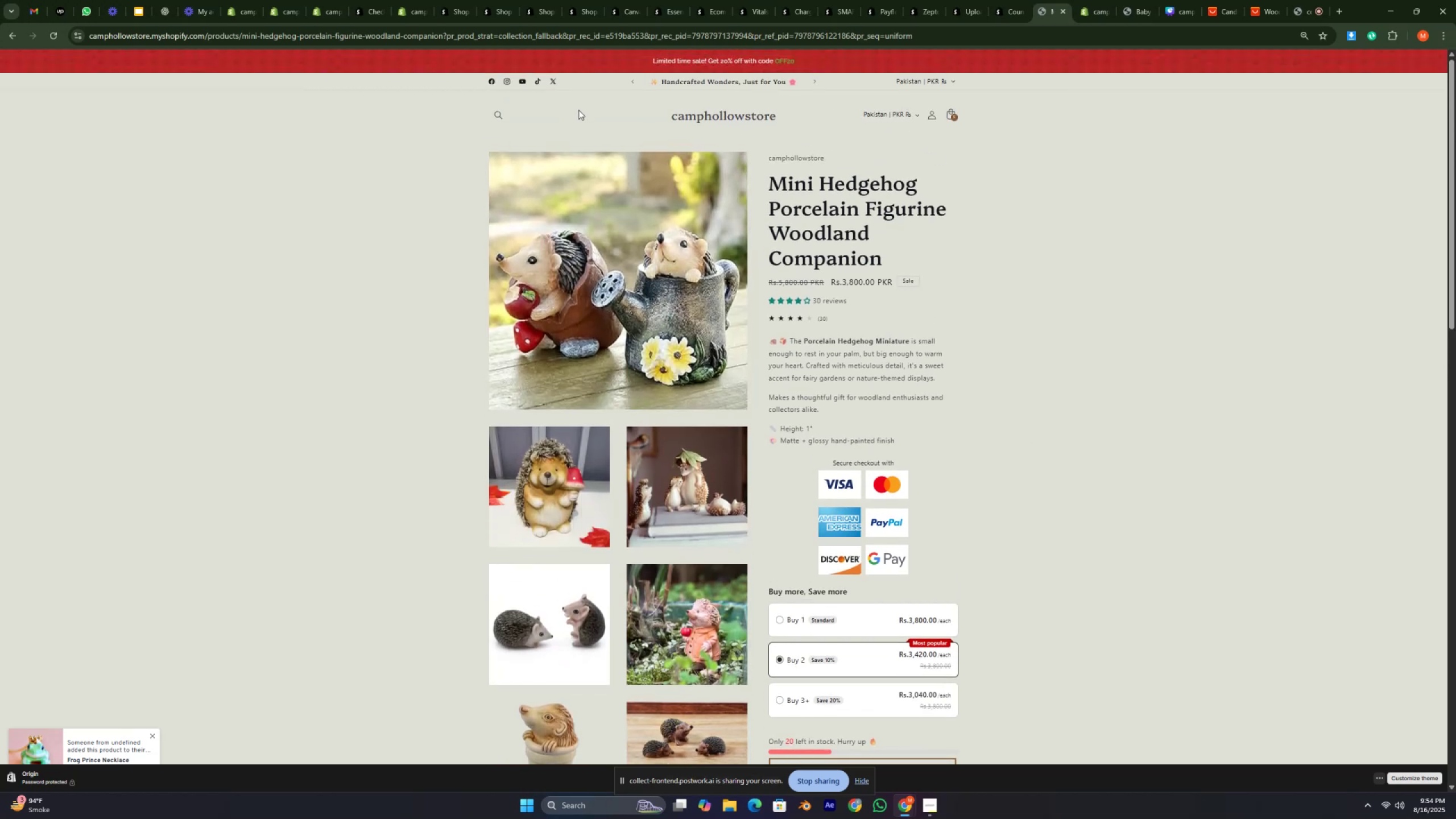 
left_click([694, 116])
 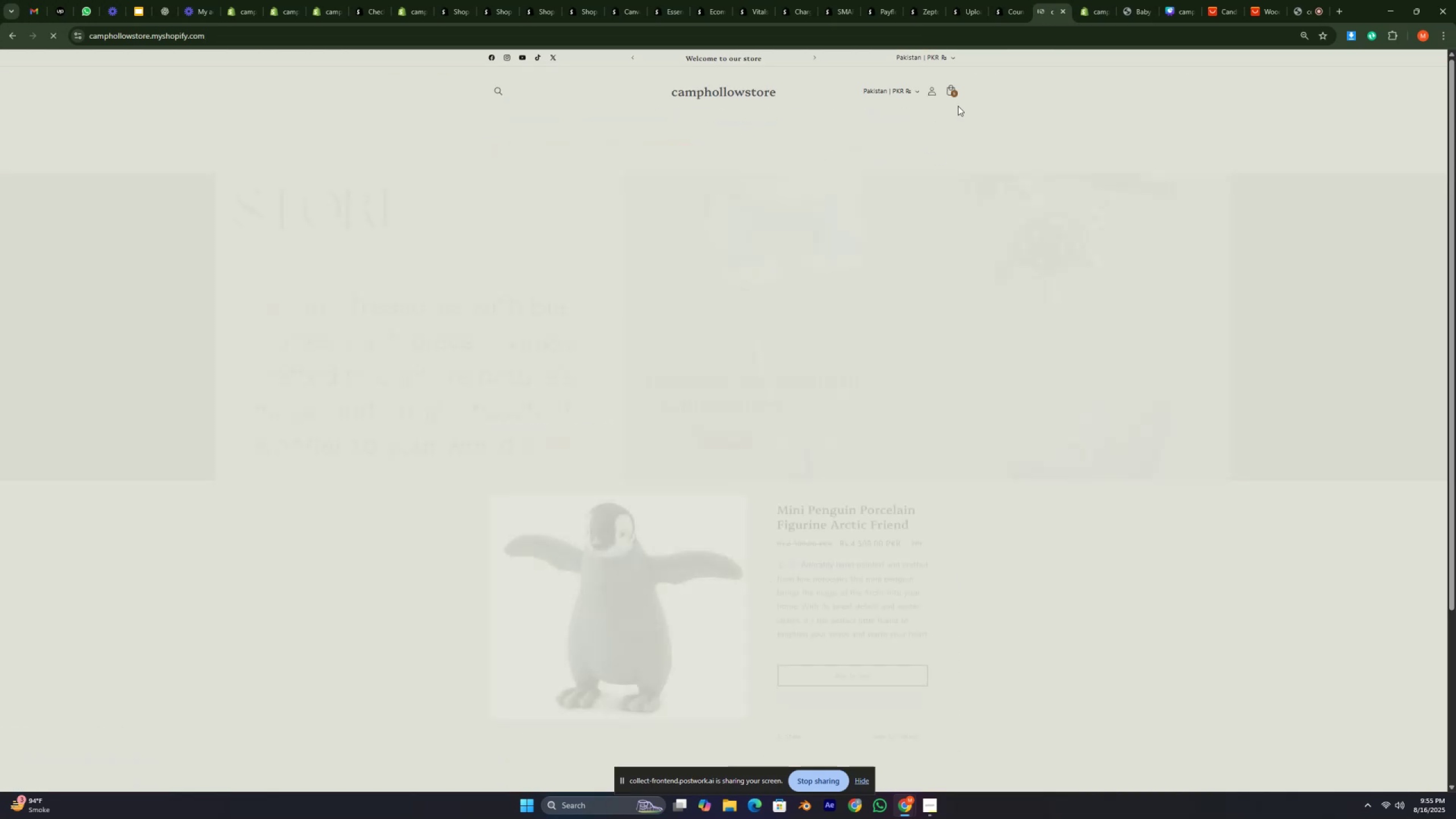 
left_click([949, 85])
 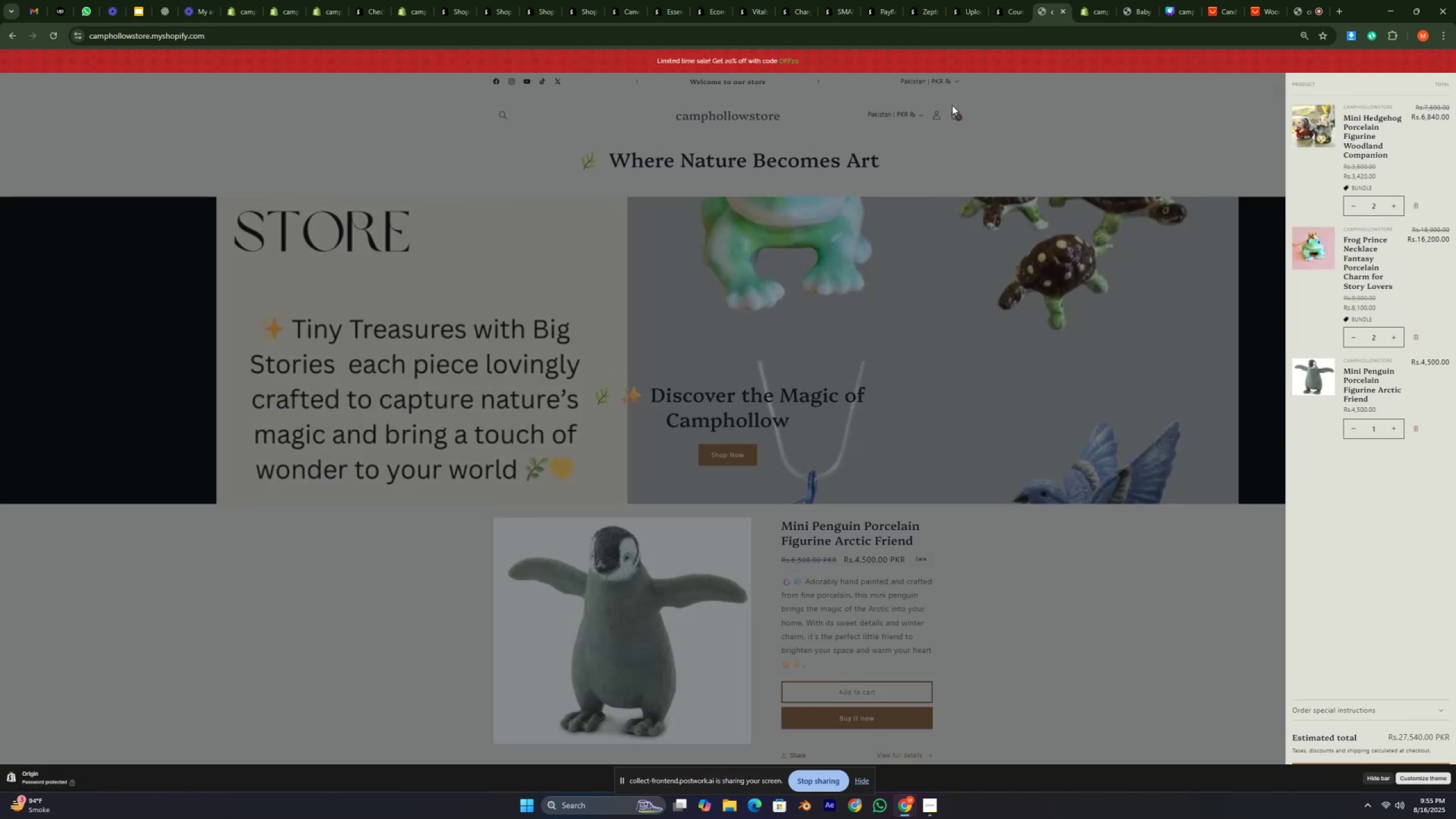 
left_click([957, 113])
 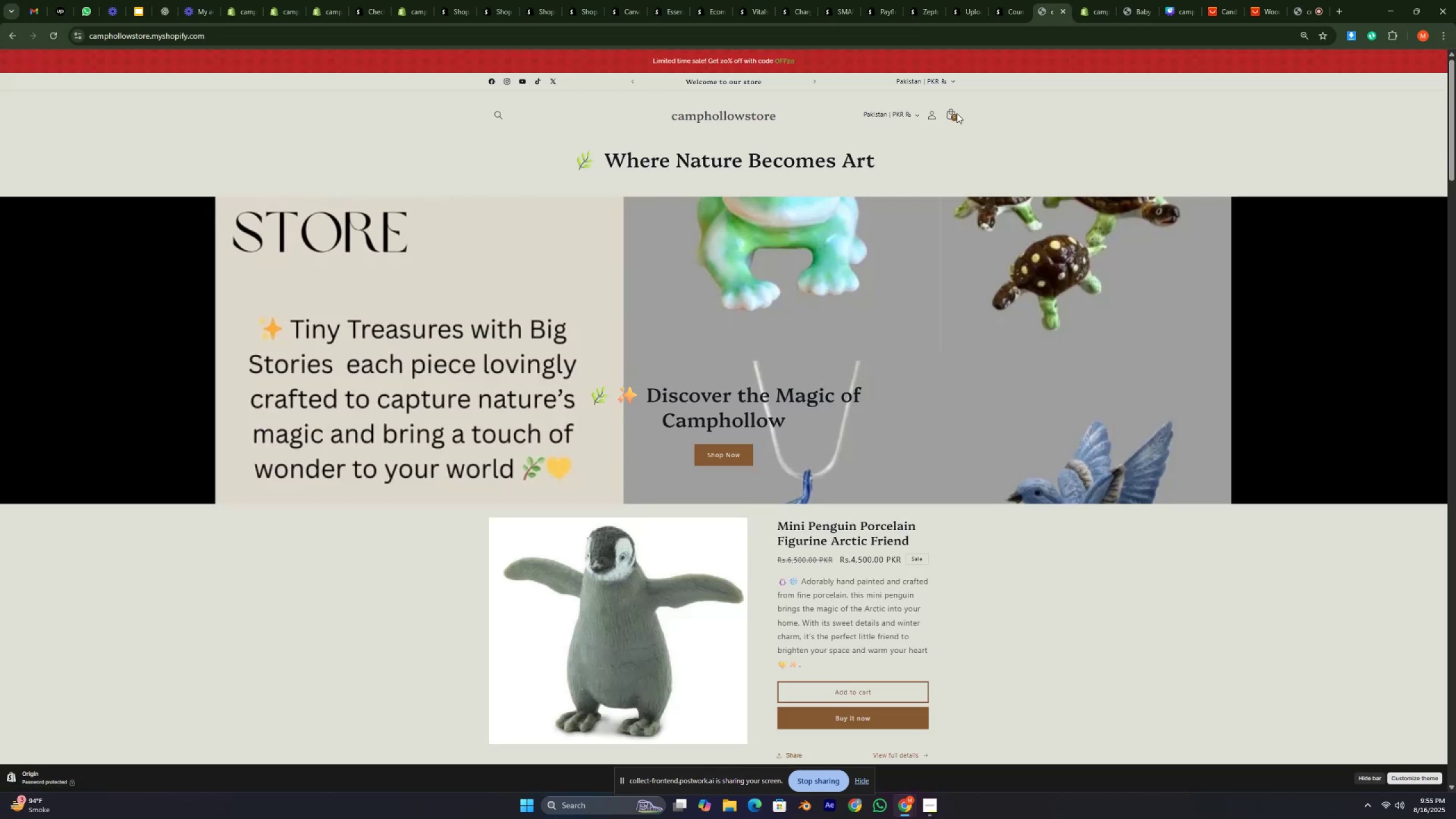 
left_click([957, 113])
 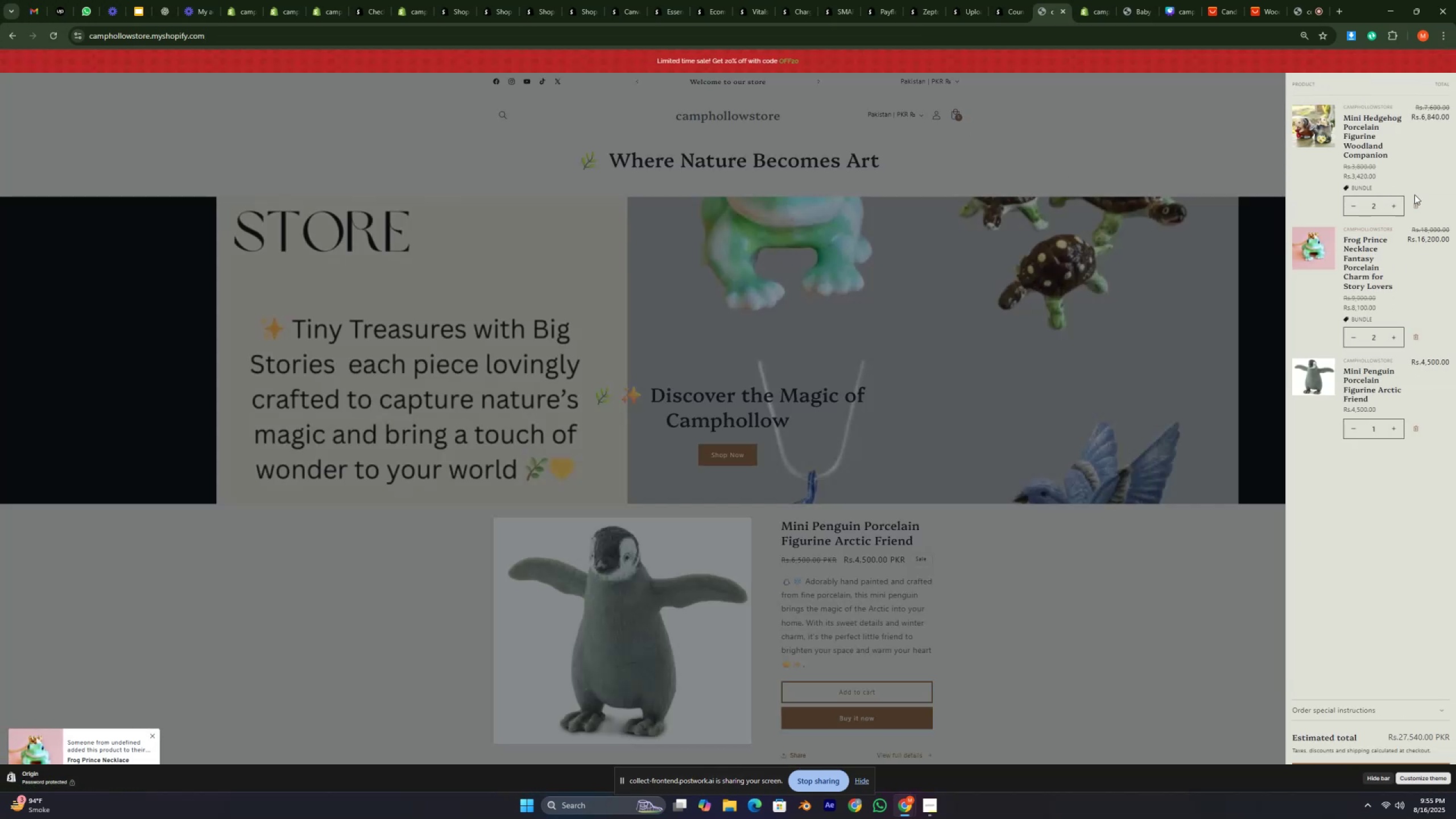 
left_click([1416, 206])
 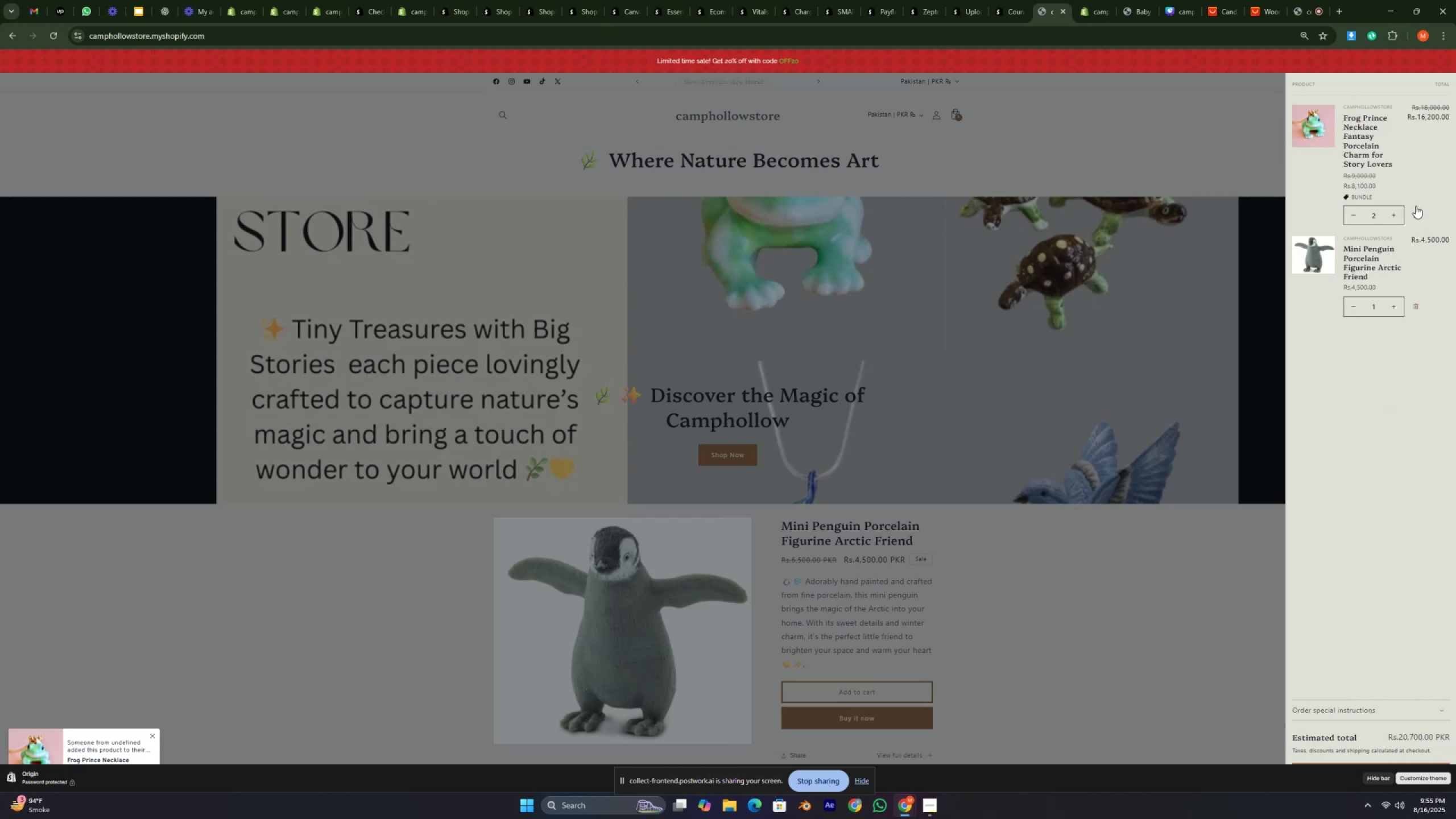 
left_click([1416, 206])
 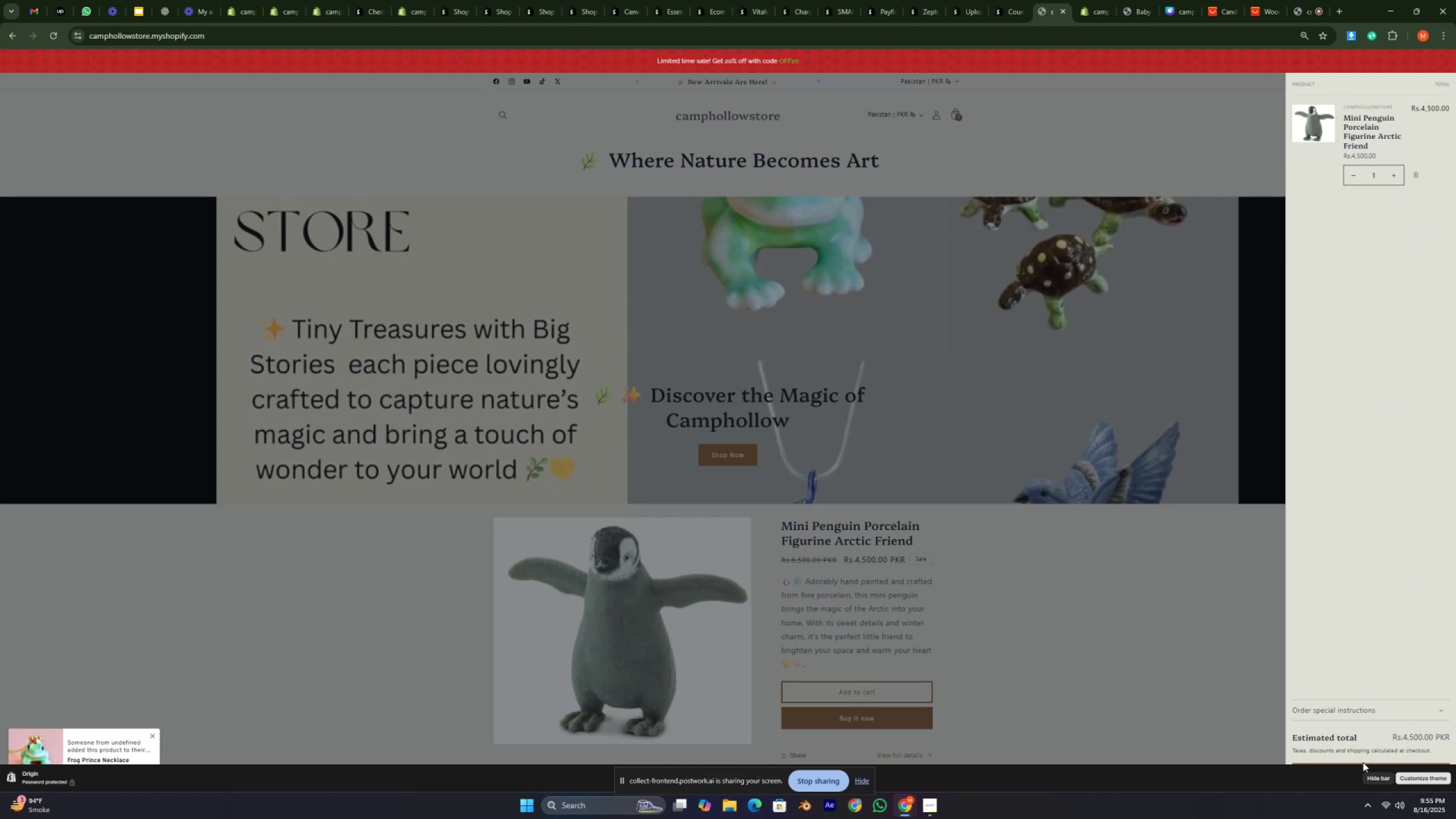 
wait(5.34)
 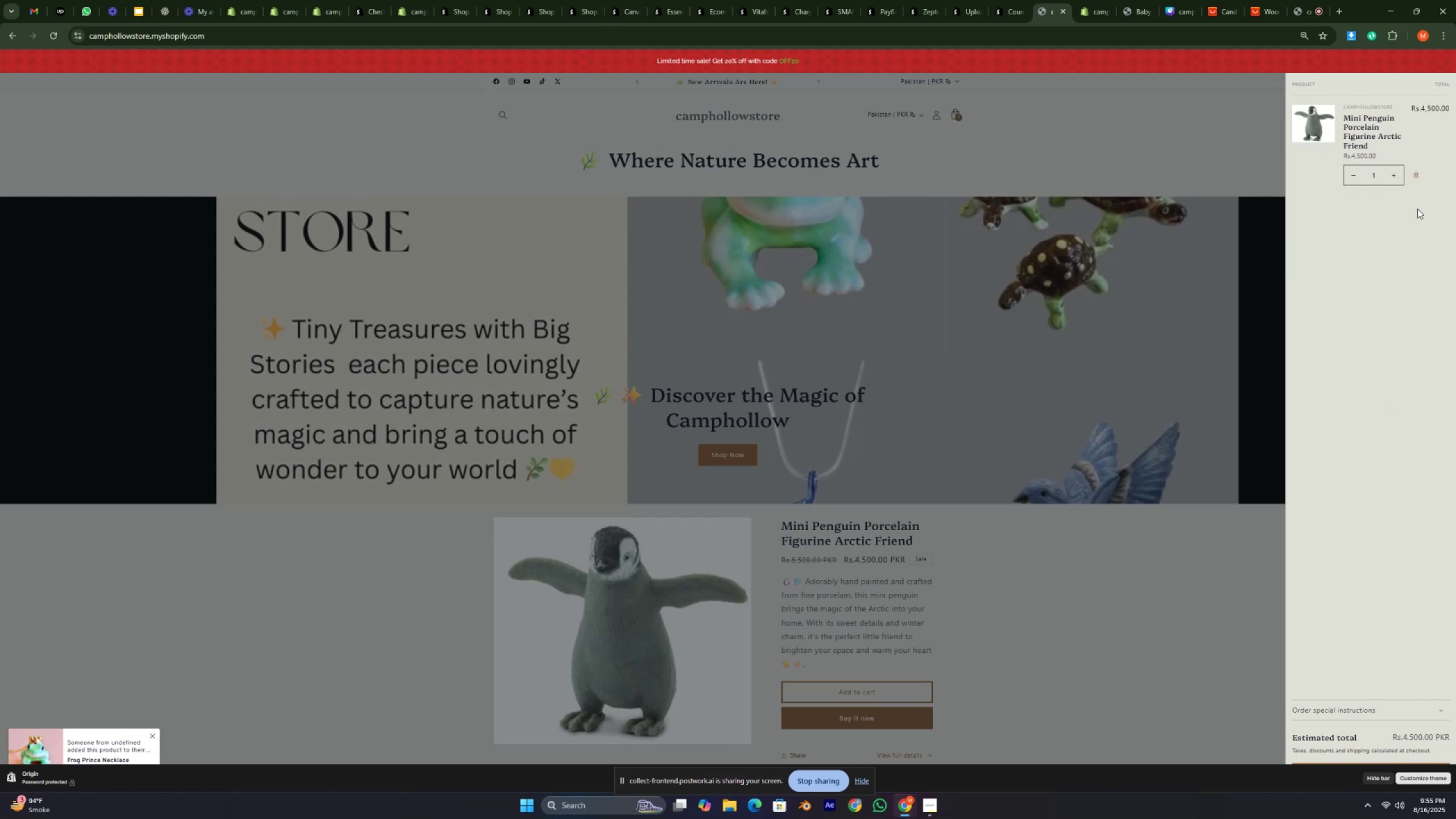 
left_click([1357, 762])
 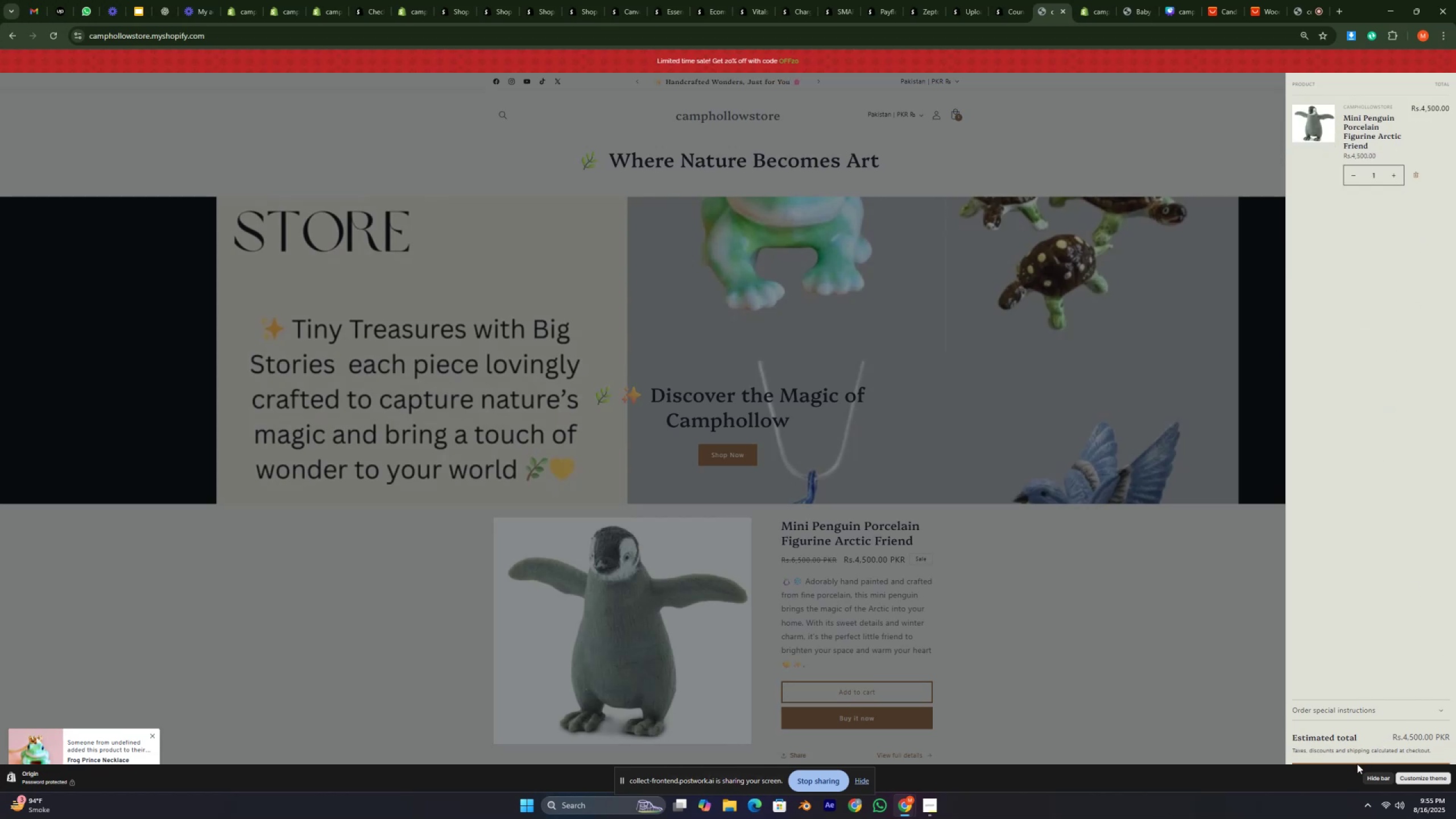 
left_click([1357, 764])
 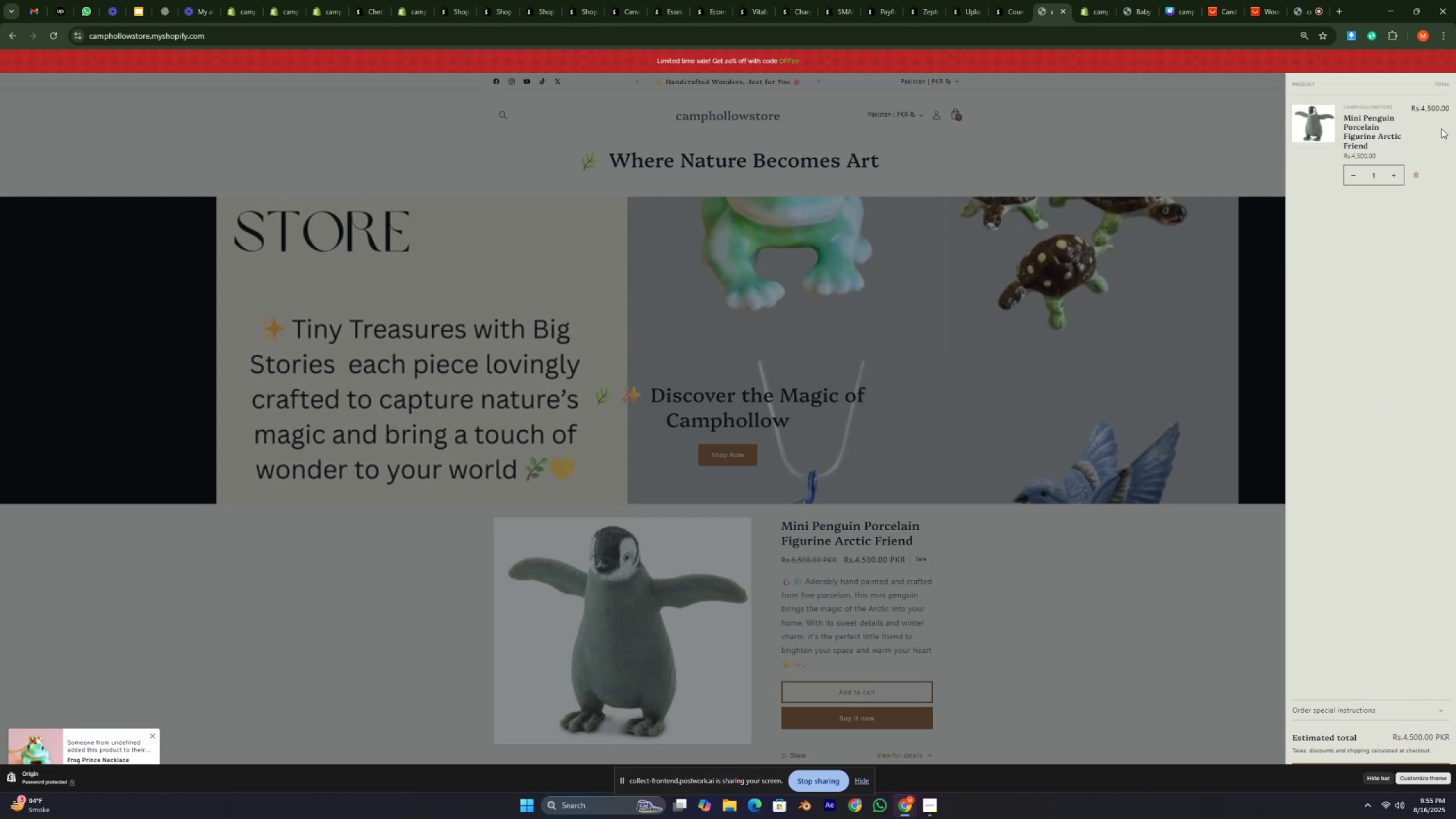 
left_click([1177, 138])
 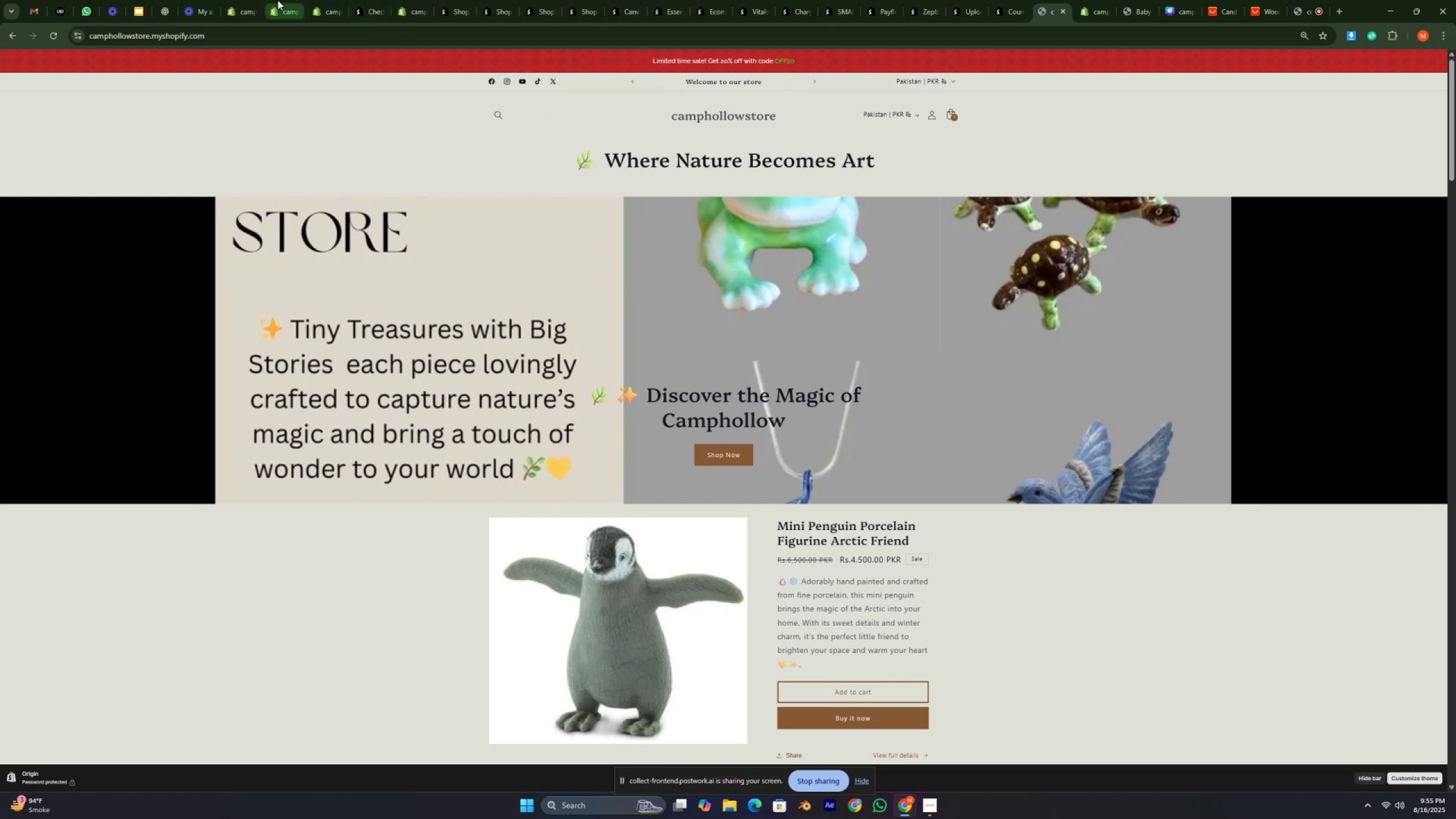 
left_click([382, 0])
 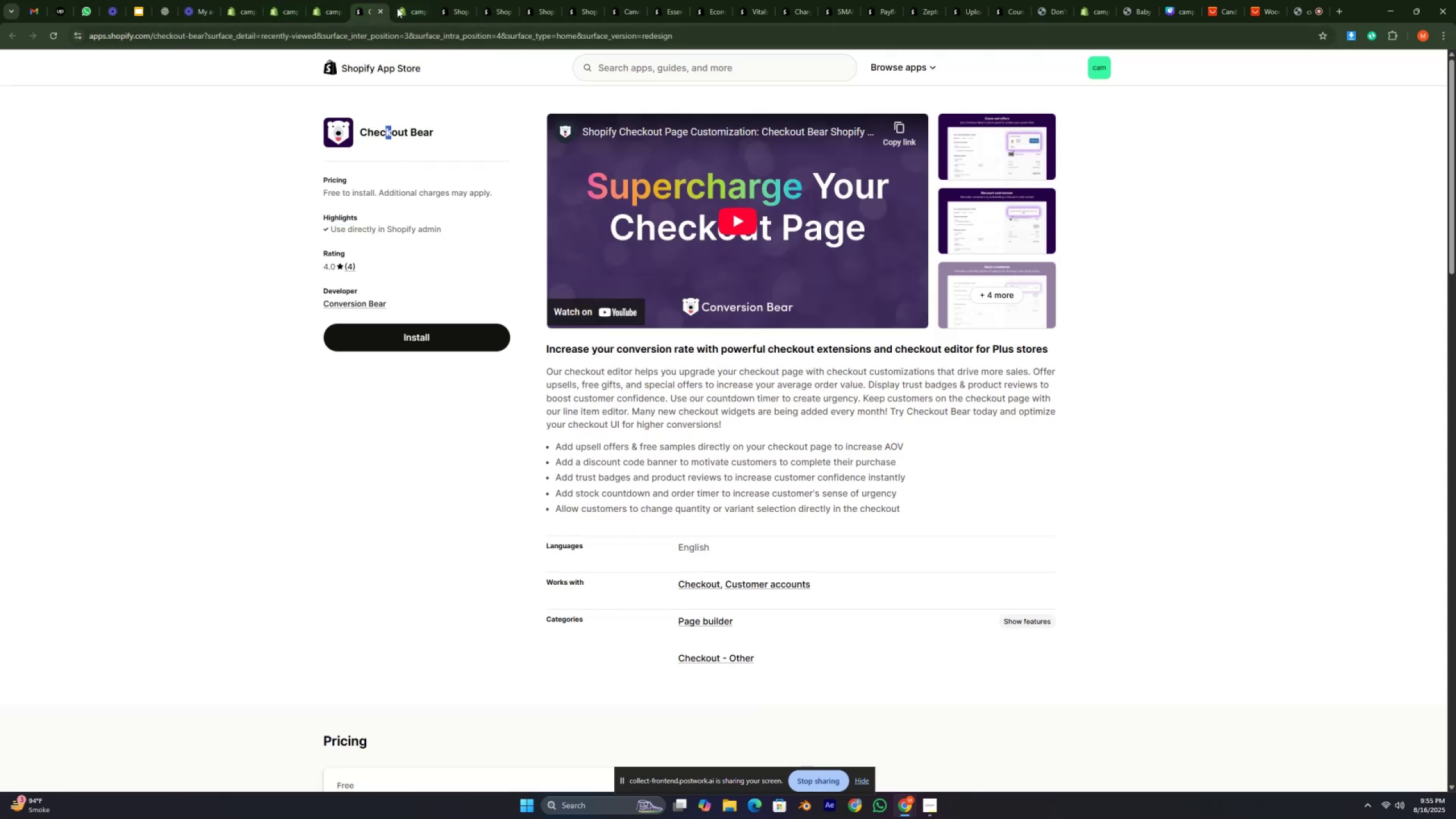 
left_click([379, 11])
 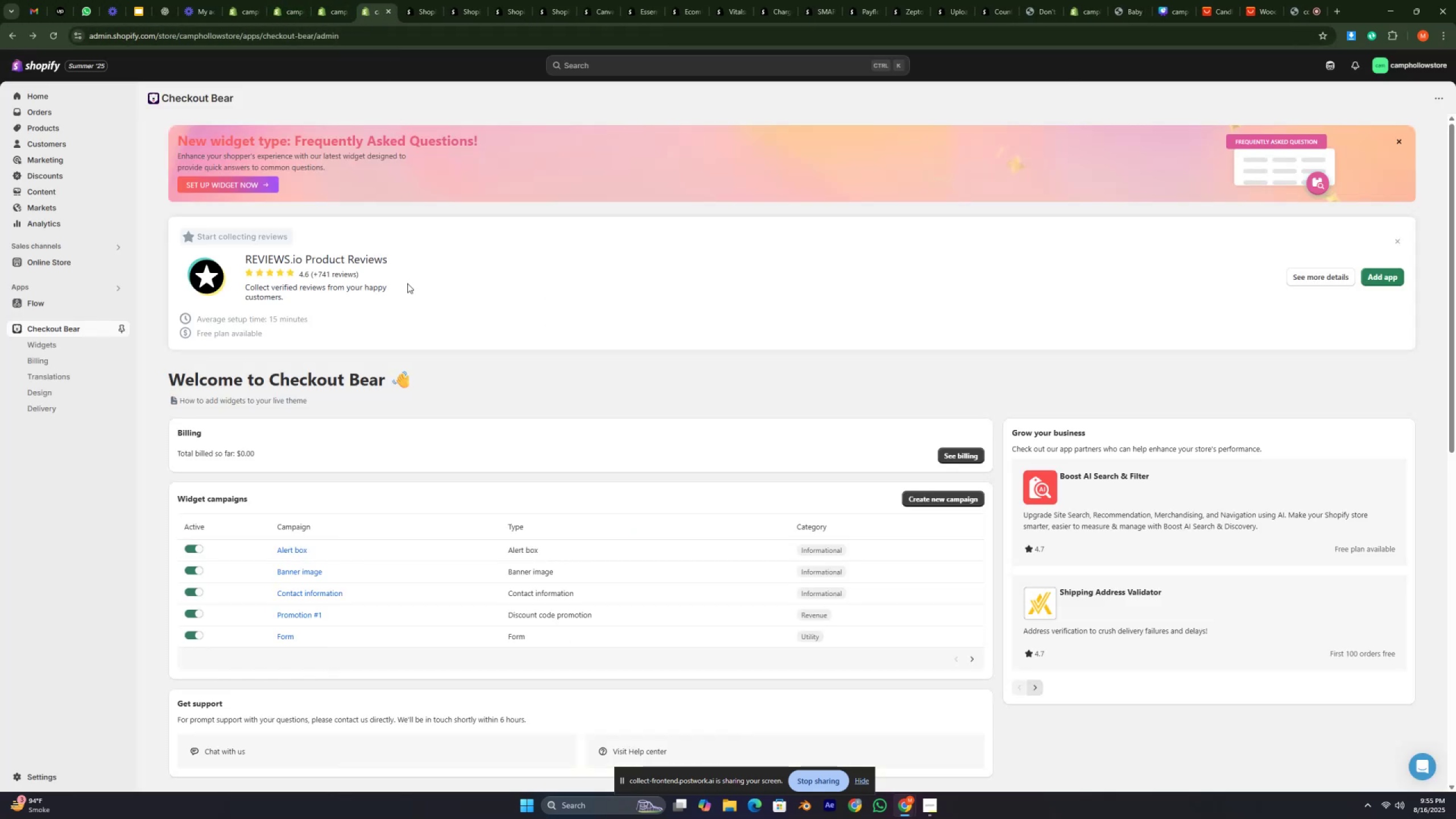 
double_click([407, 284])
 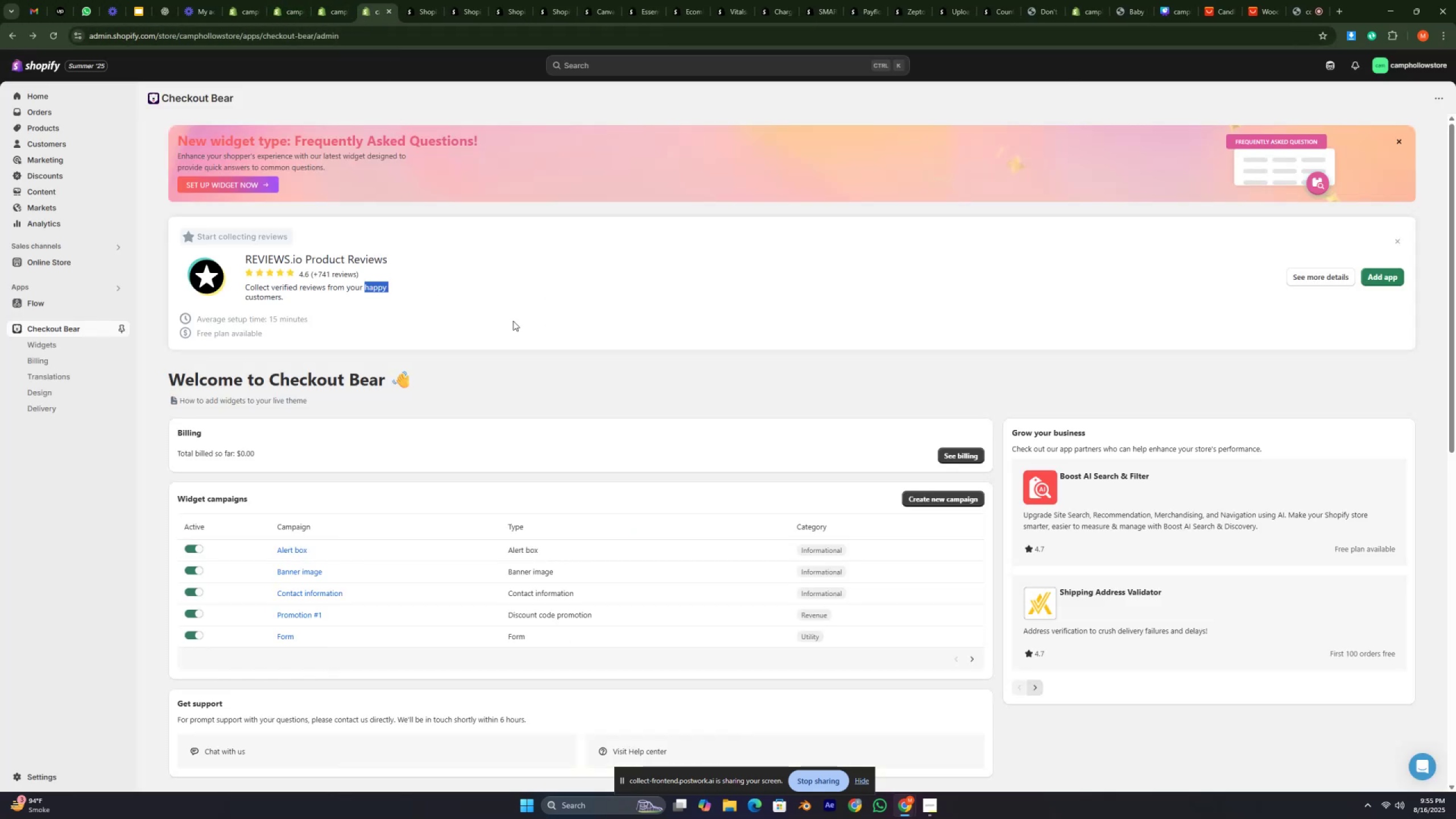 
triple_click([533, 325])
 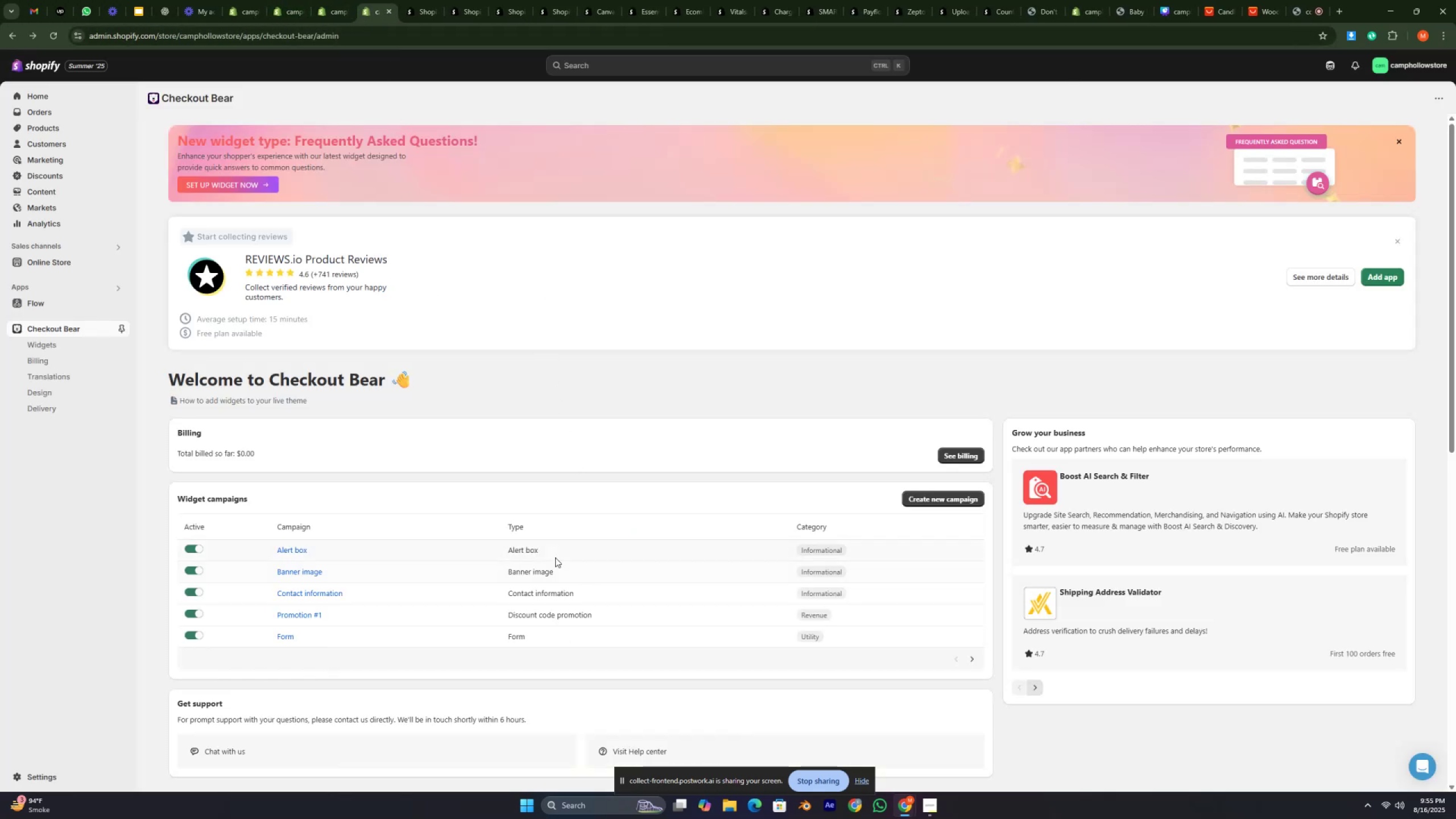 
double_click([468, 539])
 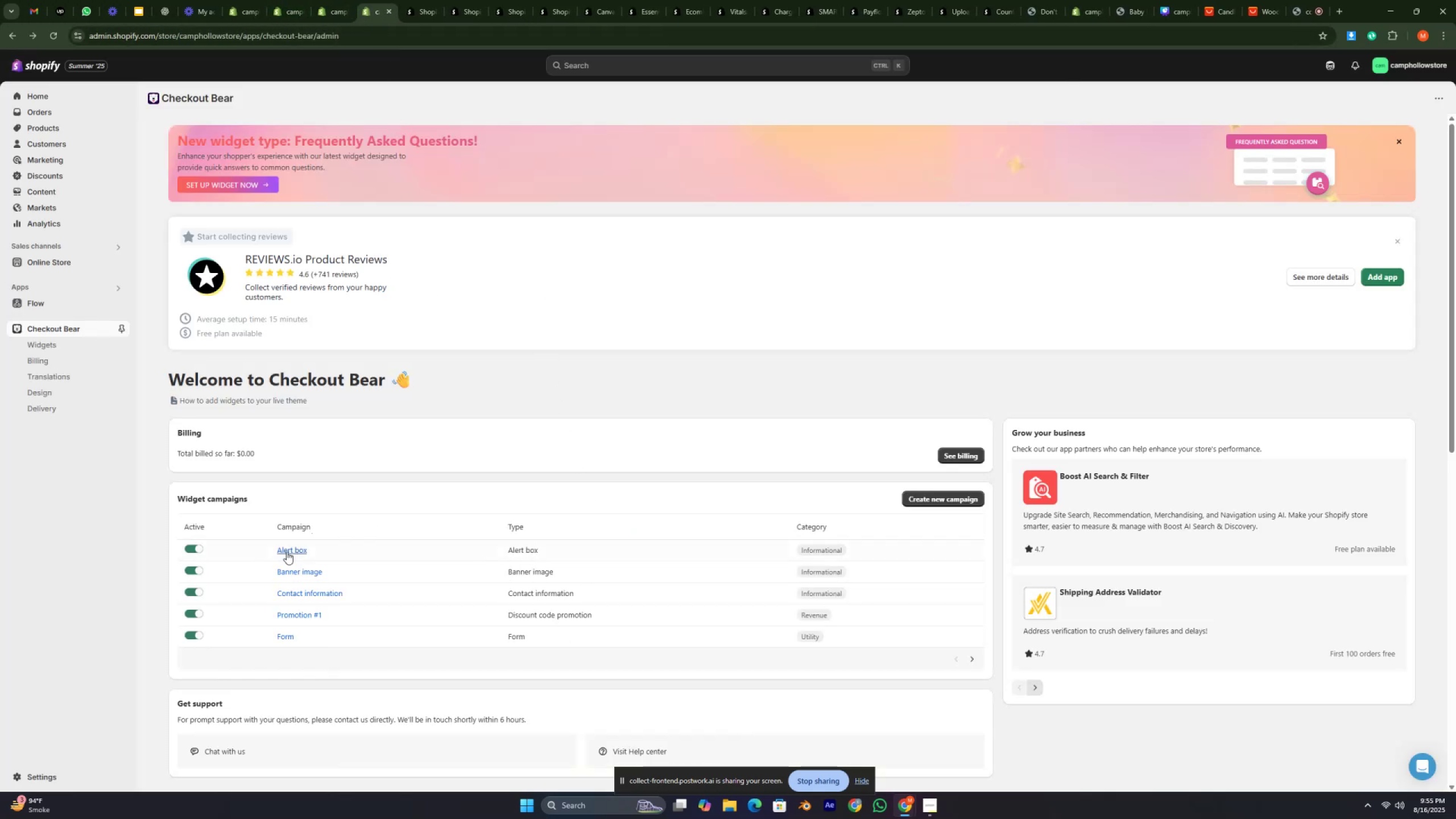 
left_click([286, 552])
 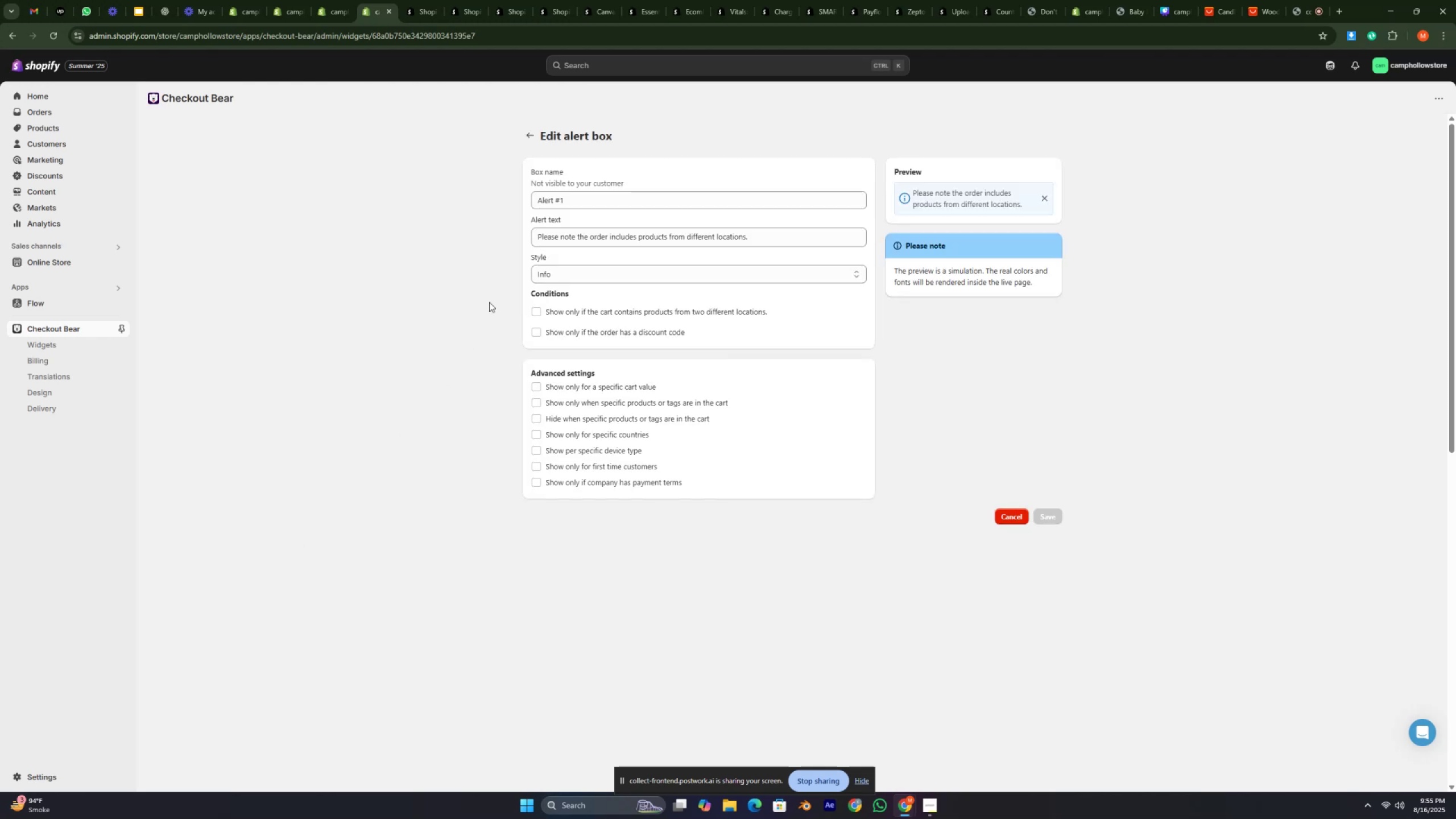 
key(Slash)
 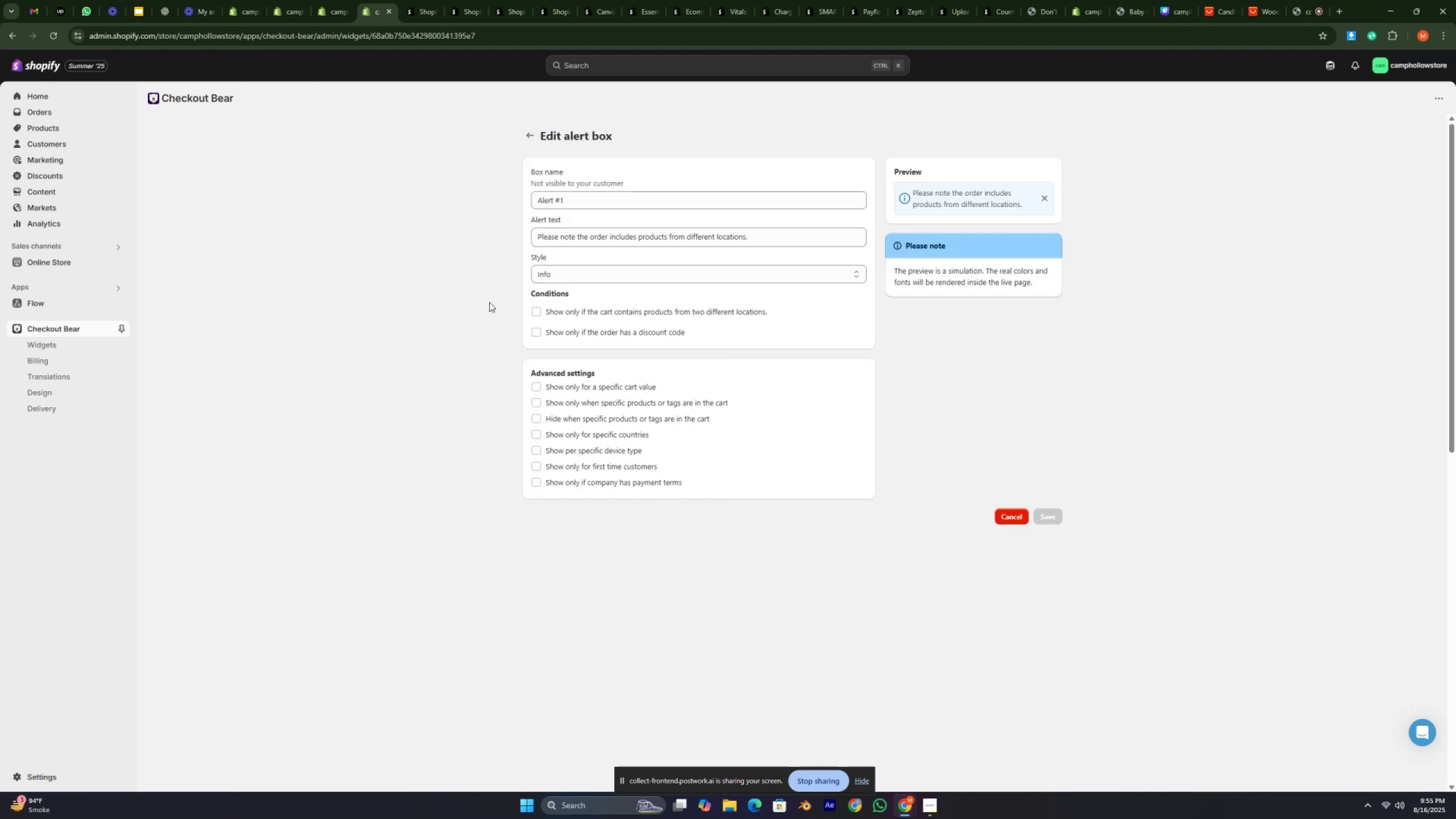 
key(Period)
 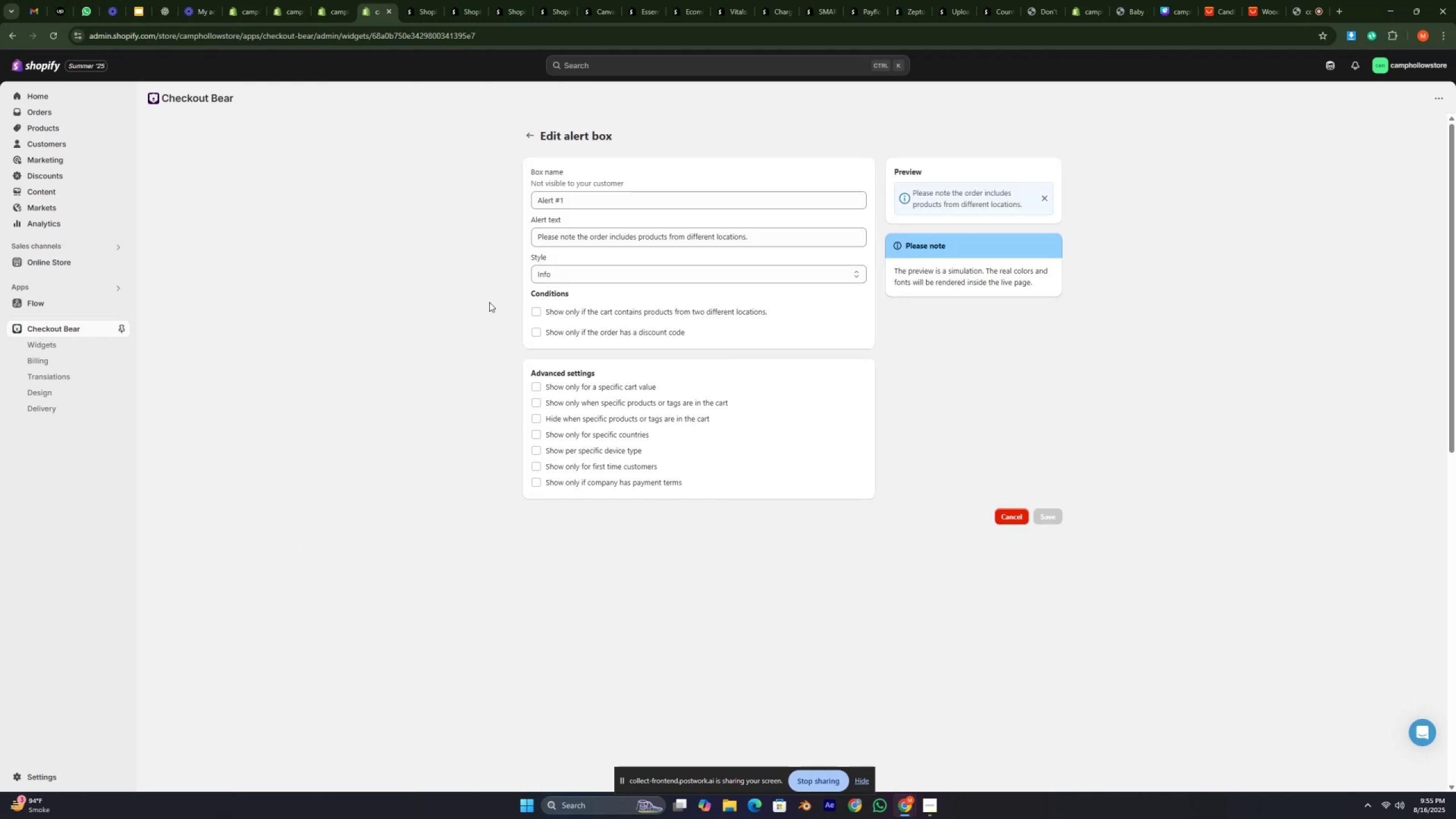 
key(Slash)
 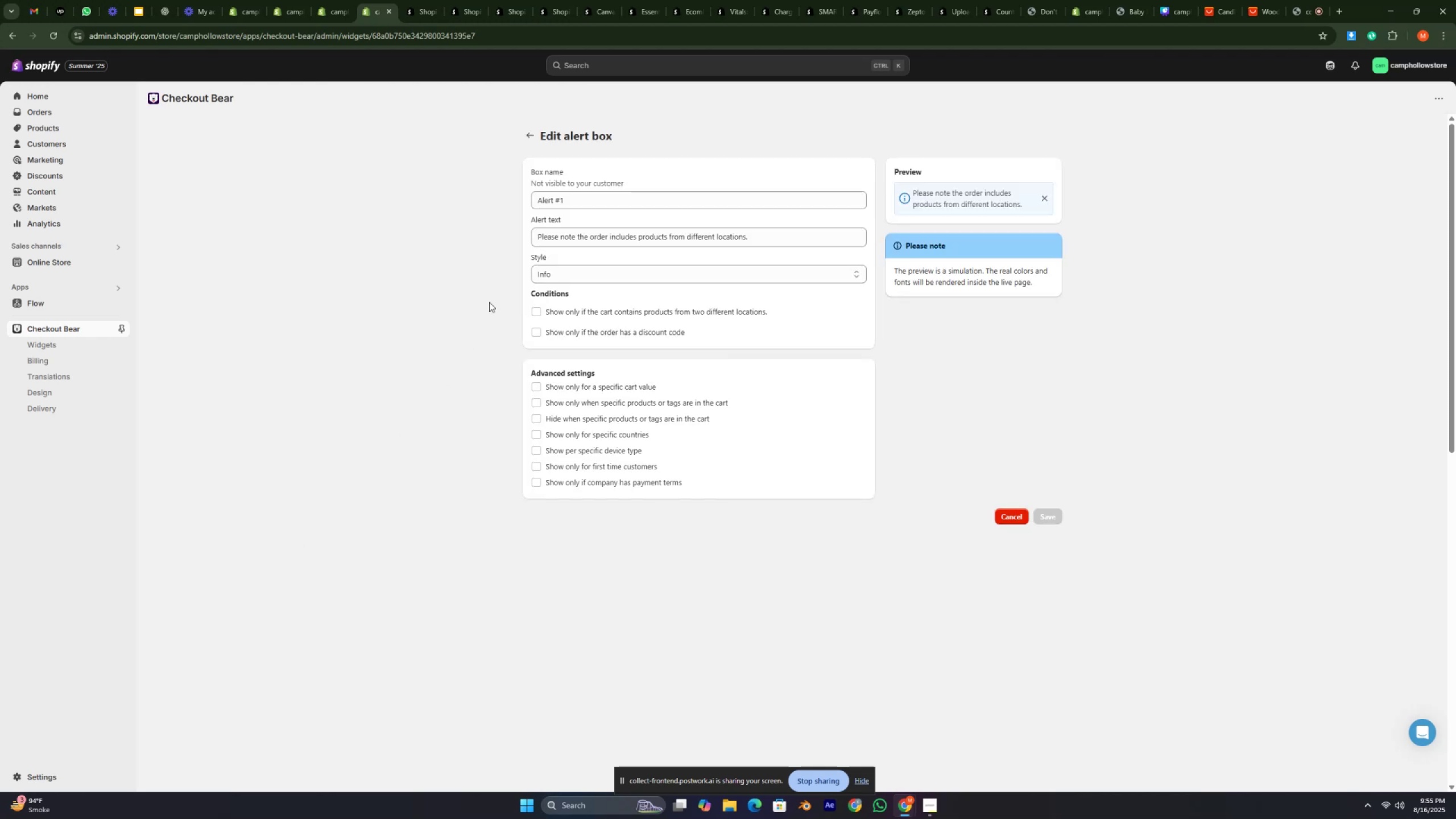 
key(Period)
 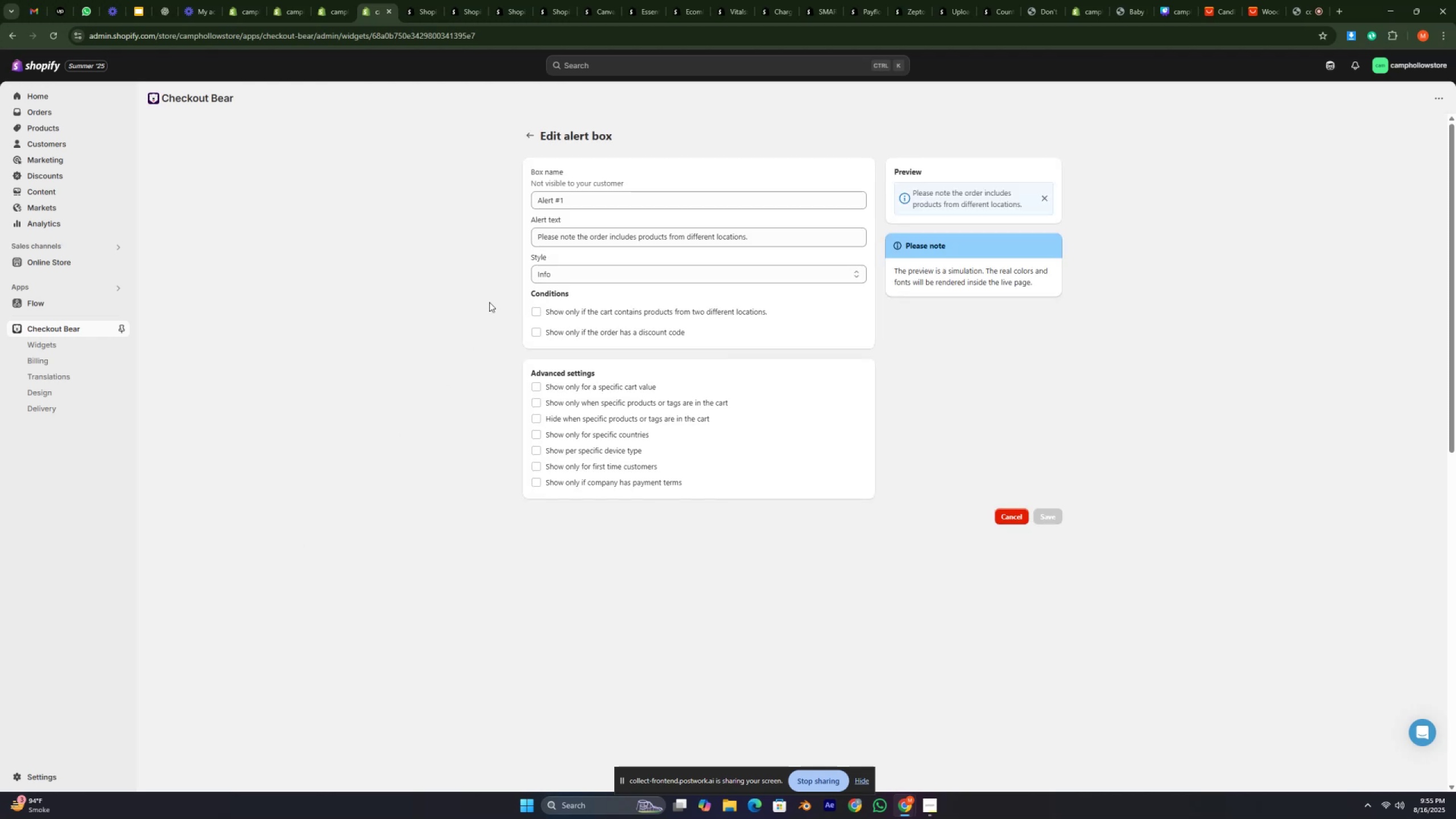 
key(Slash)
 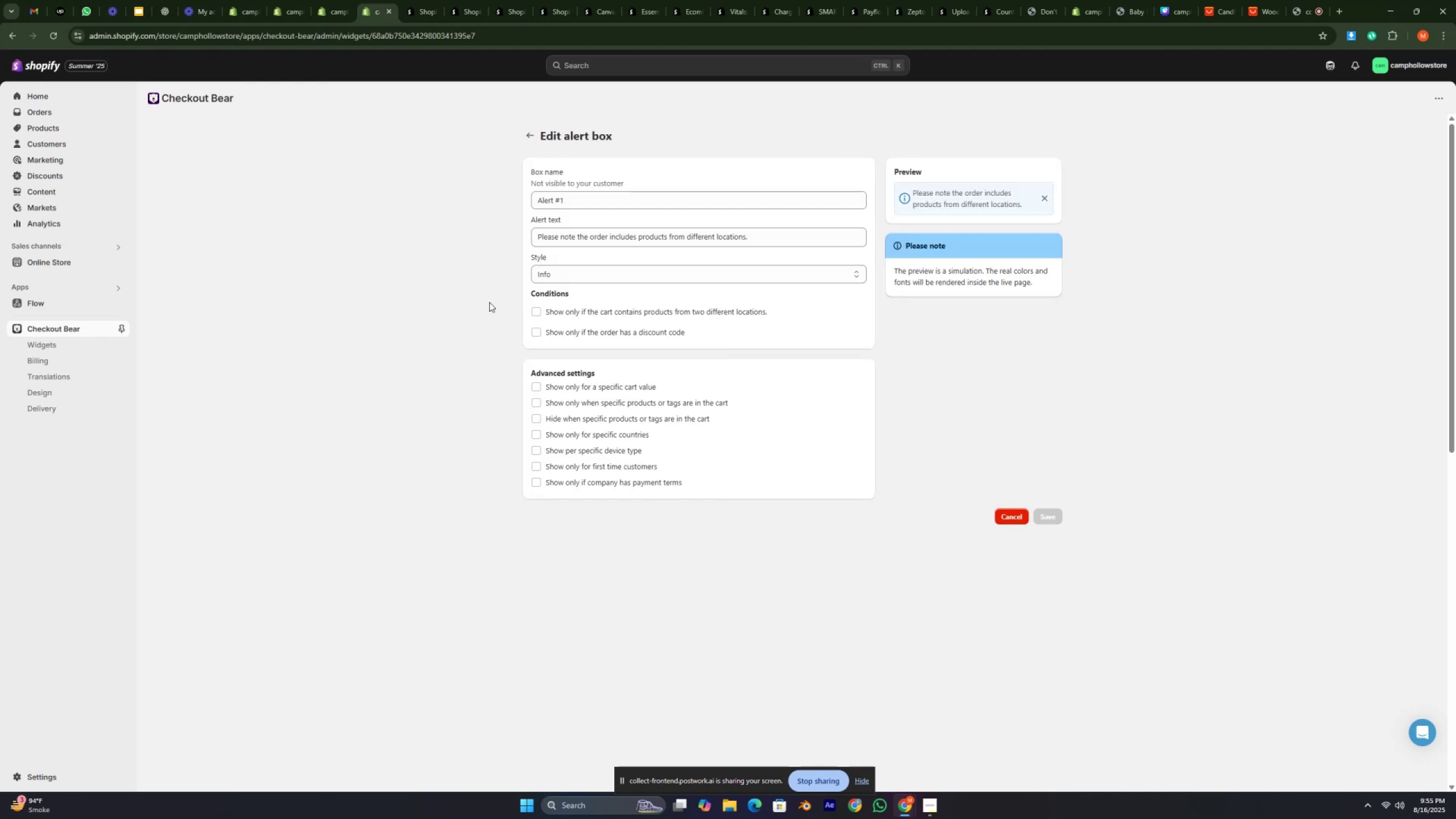 
hold_key(key=Period, duration=0.39)
 